 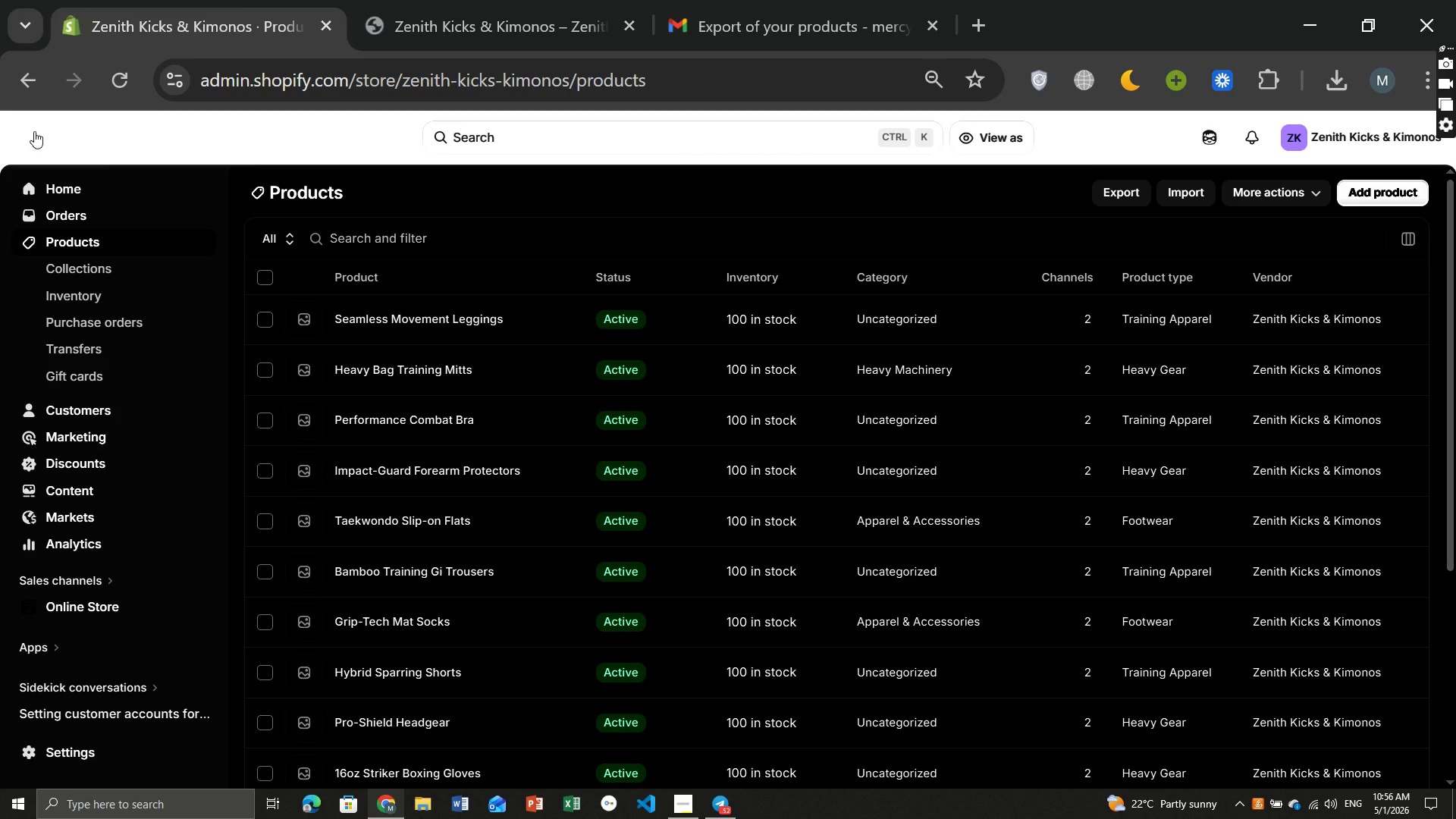 
left_click([419, 322])
 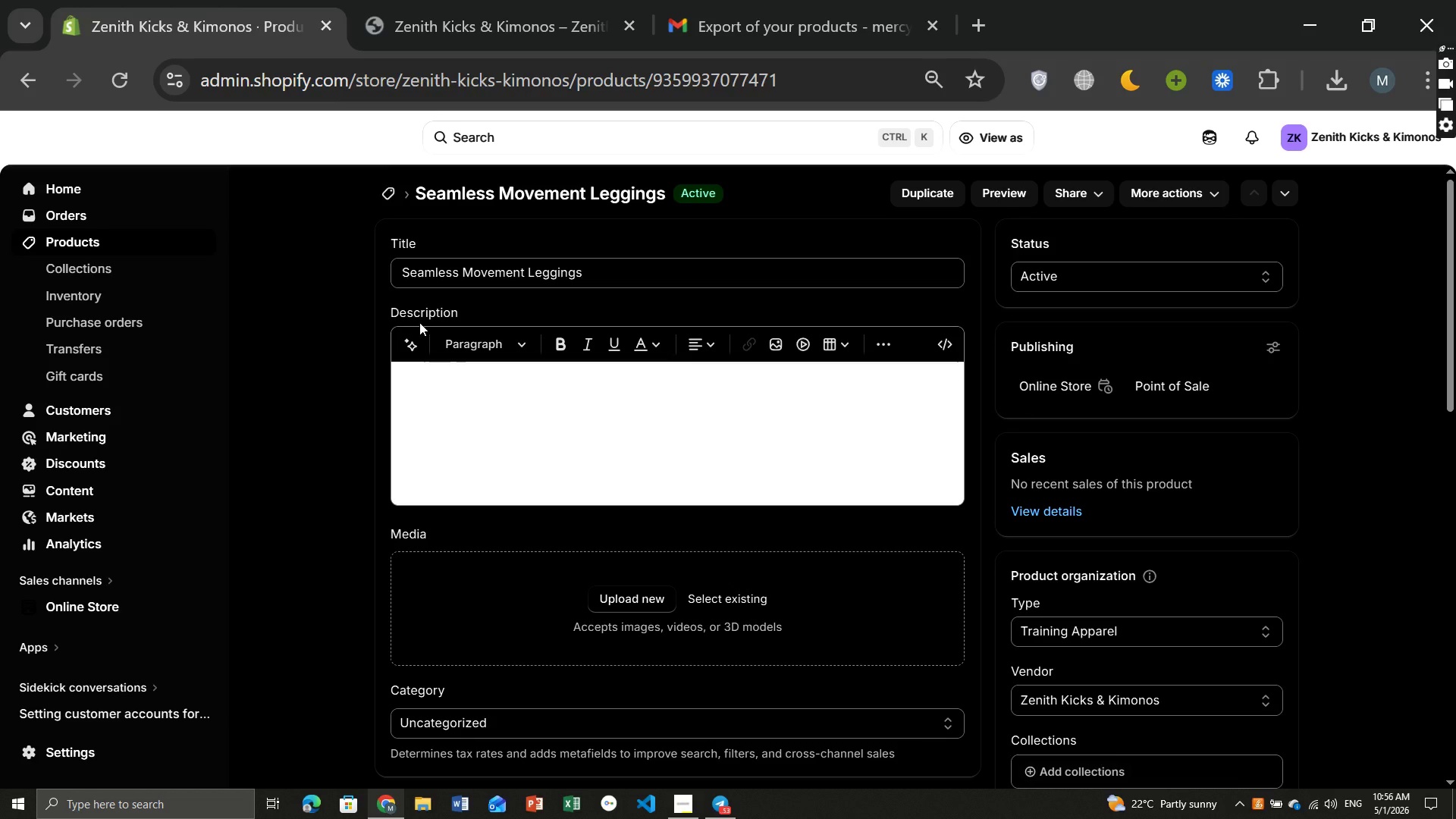 
wait(15.7)
 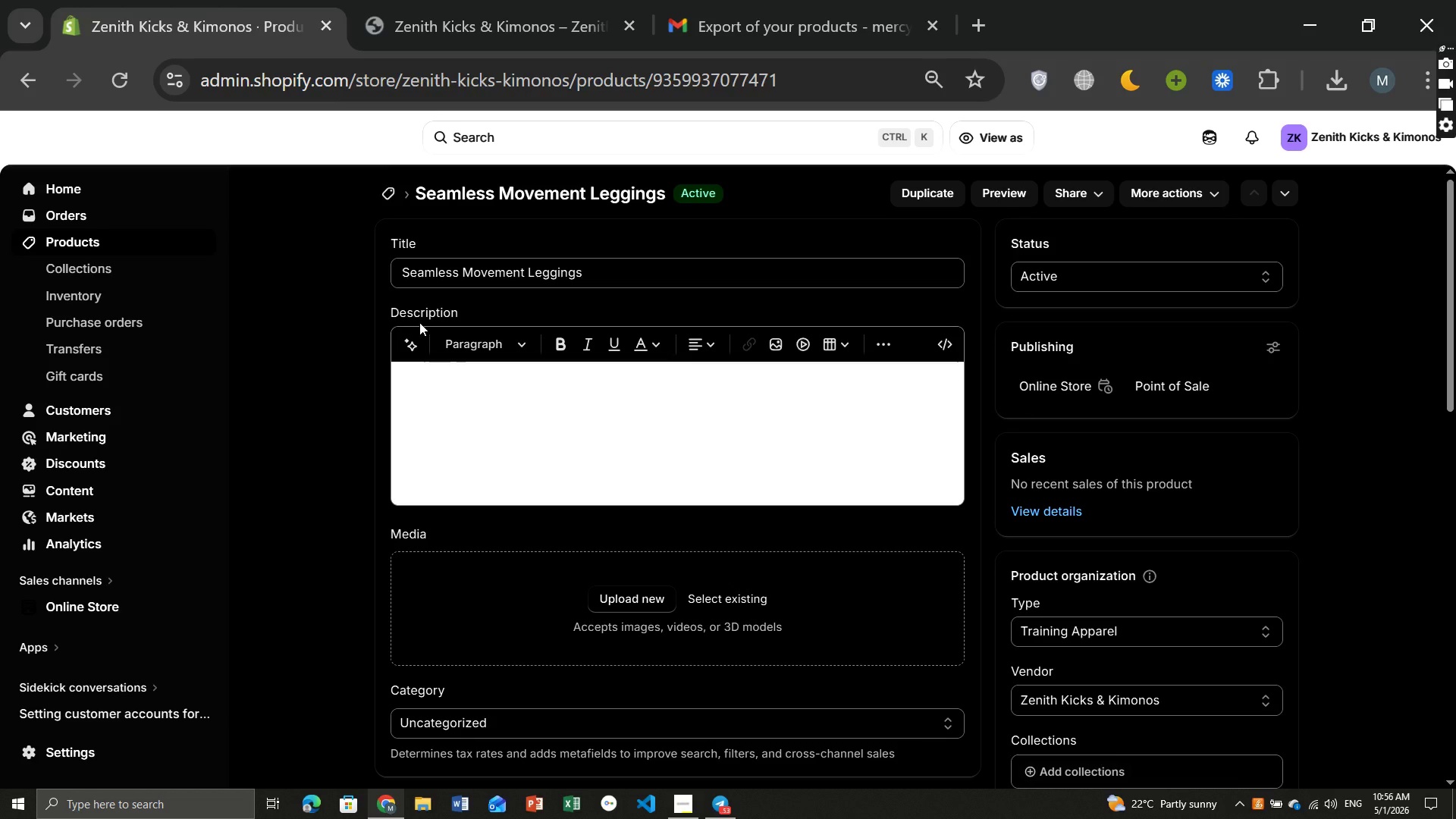 
left_click([513, 388])
 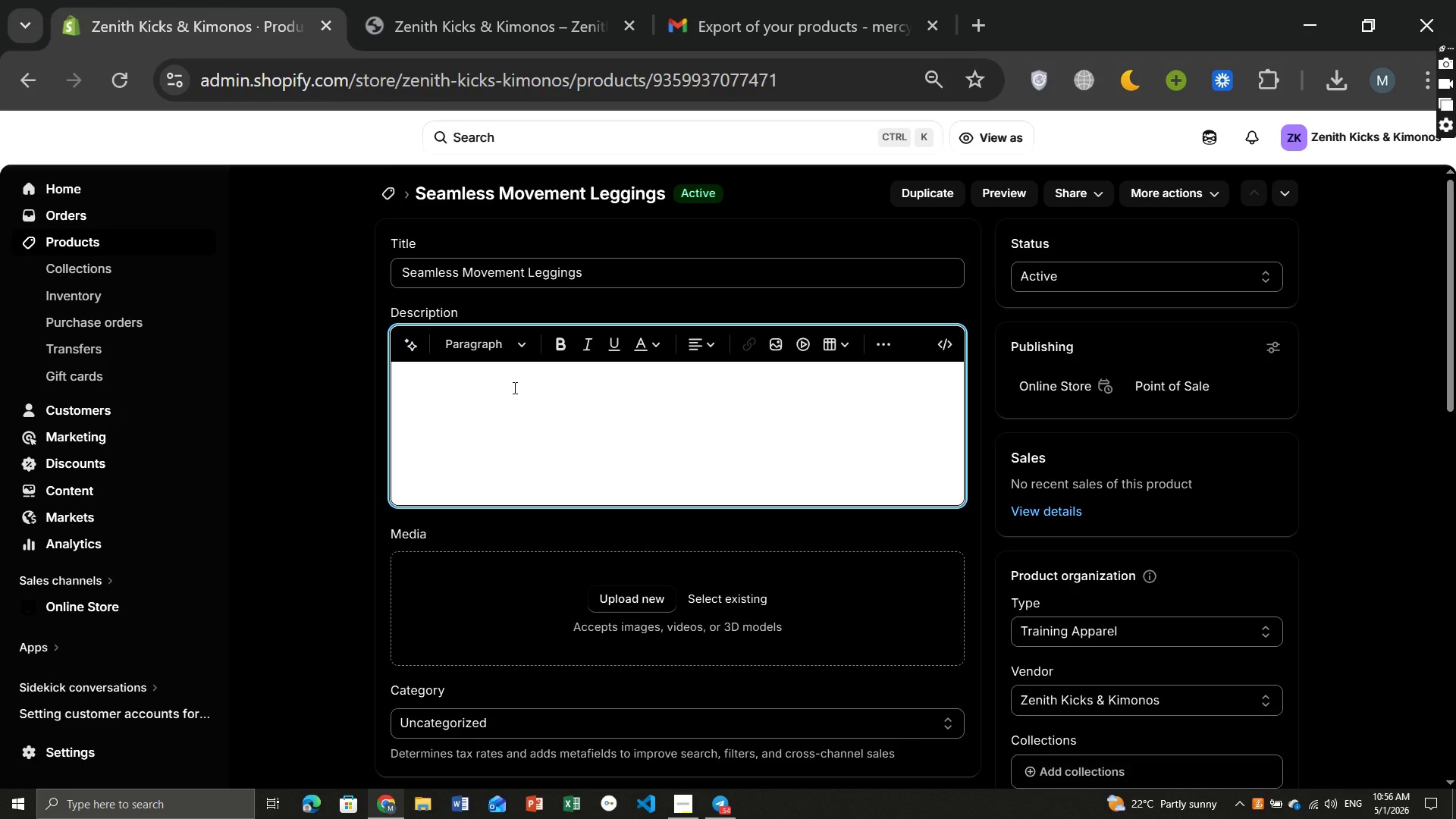 
type(O)
key(Backspace)
type(Premium performance gear designed for )
 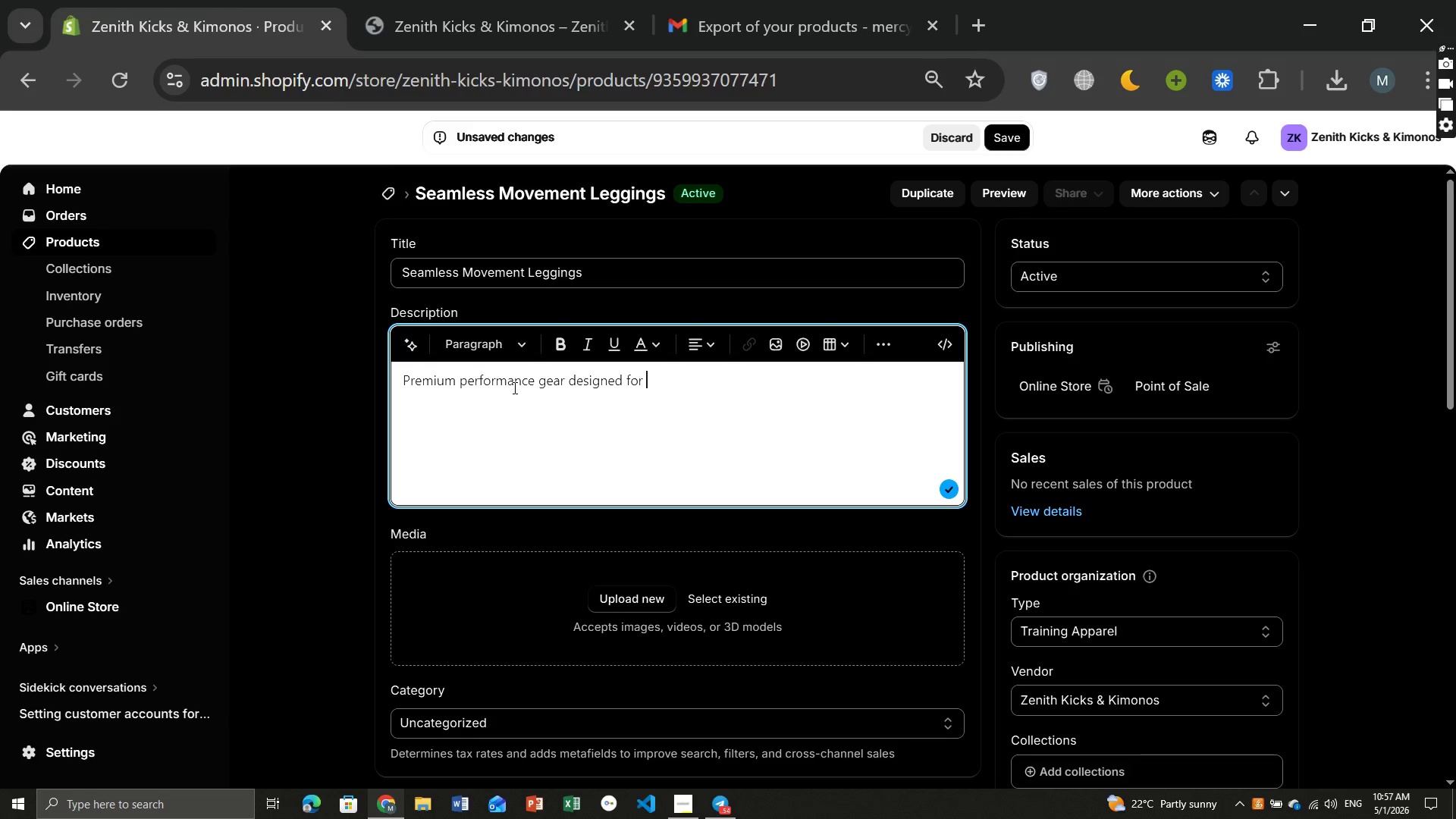 
type(martial artists and dances. Durable )
key(Backspace)
type(, Com)
 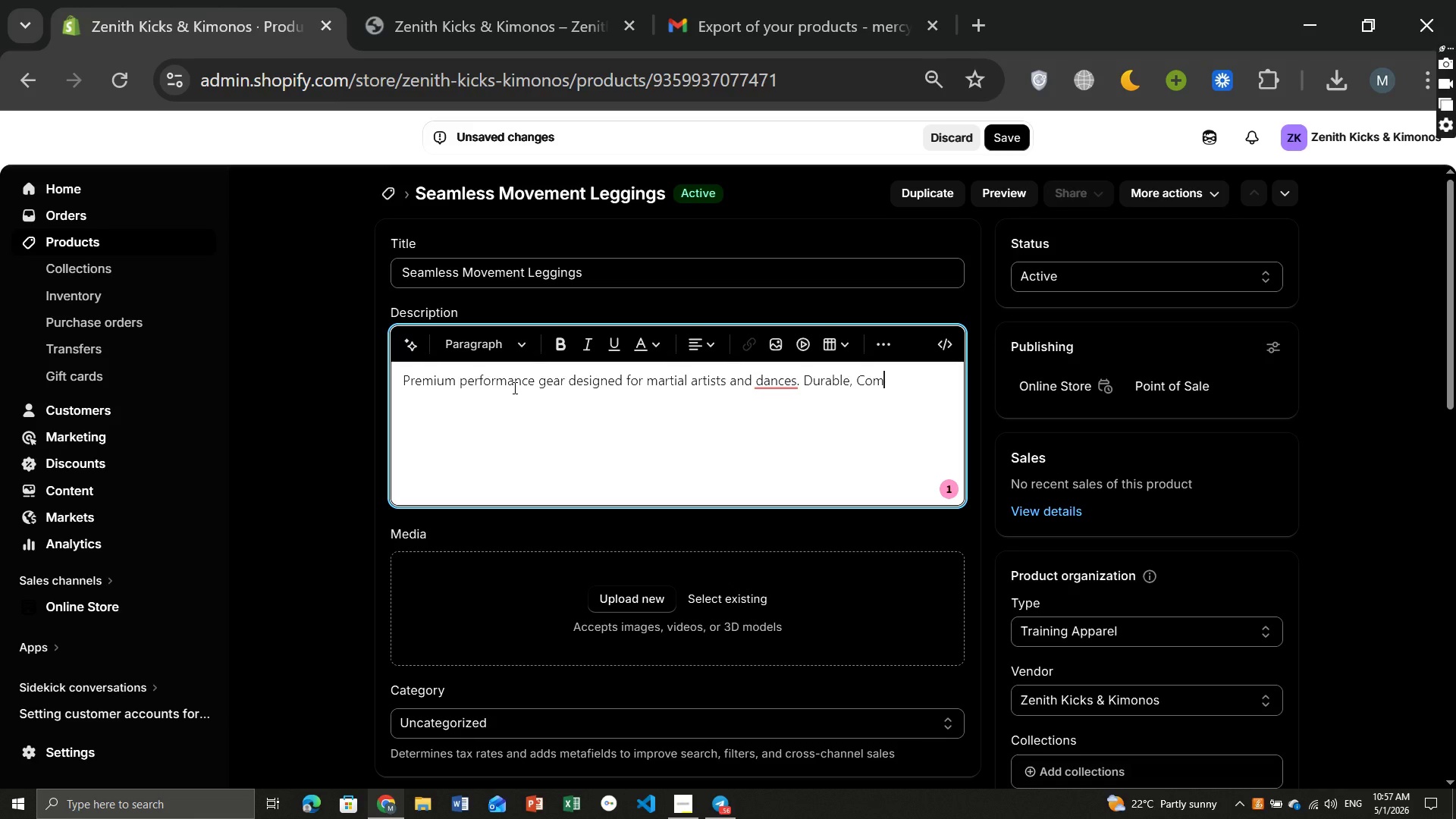 
wait(6.77)
 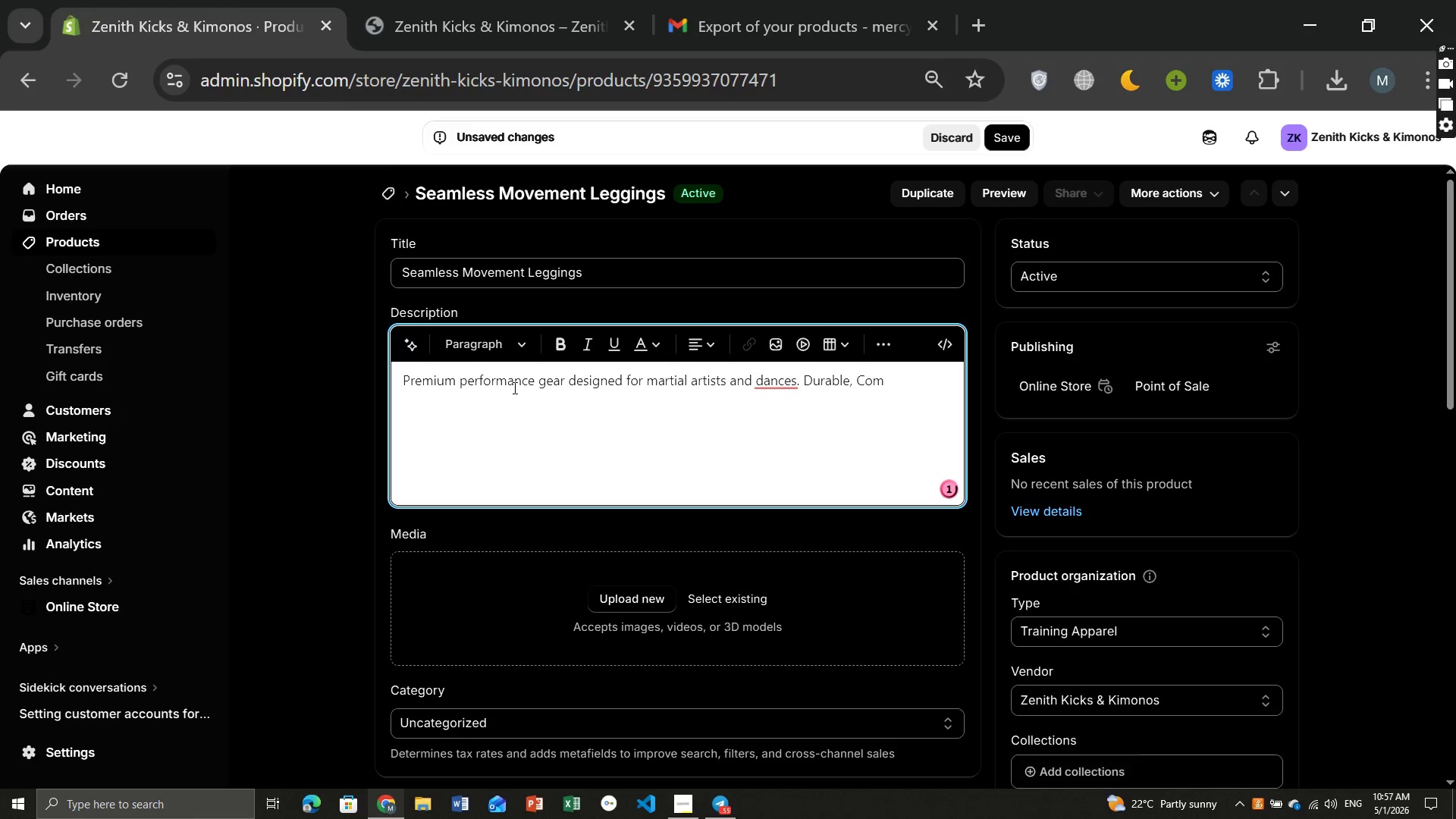 
type(fortable, and built to )
 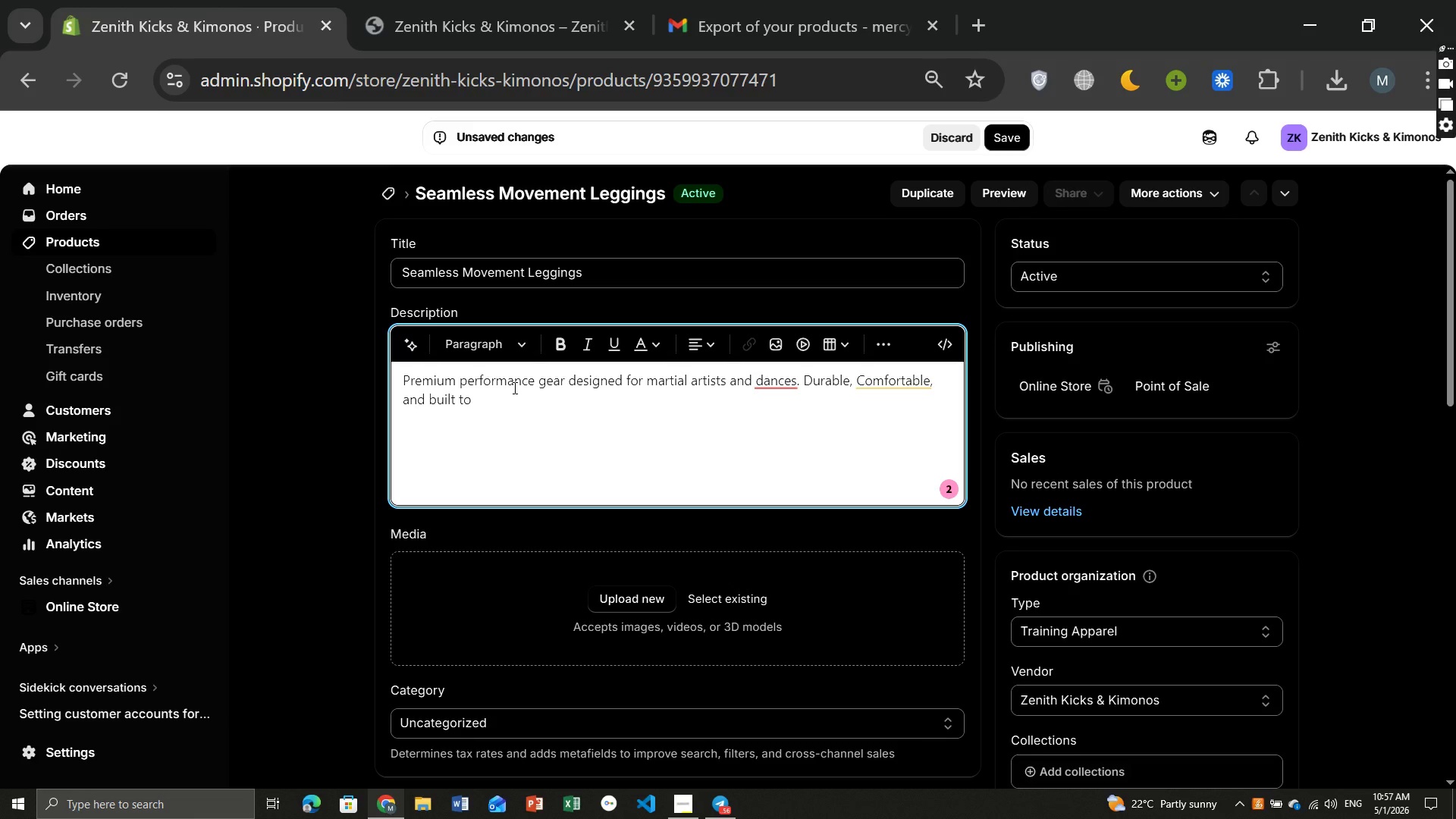 
type(move with you.)
 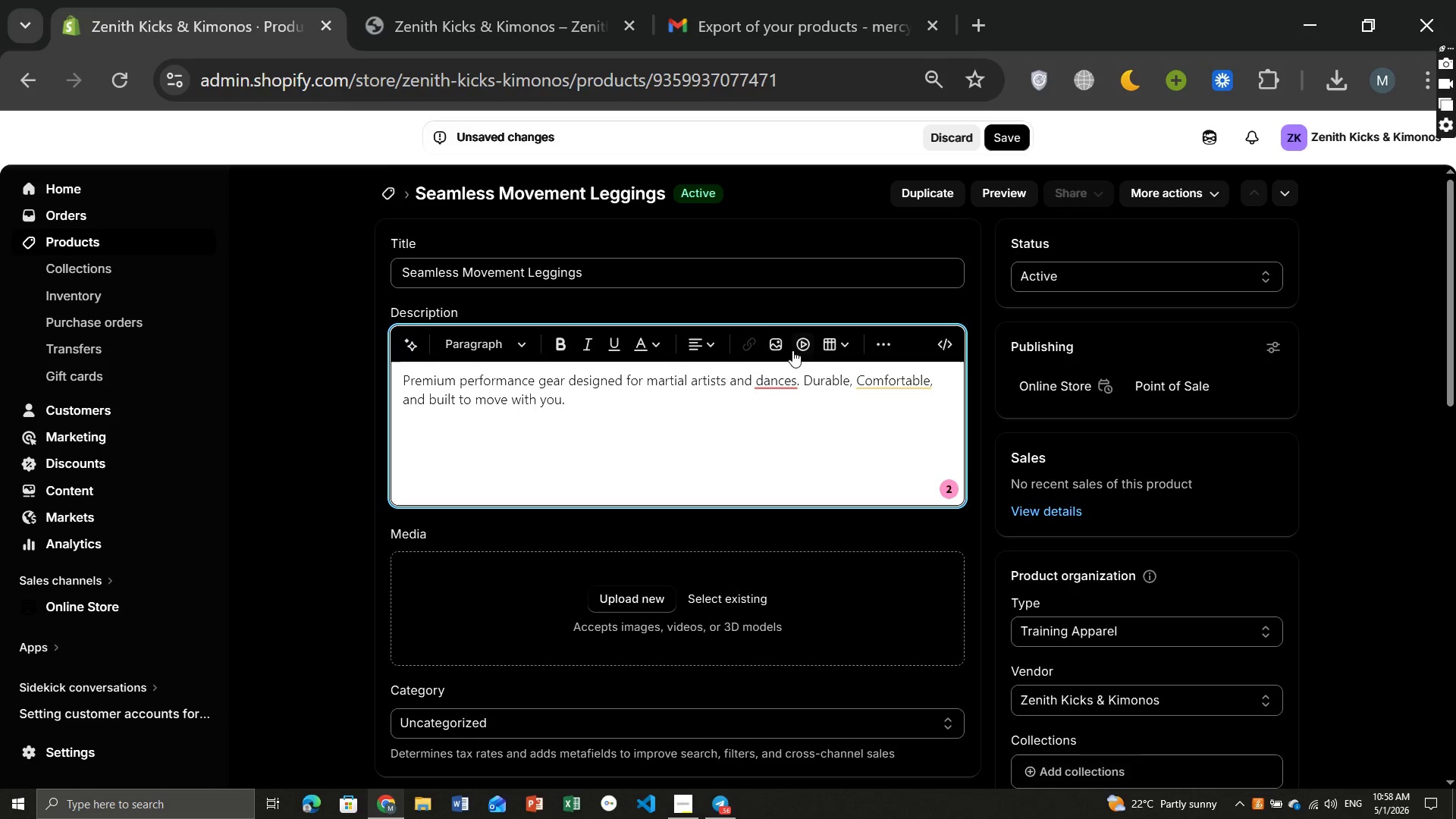 
left_click([777, 384])
 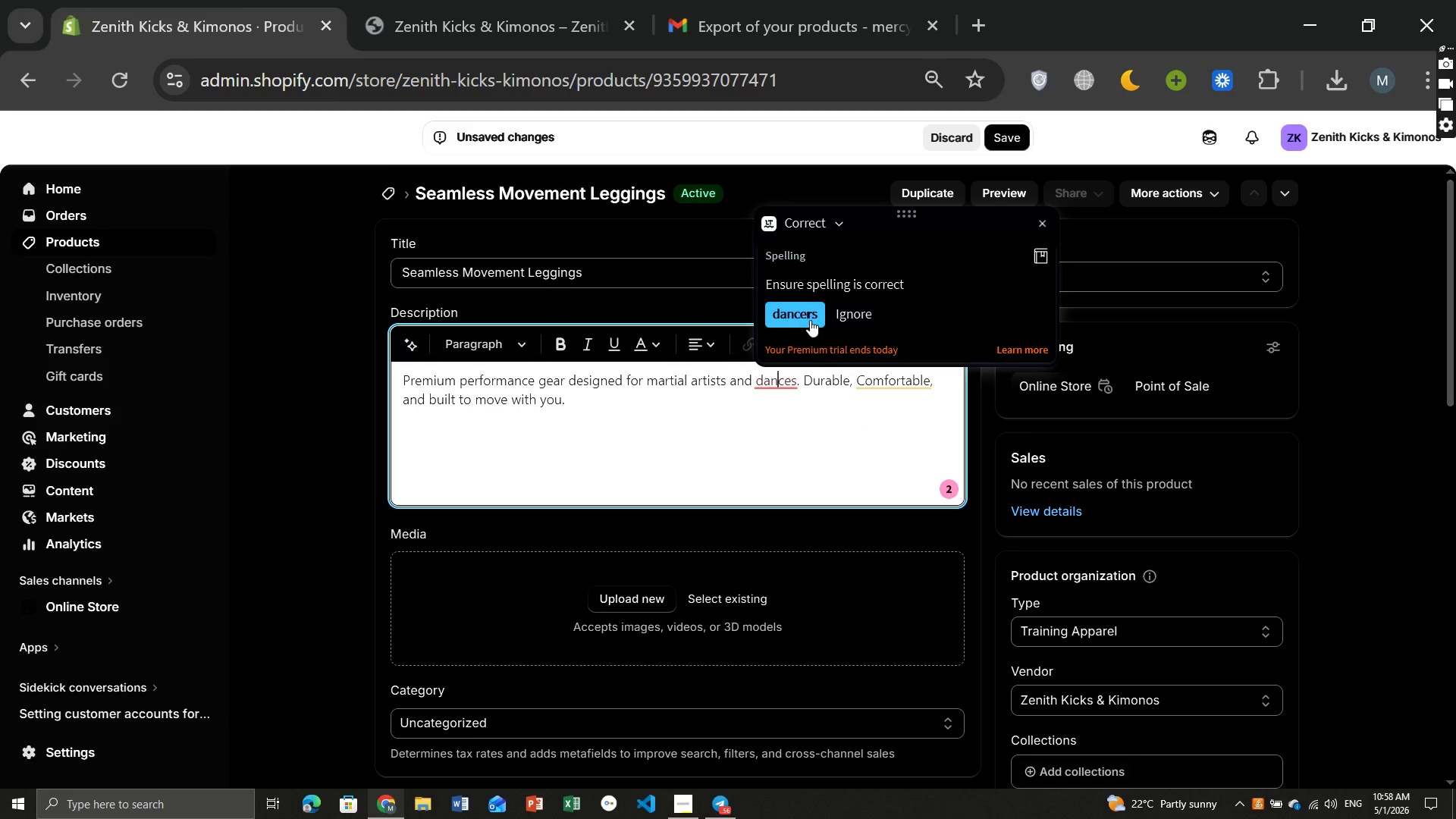 
left_click([808, 319])
 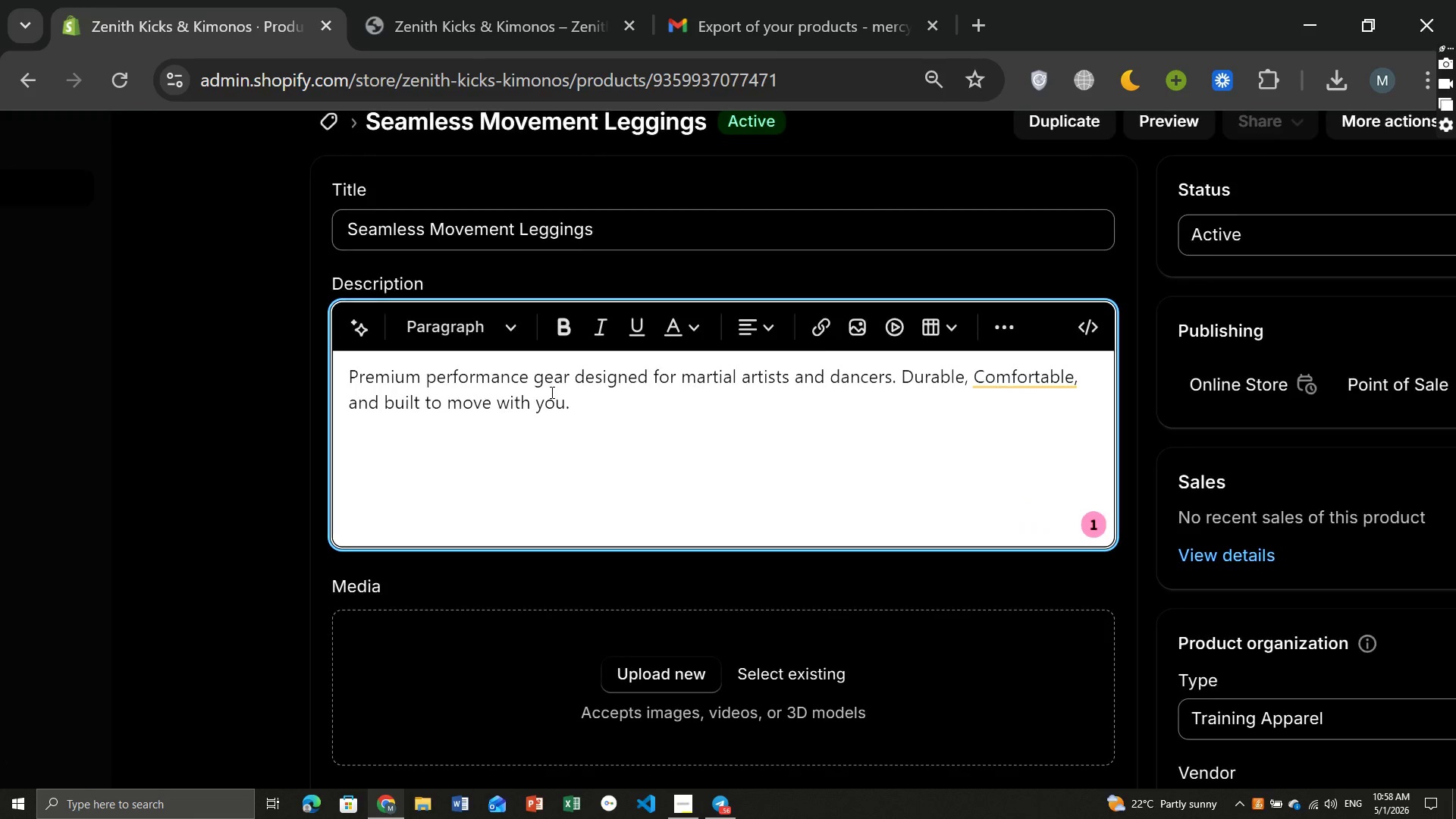 
wait(5.31)
 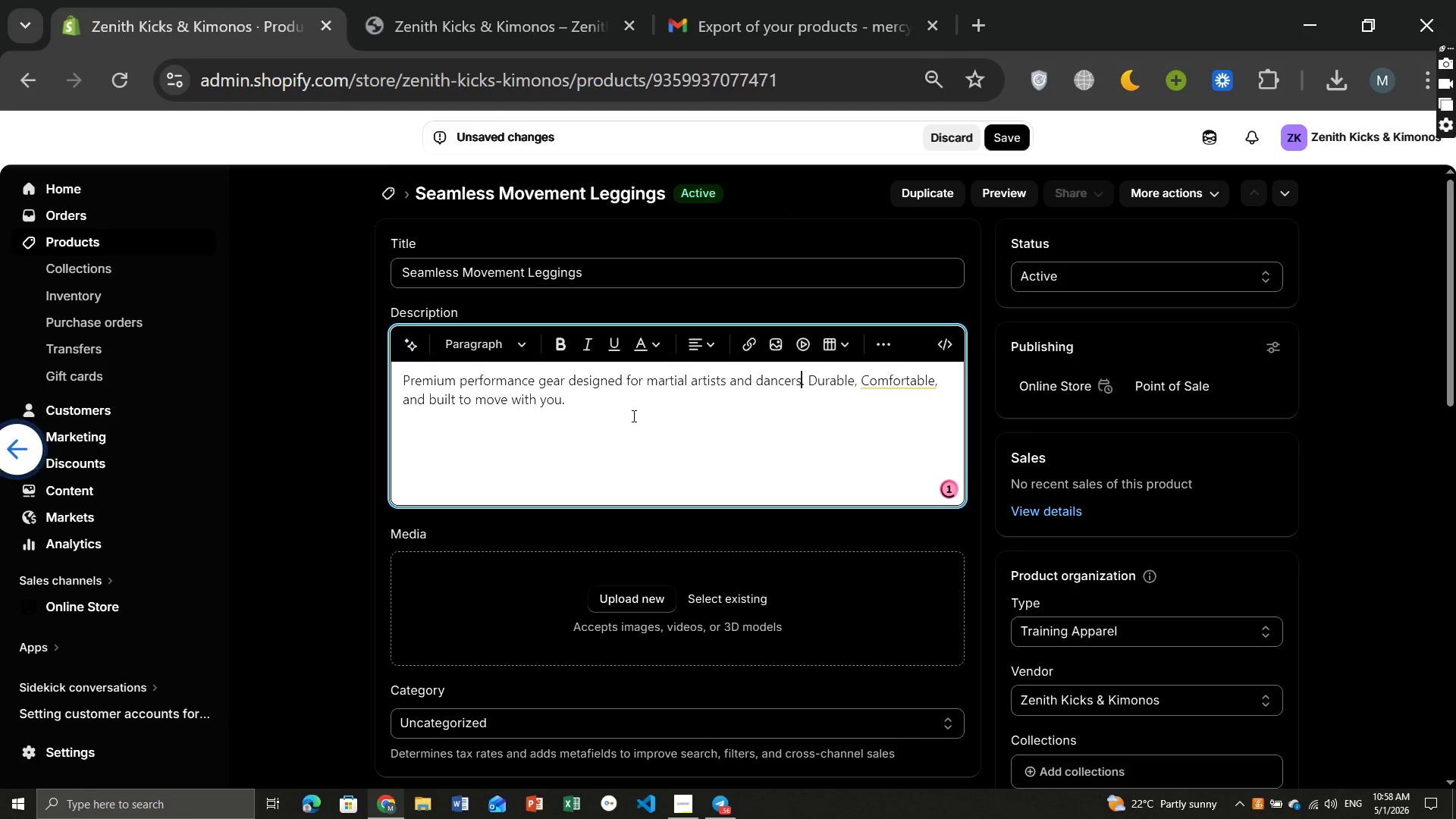 
left_click([1012, 377])
 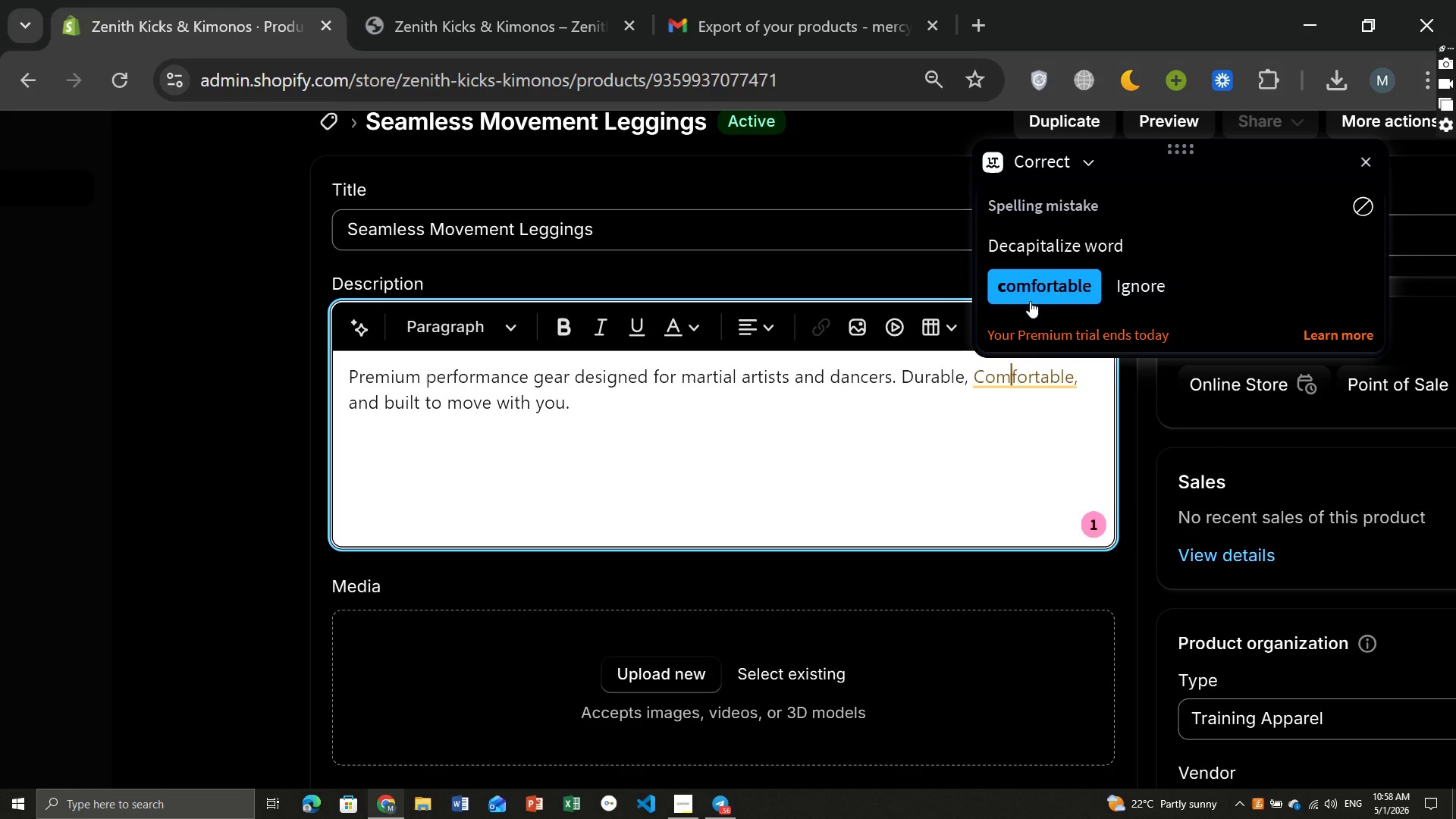 
left_click([1028, 300])
 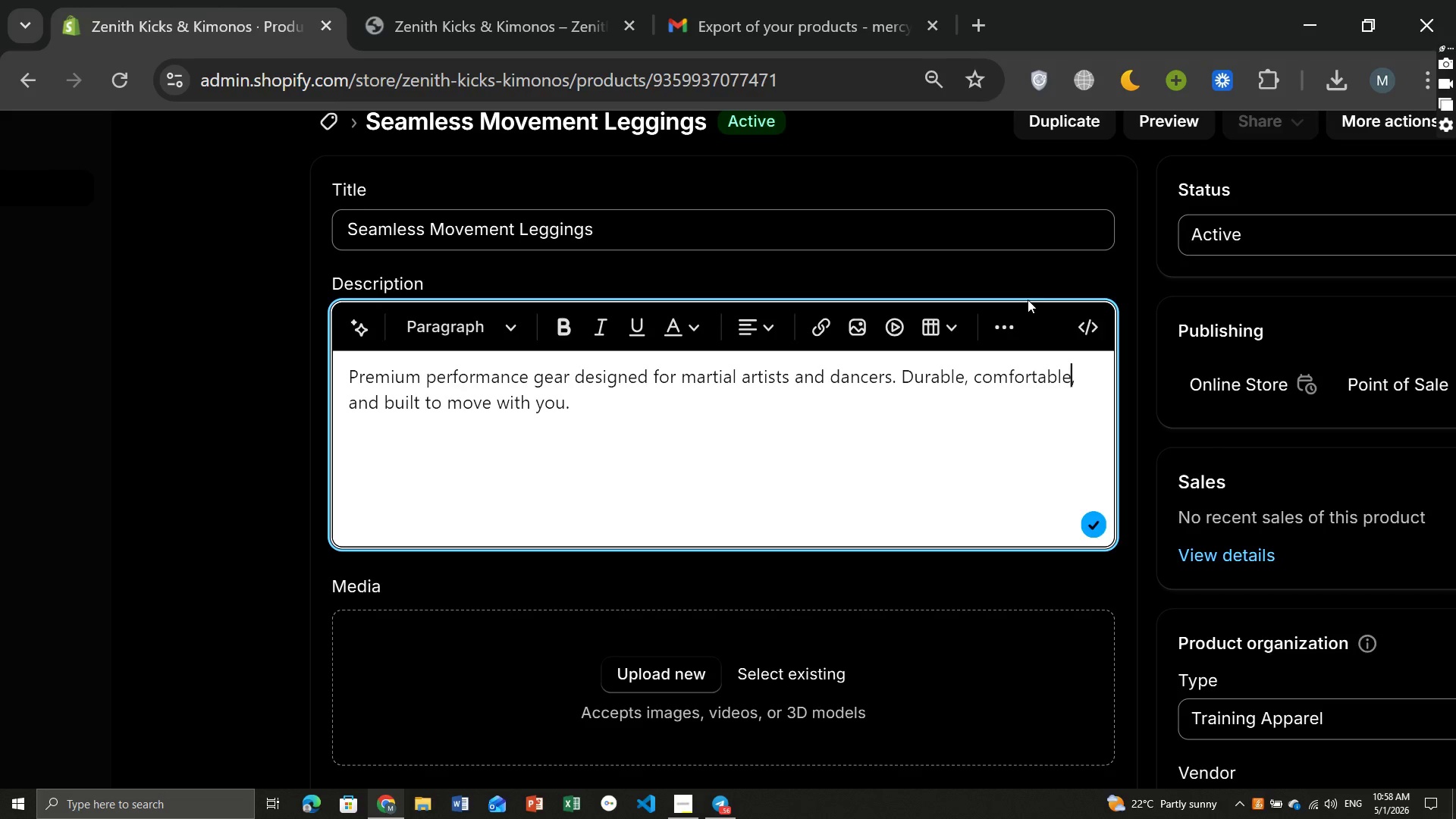 
wait(15.16)
 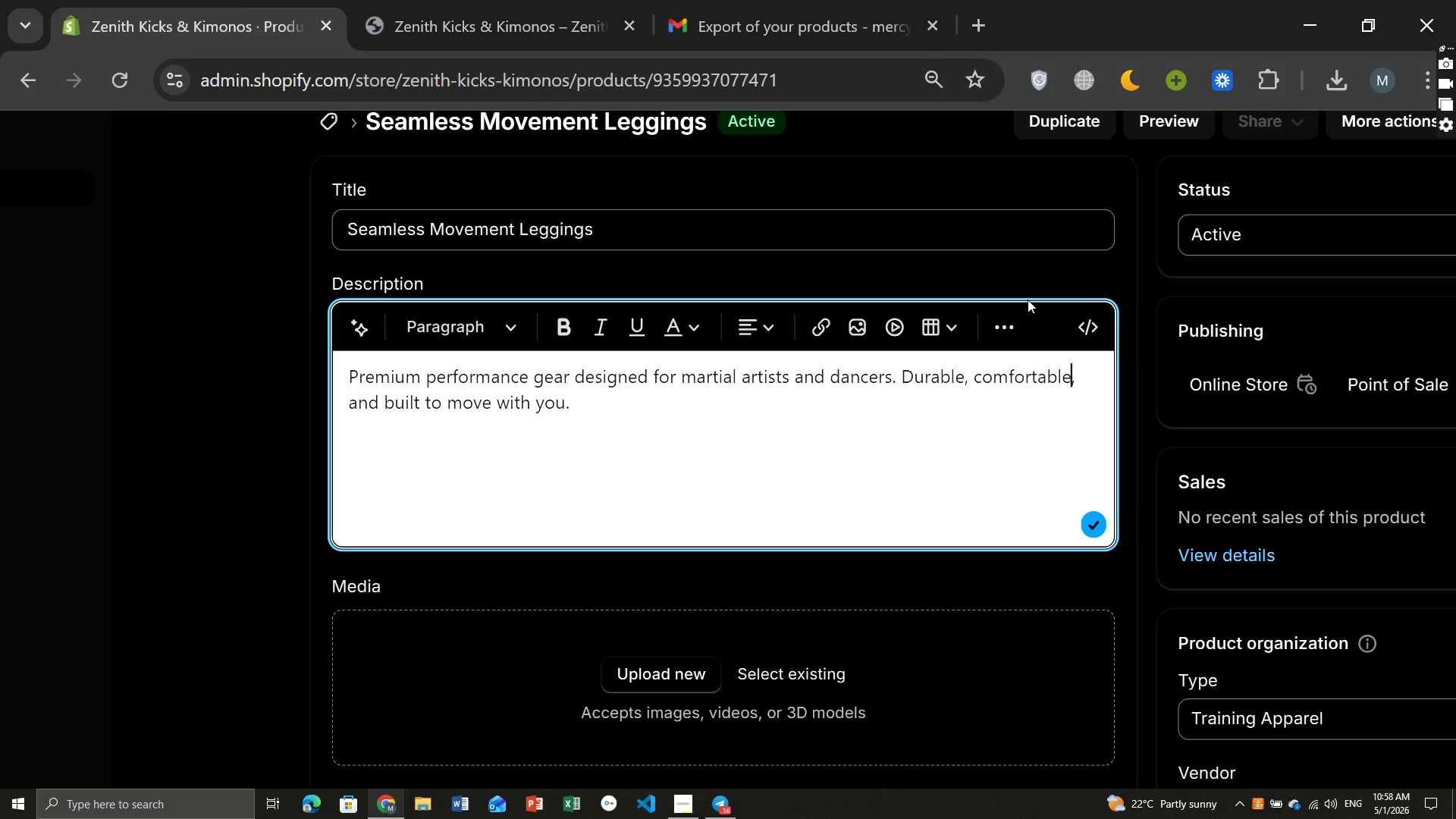 
left_click([1015, 138])
 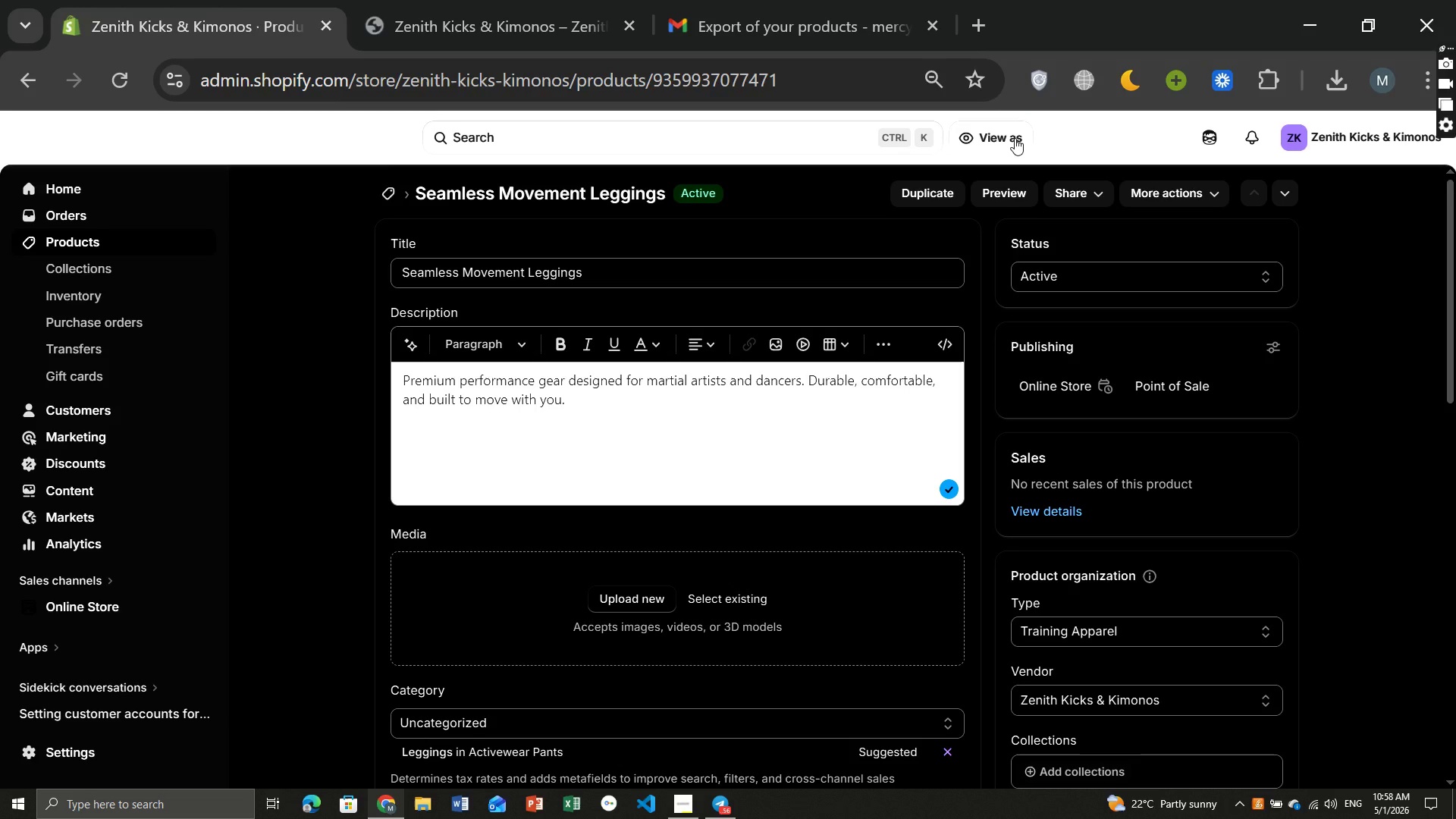 
wait(27.55)
 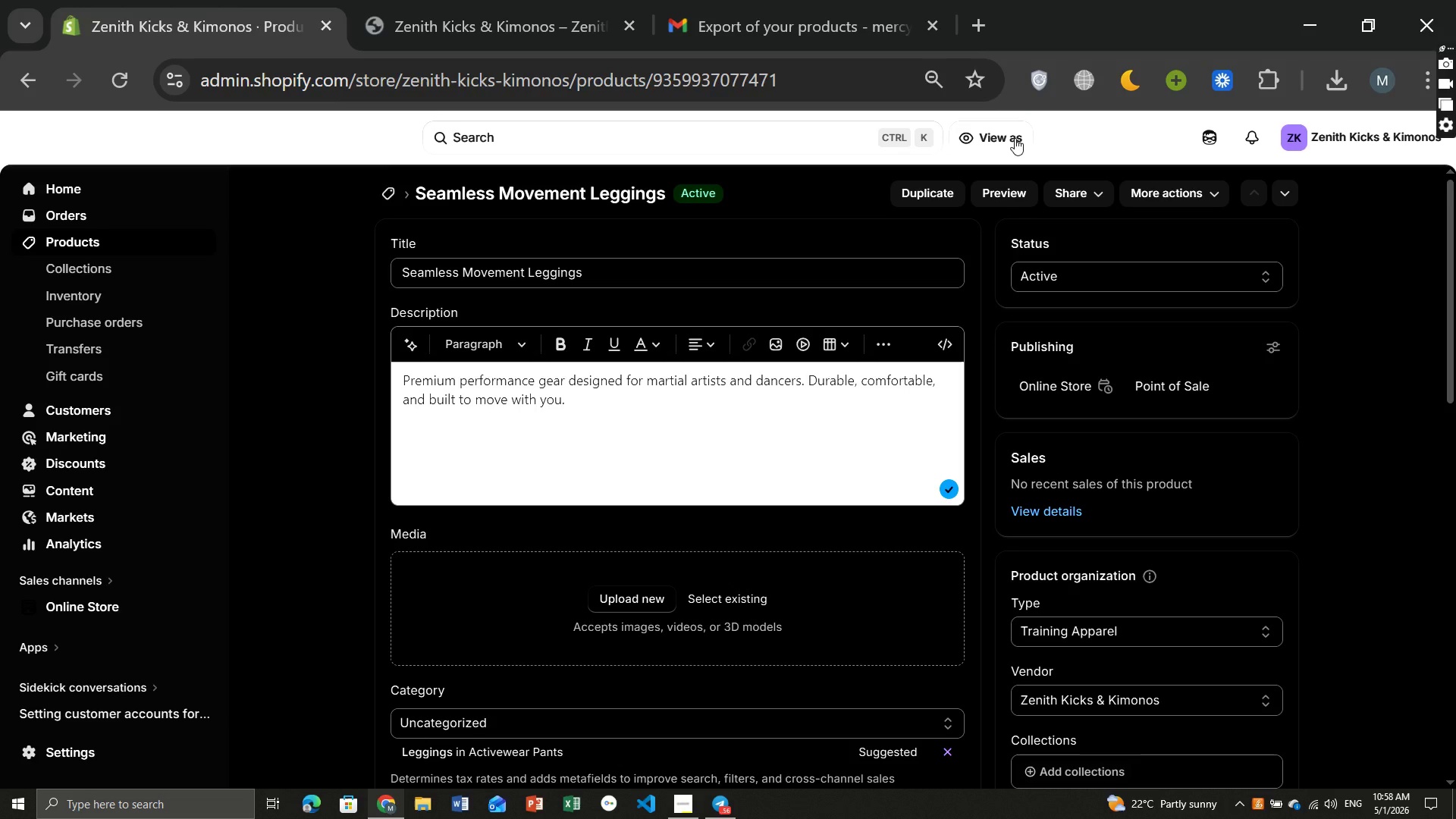 
left_click([70, 237])
 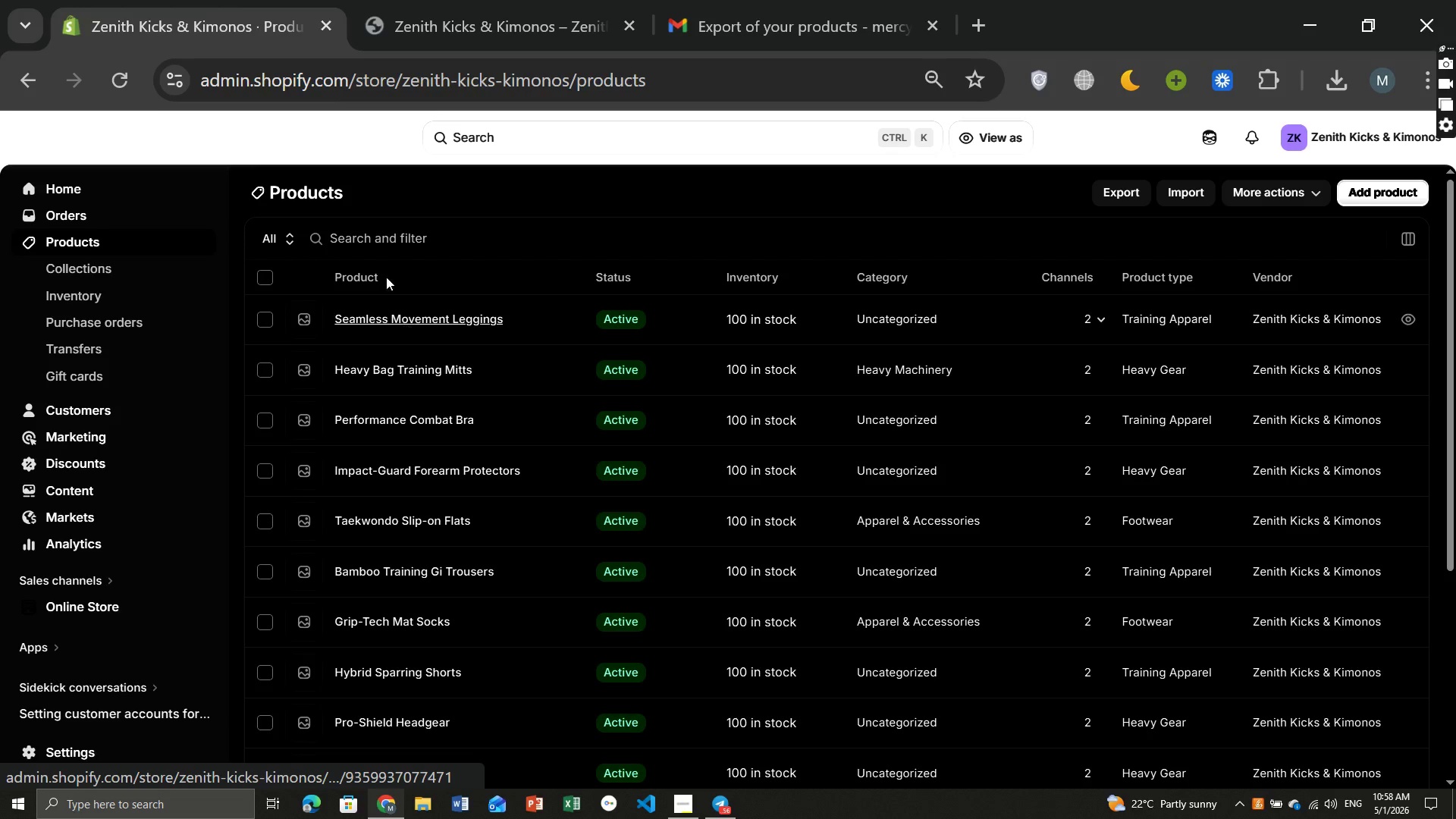 
wait(6.3)
 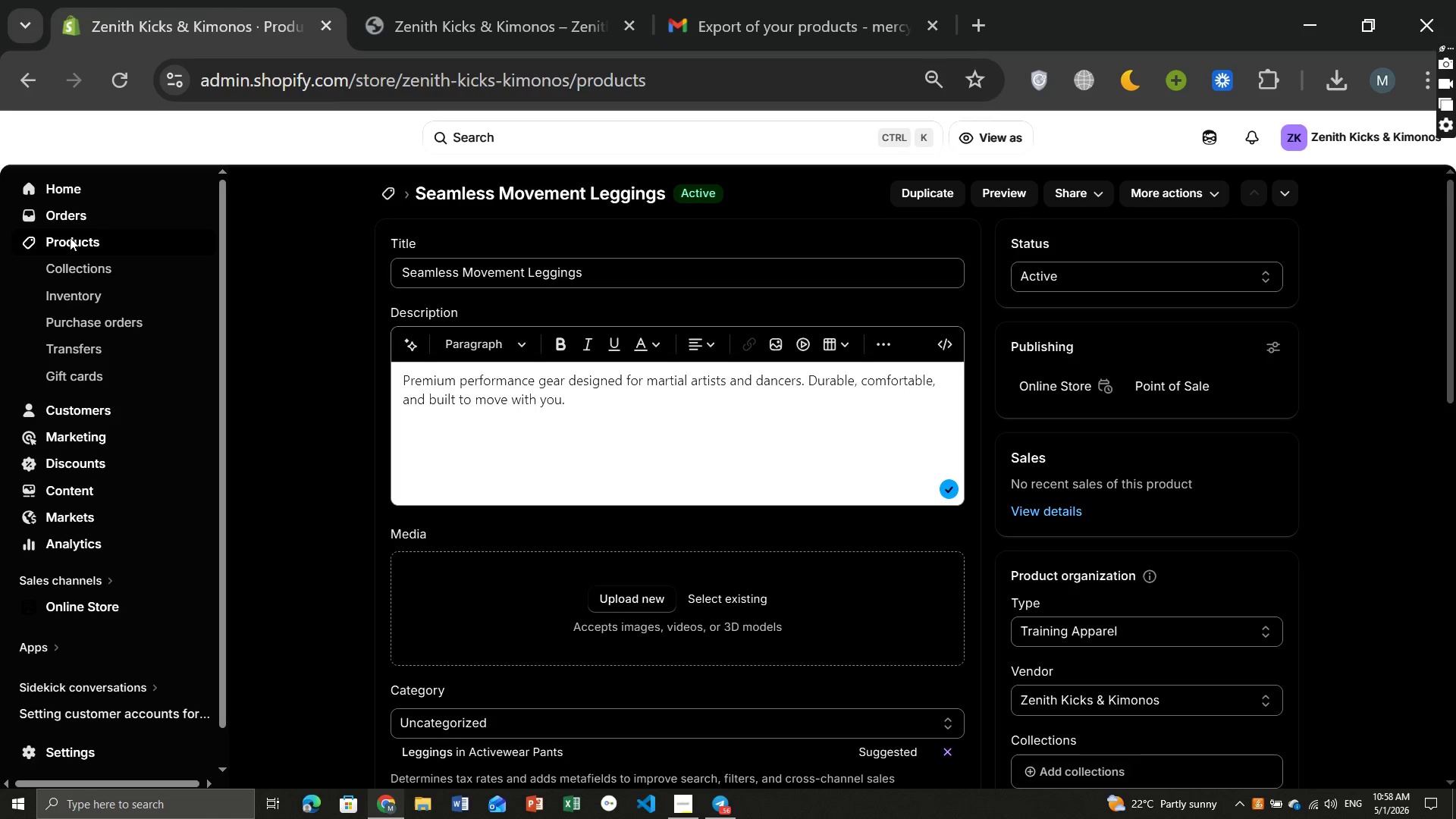 
left_click([261, 279])
 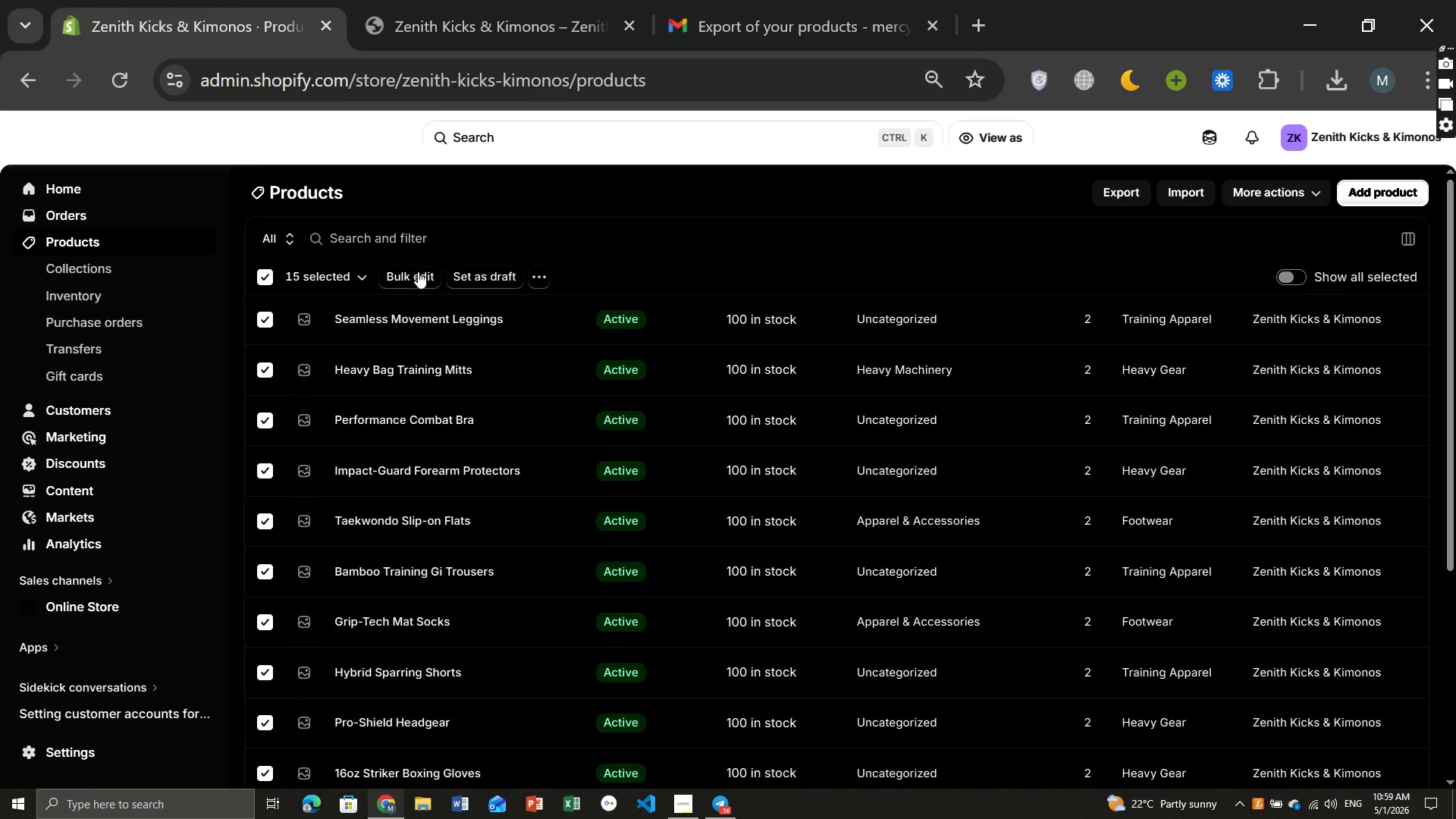 
left_click([420, 271])
 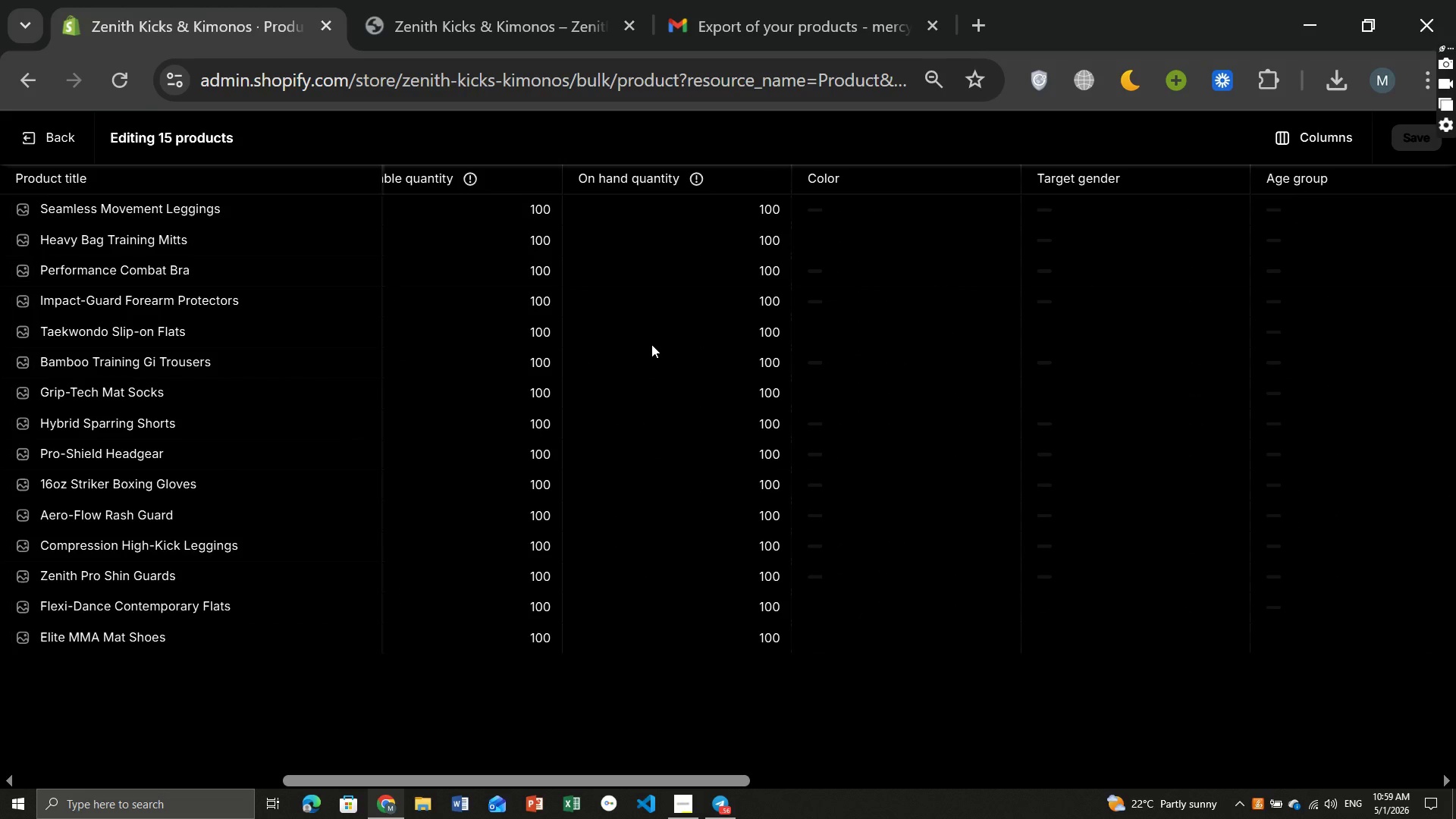 
wait(38.92)
 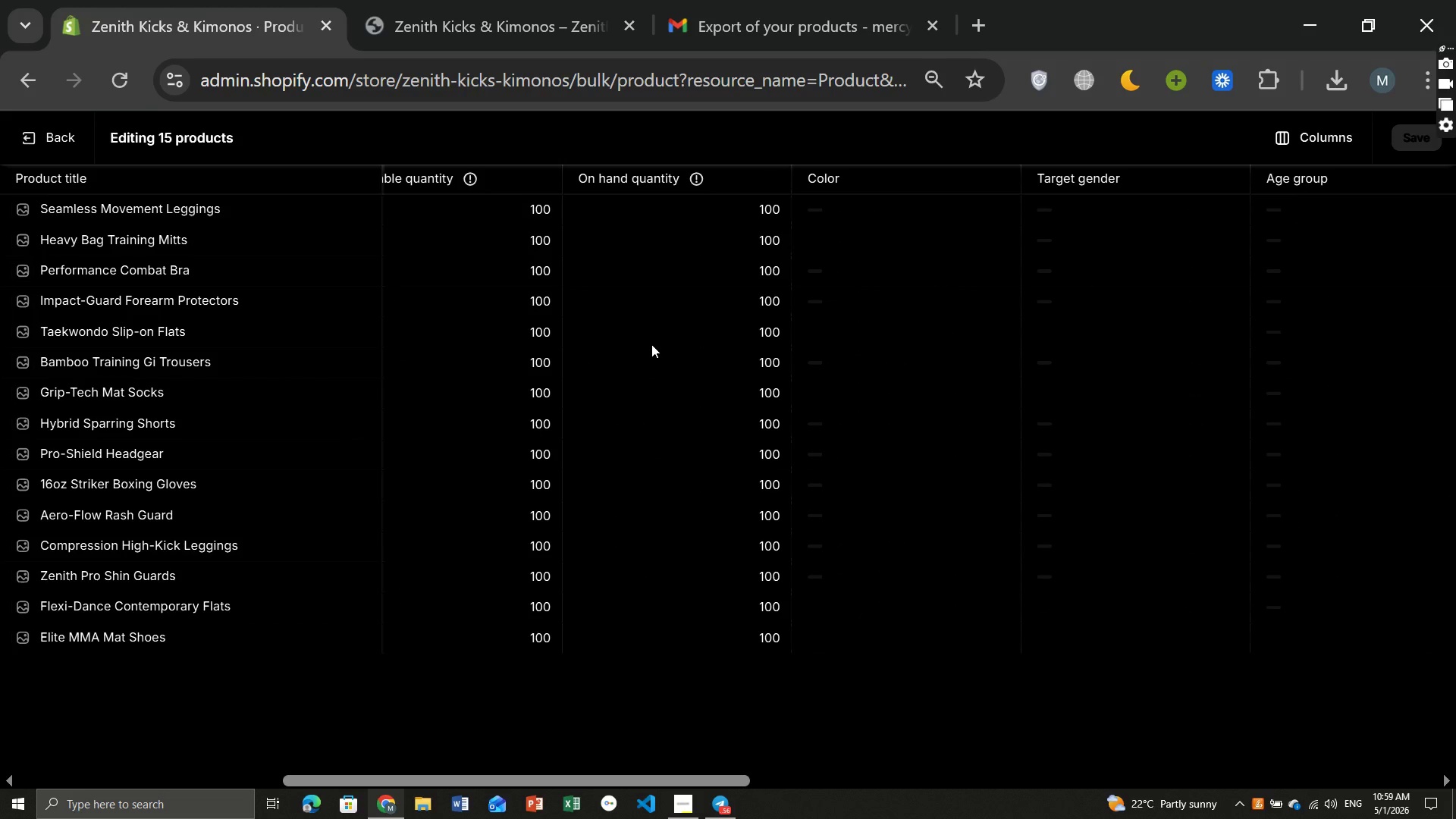 
left_click([29, 129])
 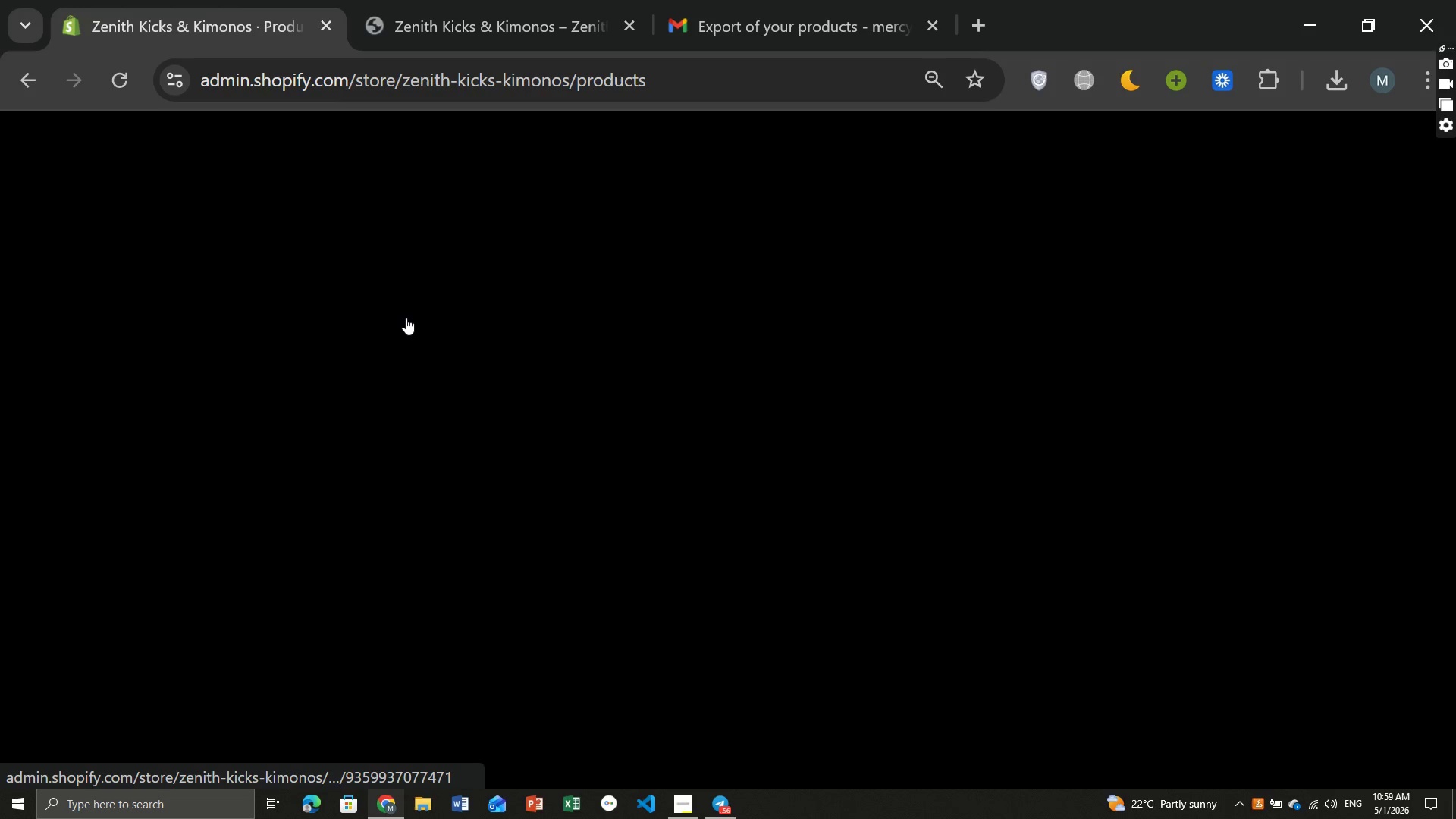 
wait(10.3)
 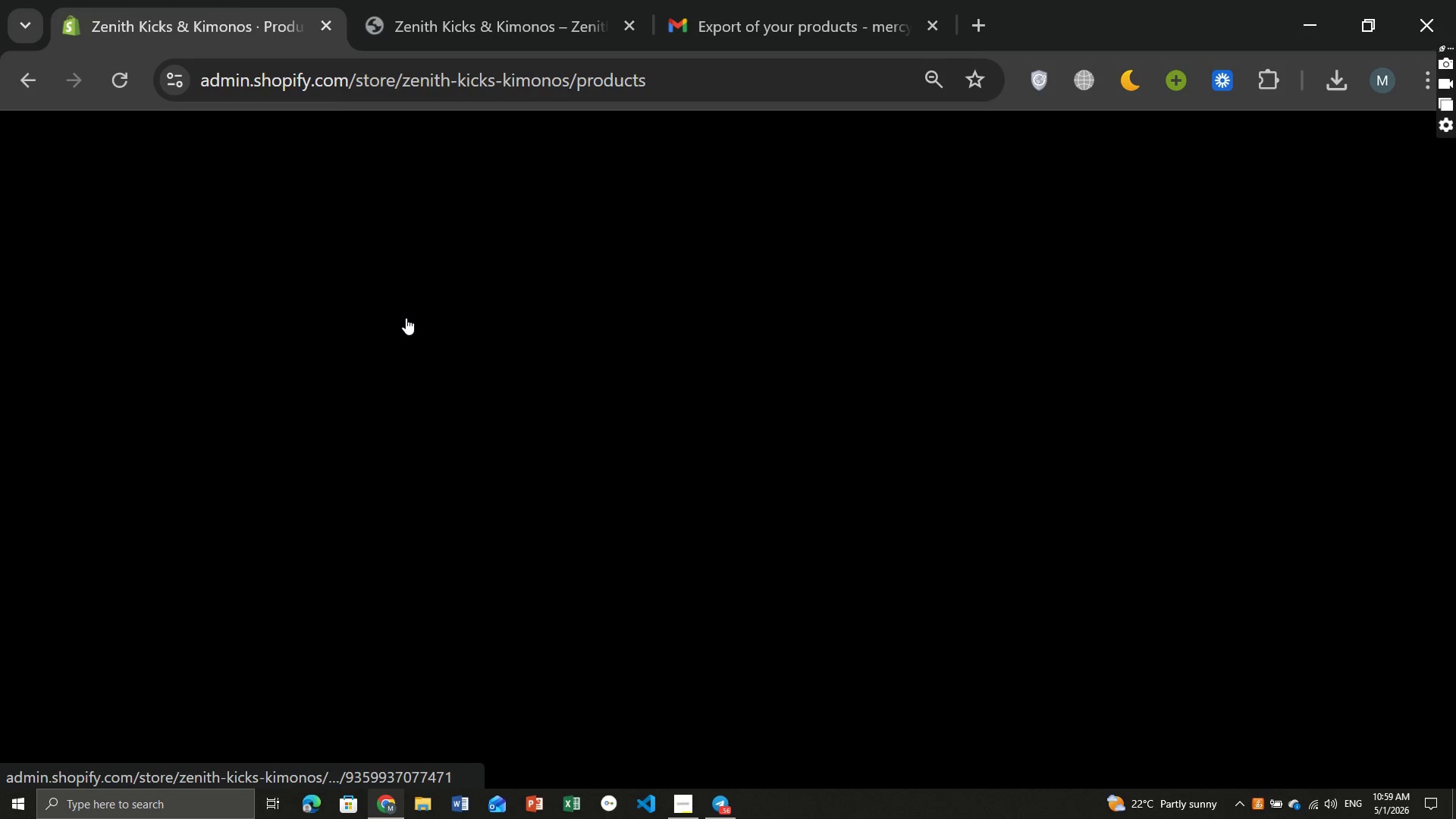 
left_click([437, 313])
 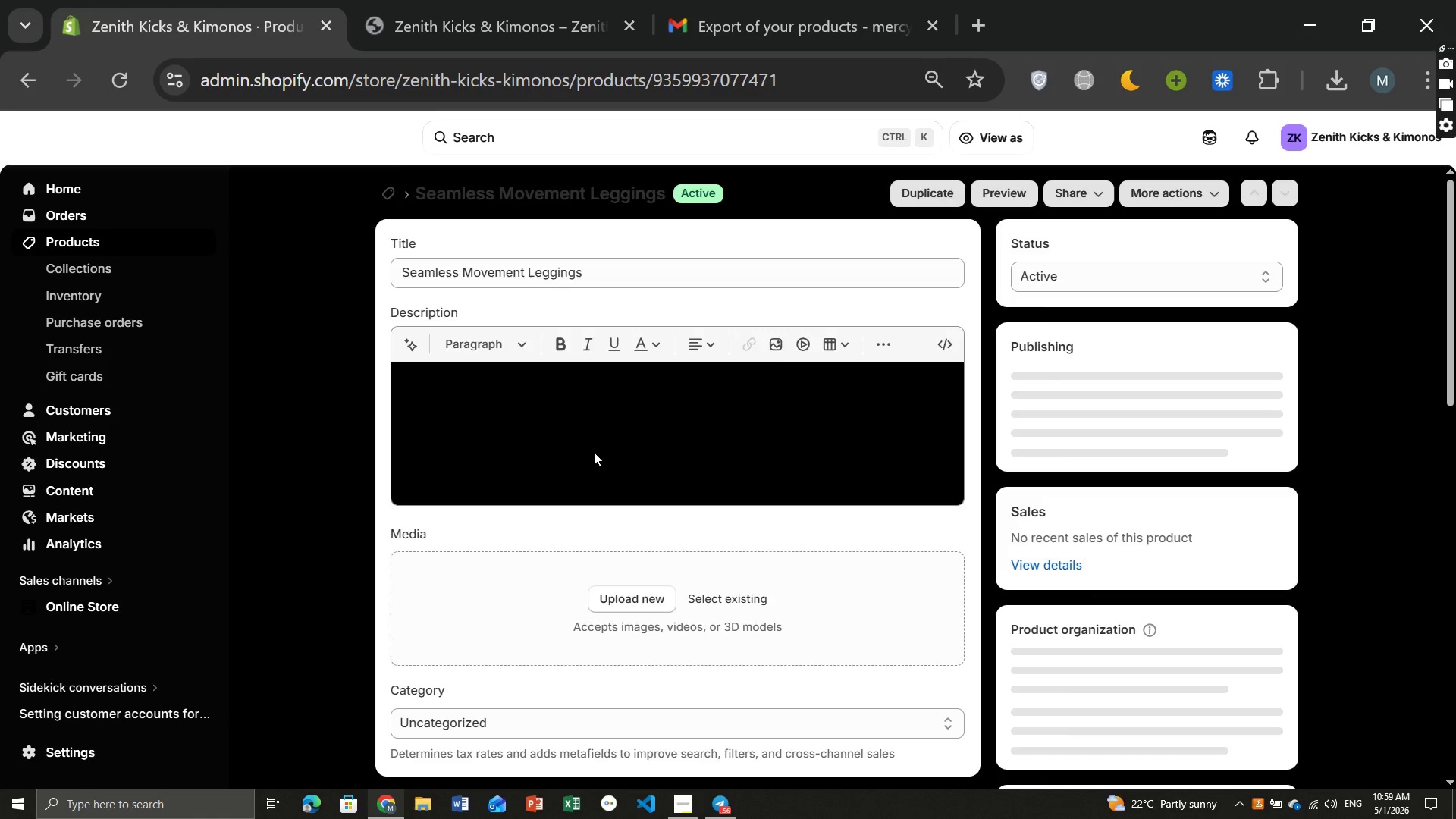 
wait(7.47)
 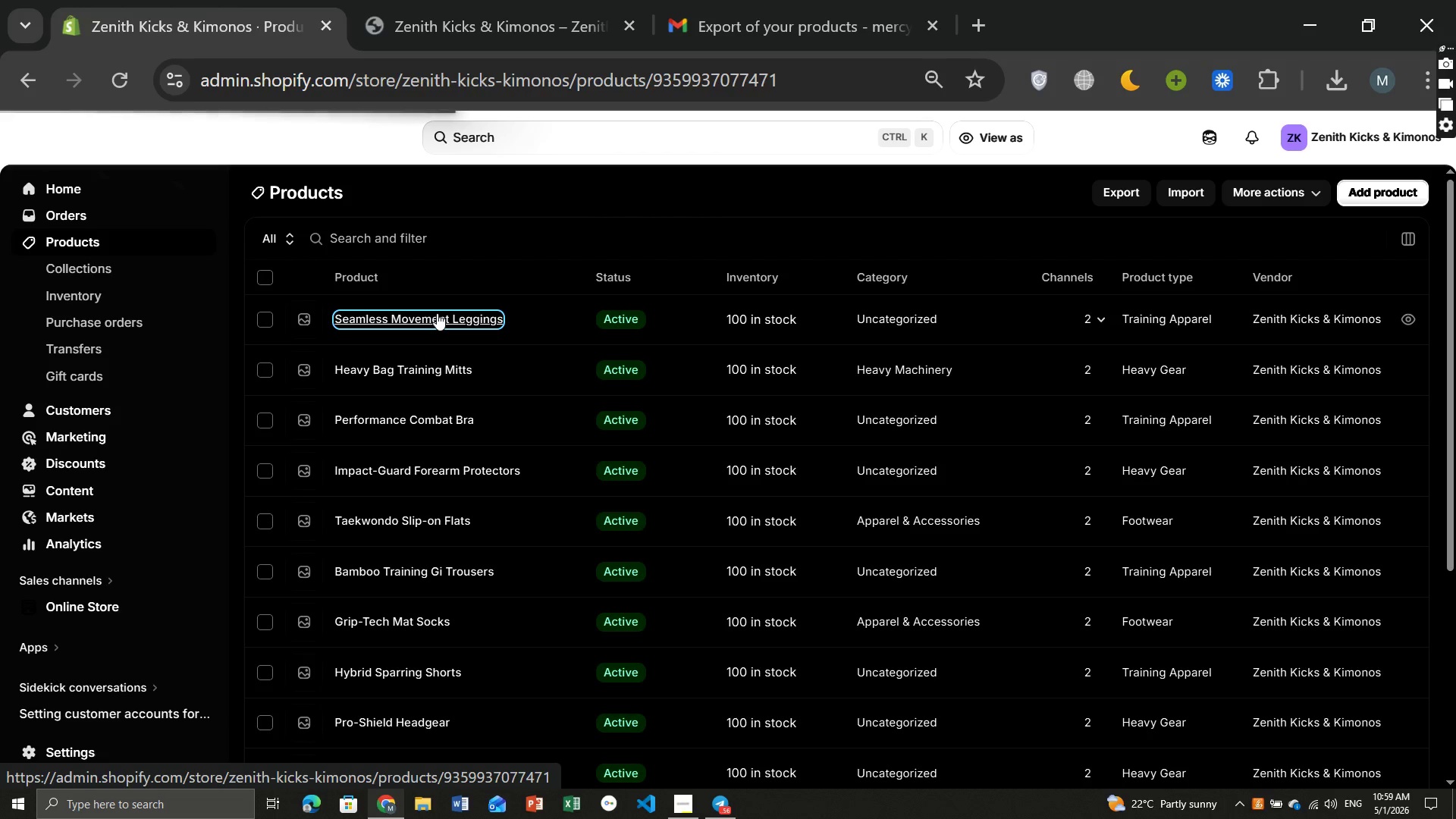 
left_click([574, 428])
 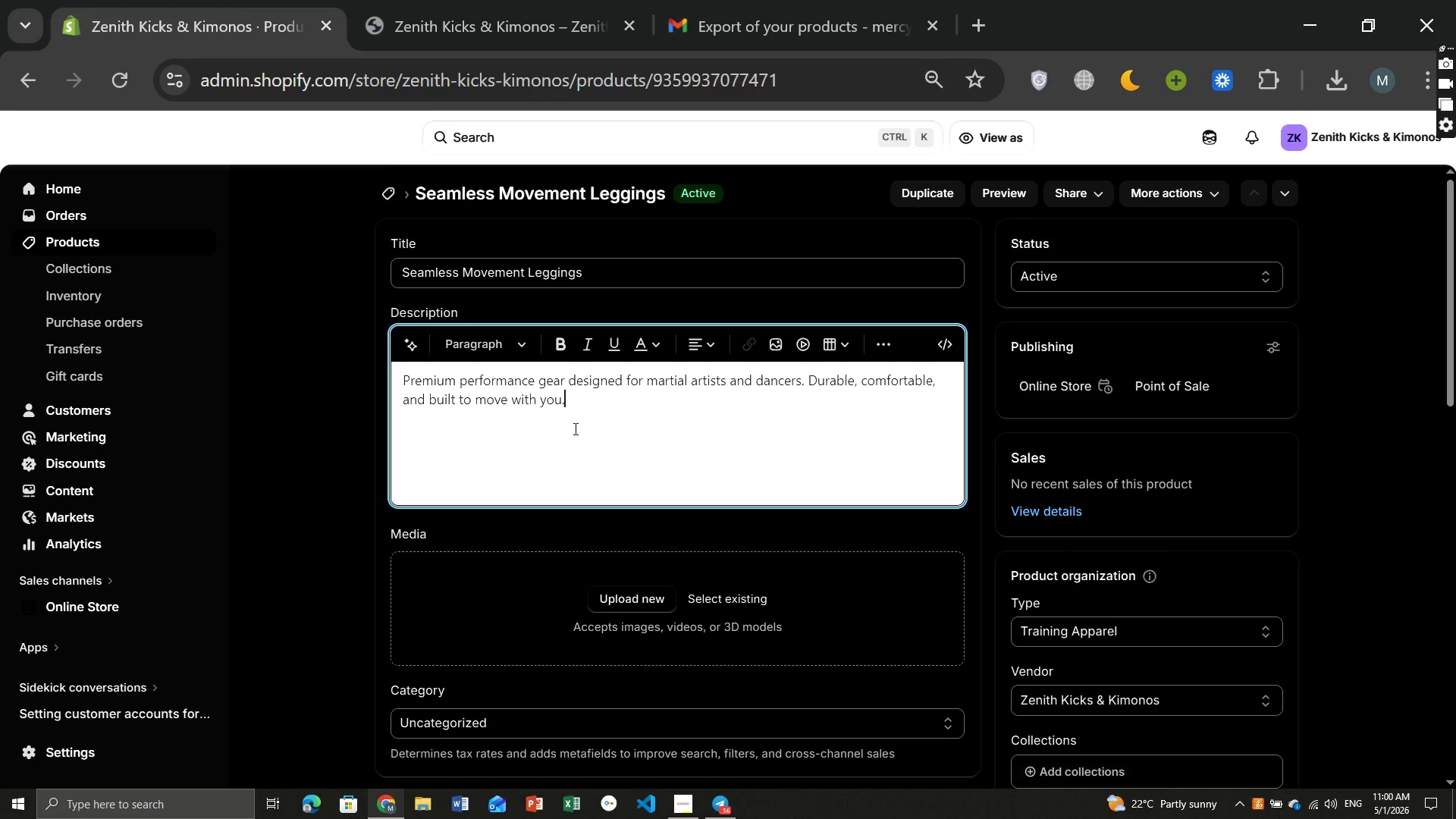 
key(Control+A)
 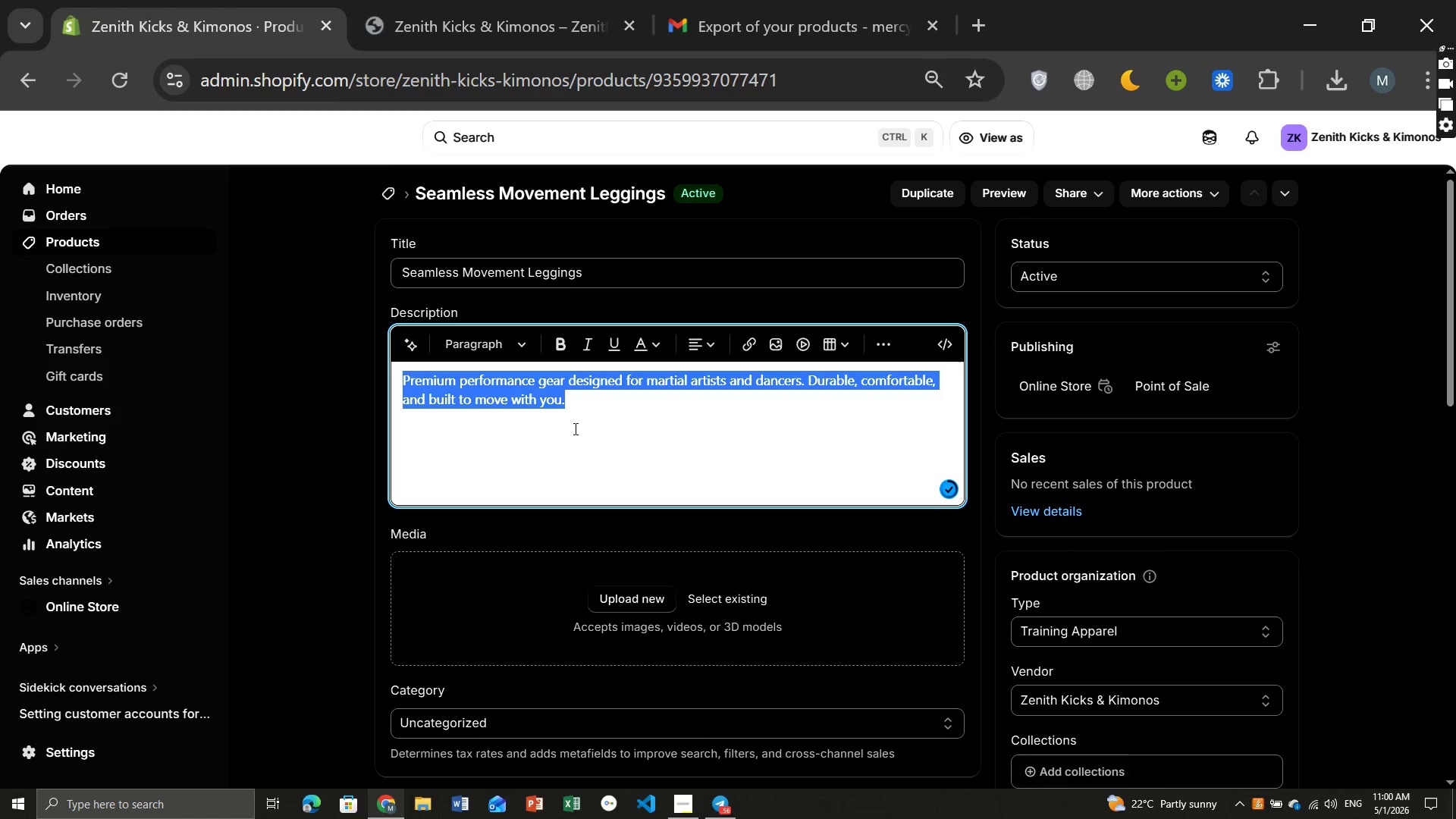 
key(Control+C)
 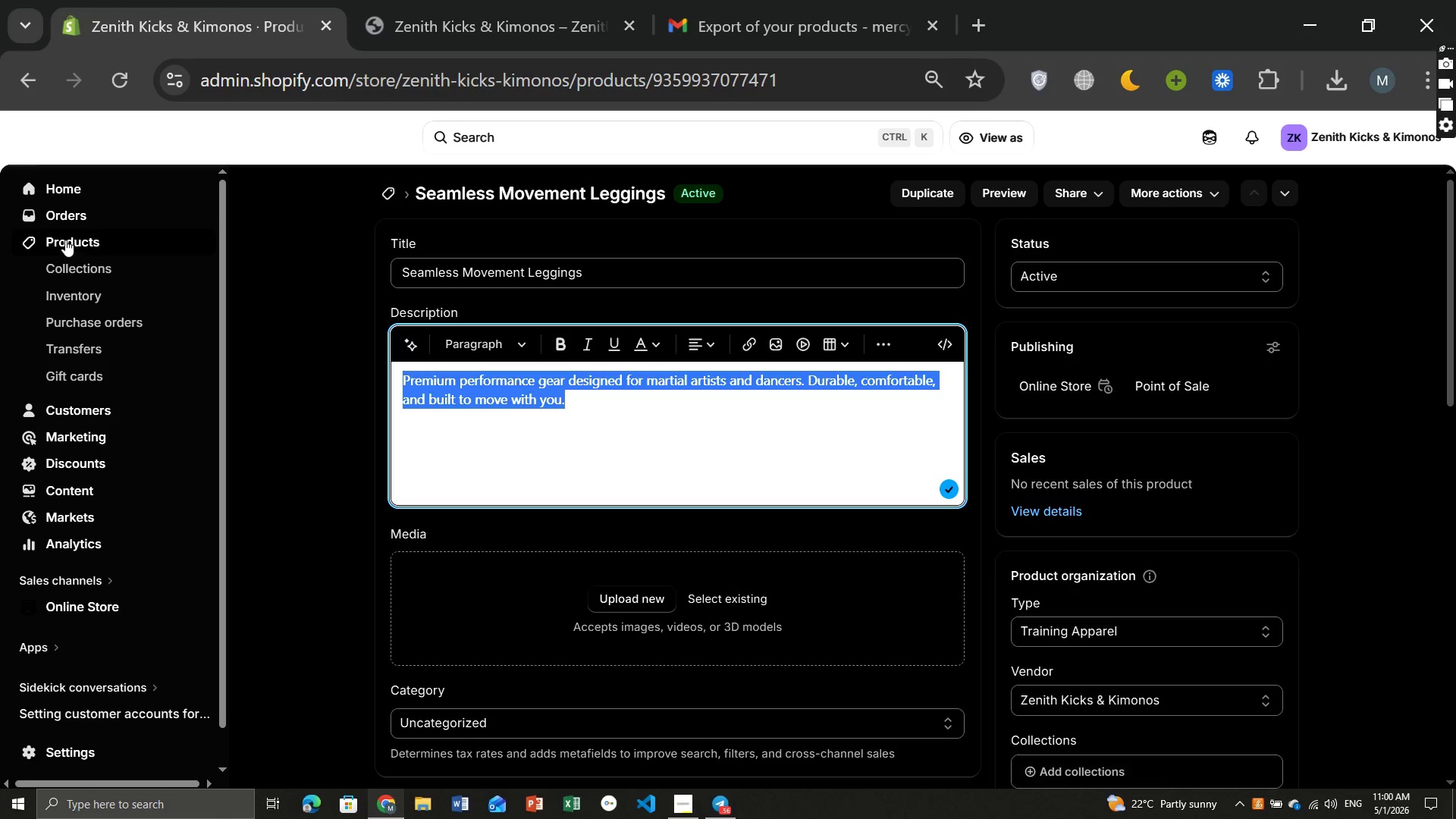 
left_click([64, 239])
 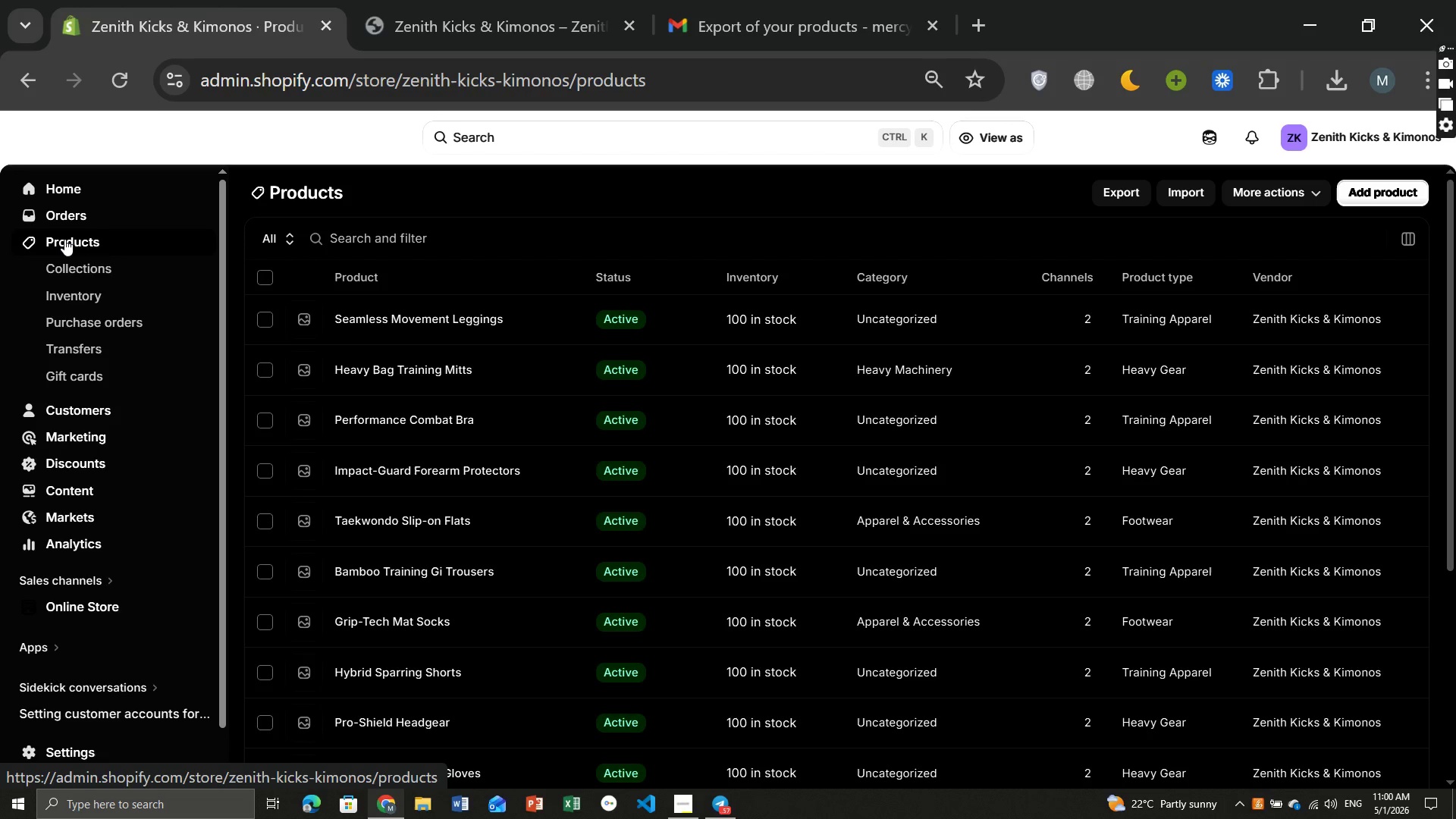 
wait(7.73)
 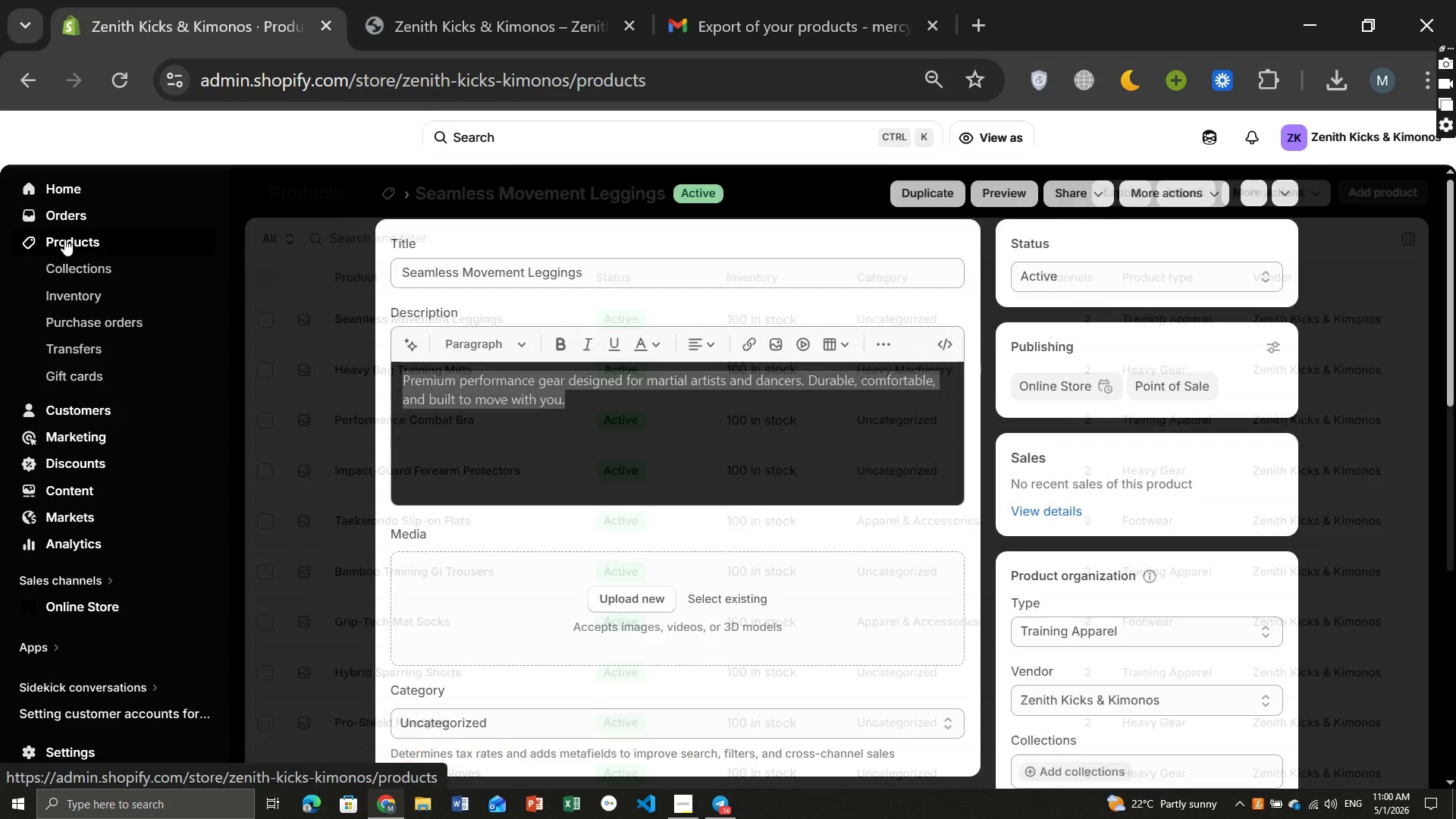 
left_click([381, 364])
 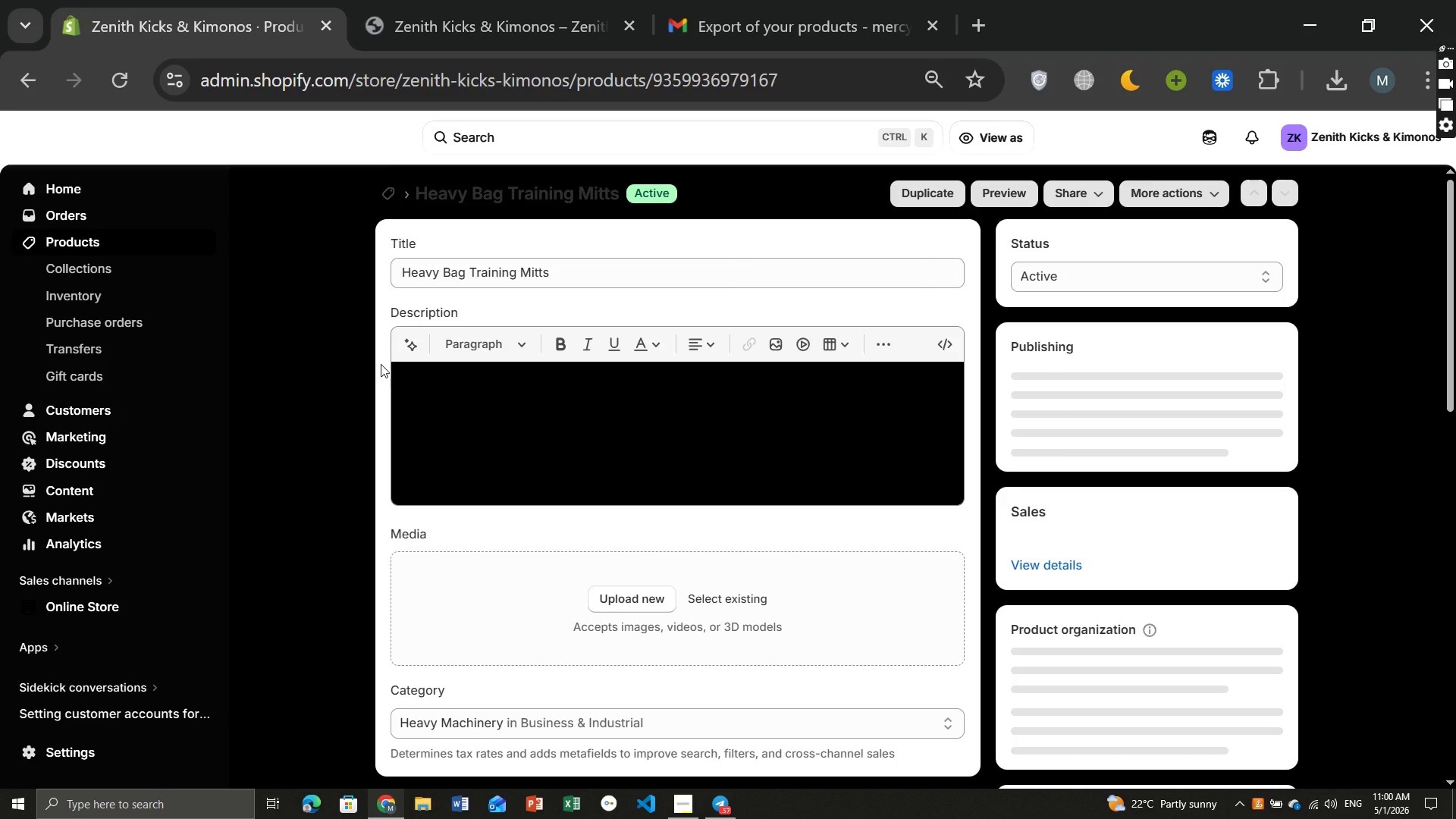 
wait(7.34)
 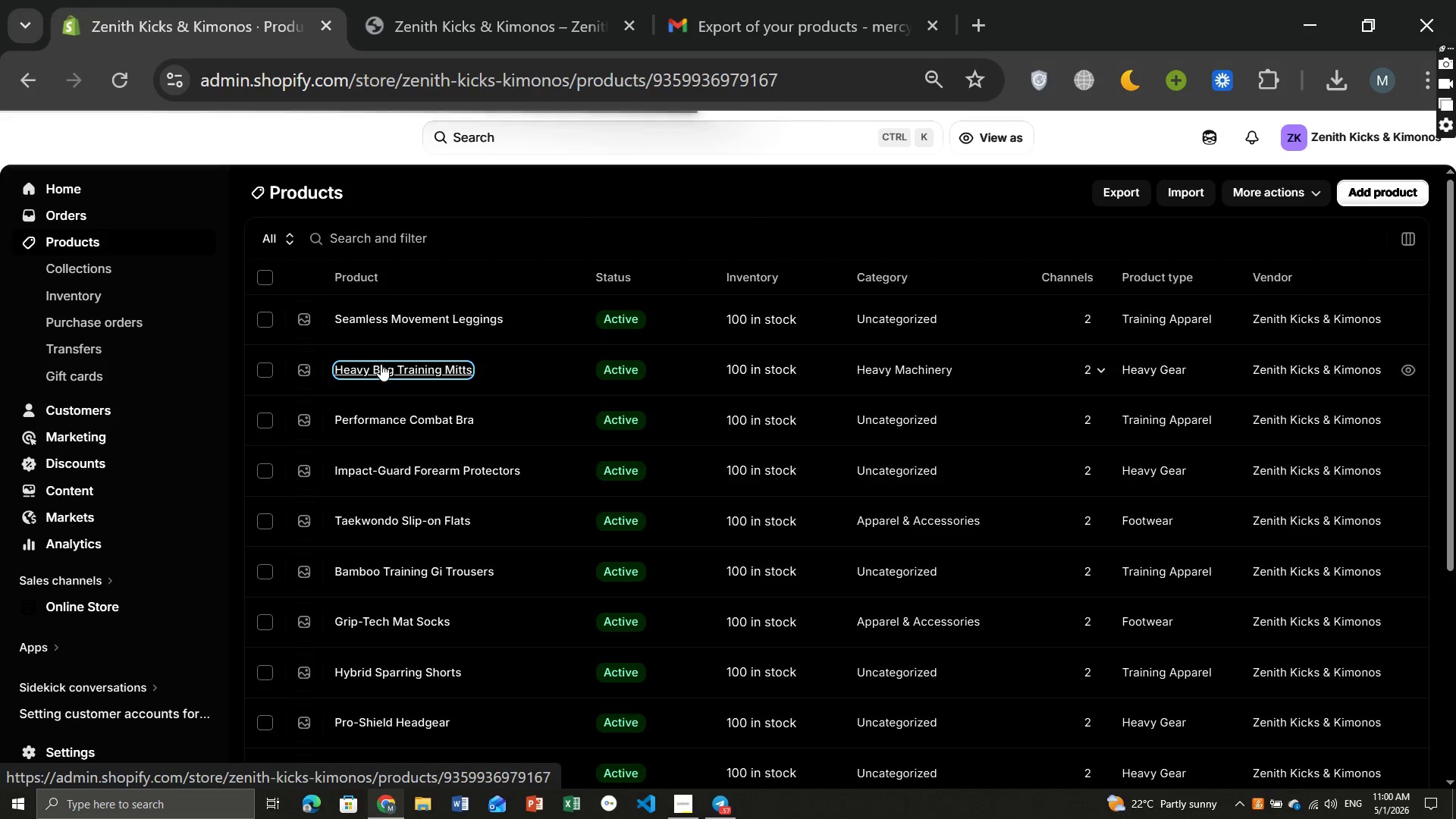 
left_click([564, 416])
 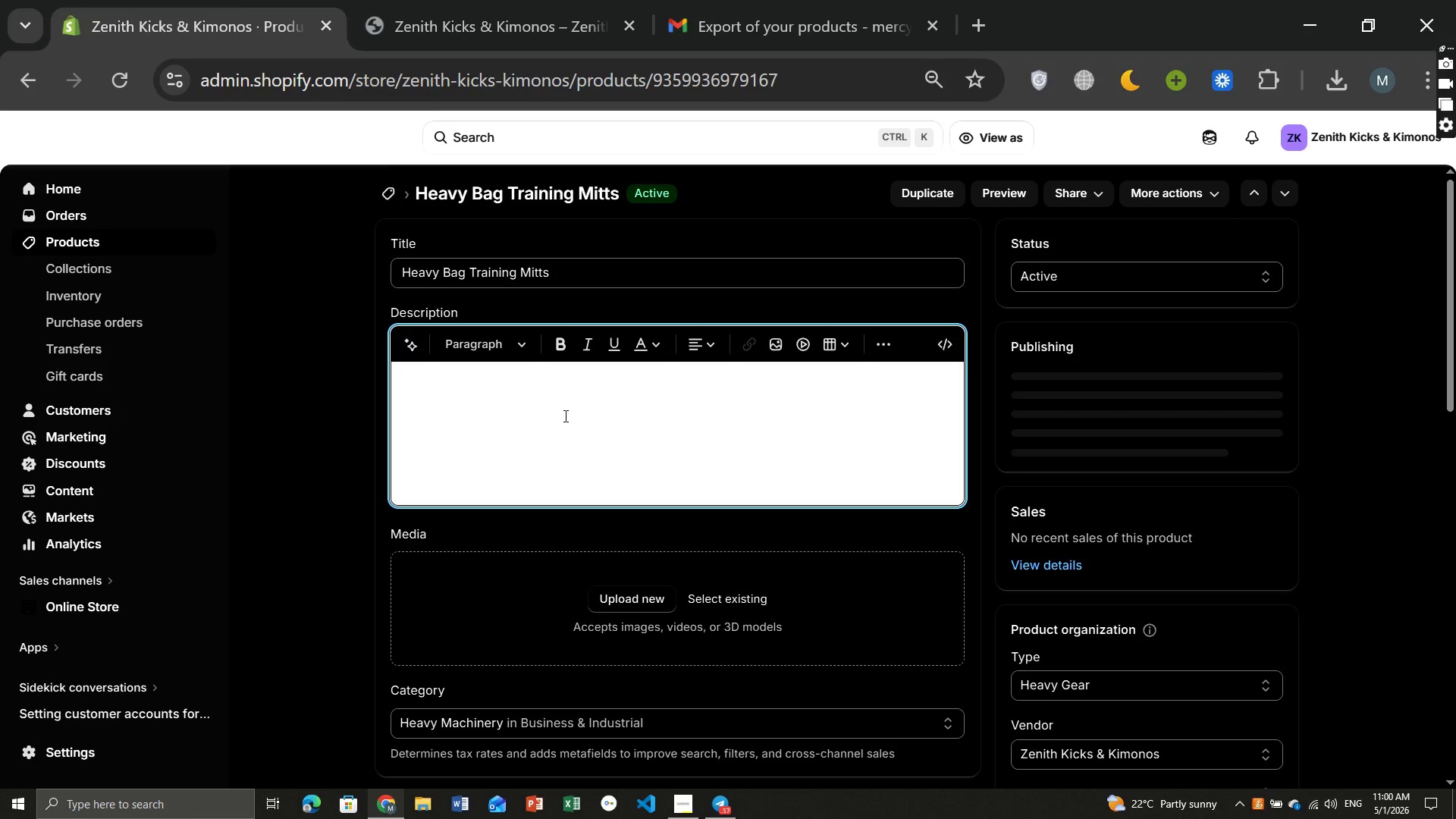 
key(Control+V)
 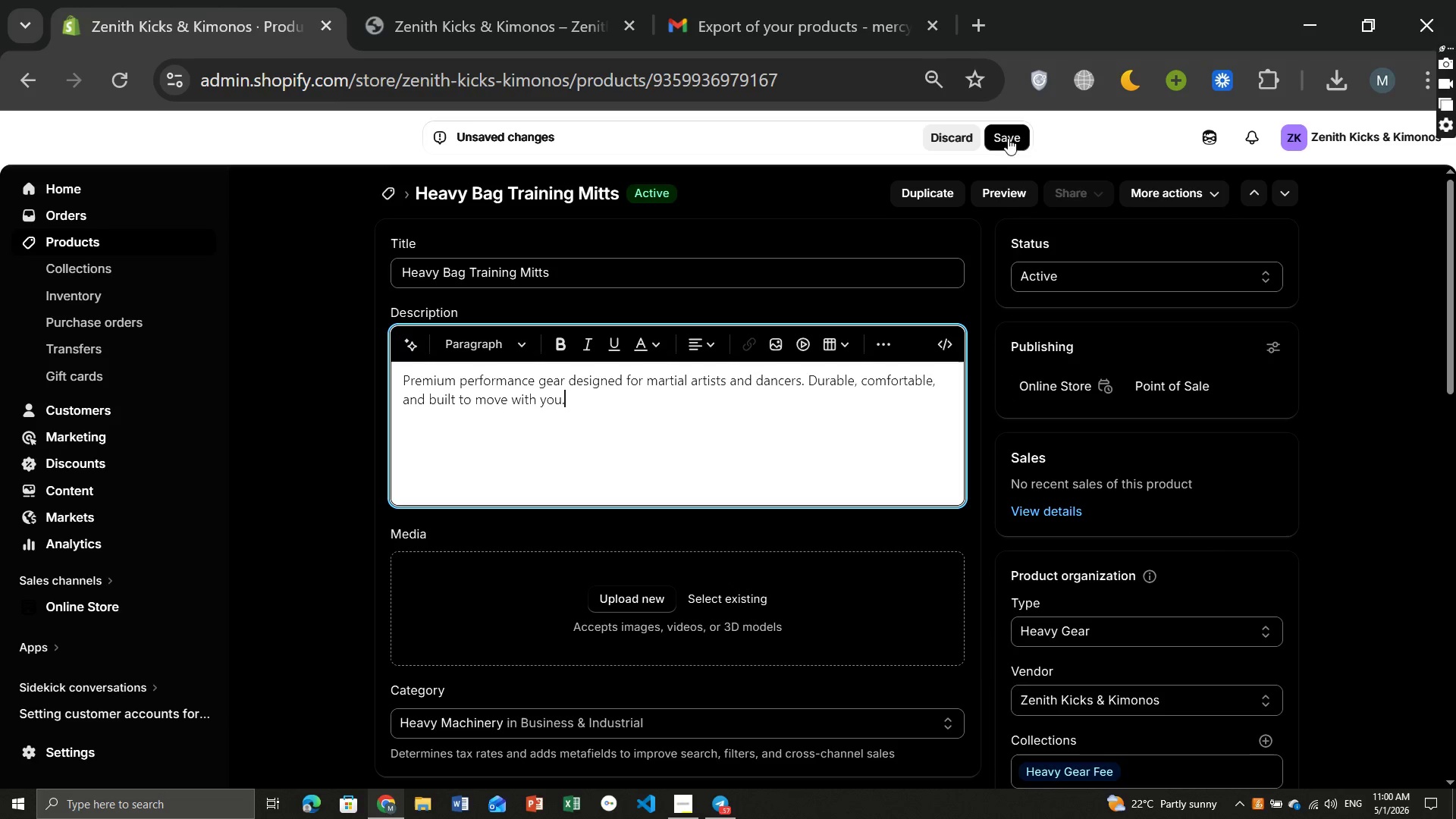 
left_click([1007, 132])
 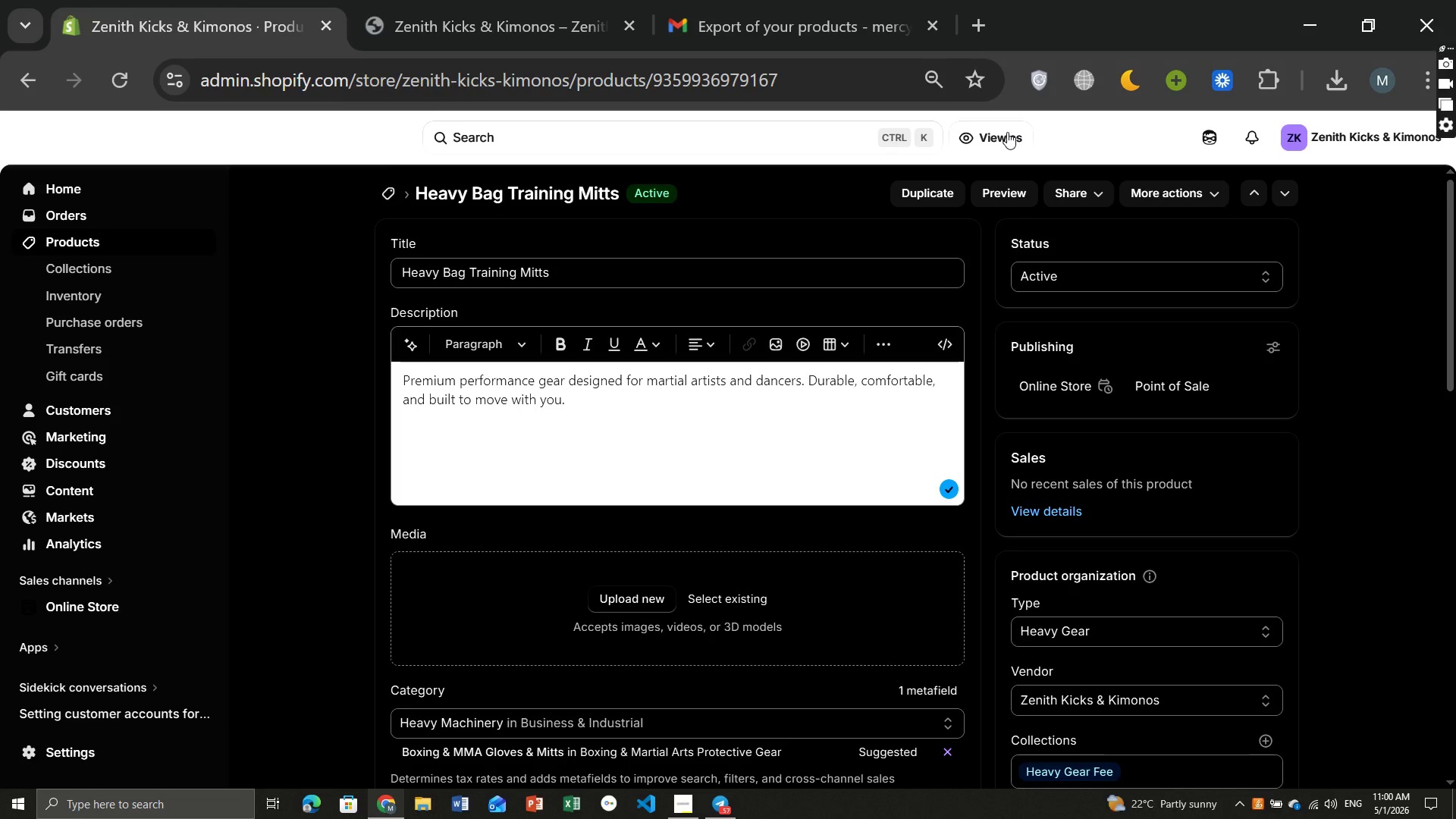 
wait(19.02)
 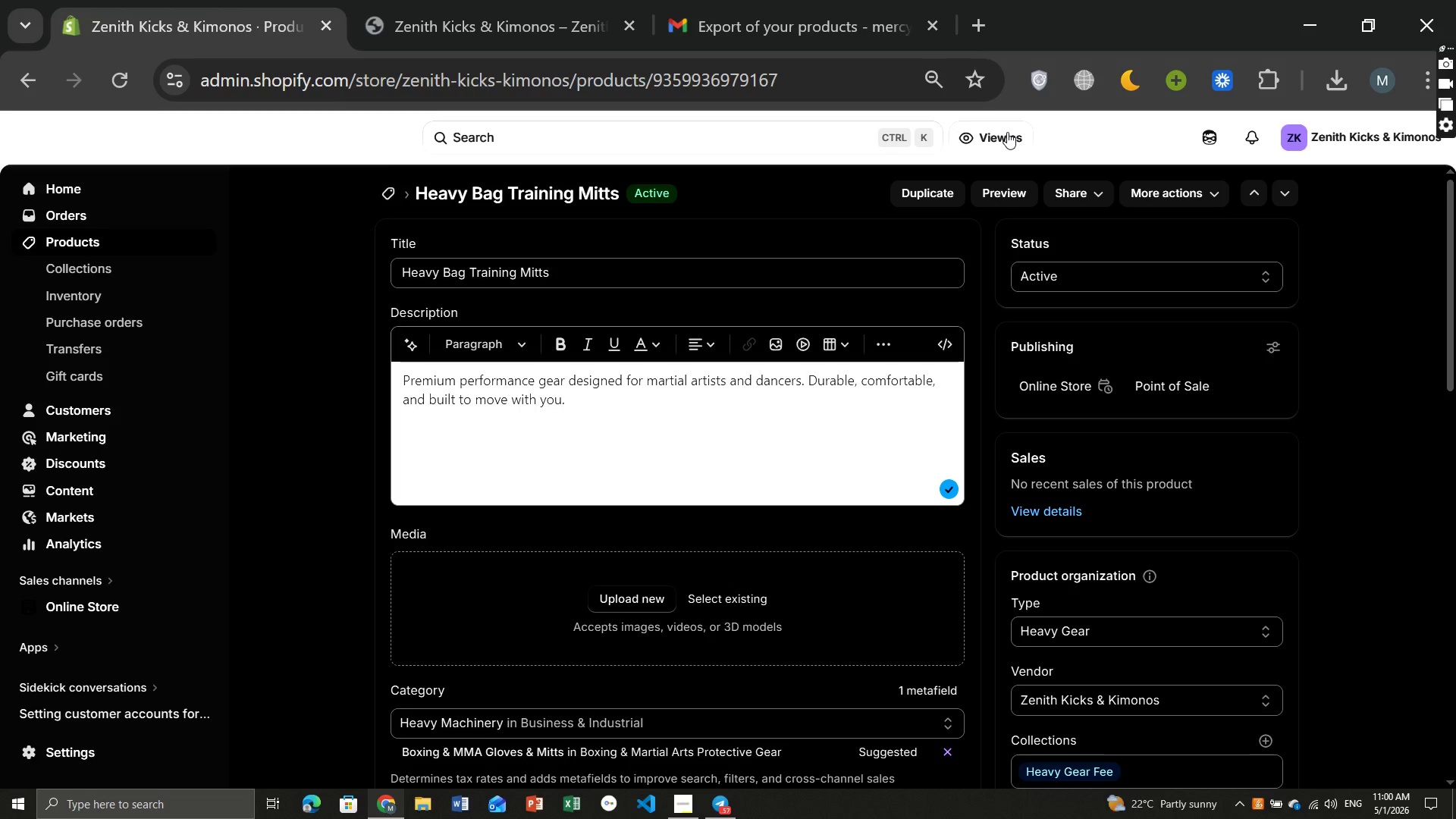 
left_click([85, 237])
 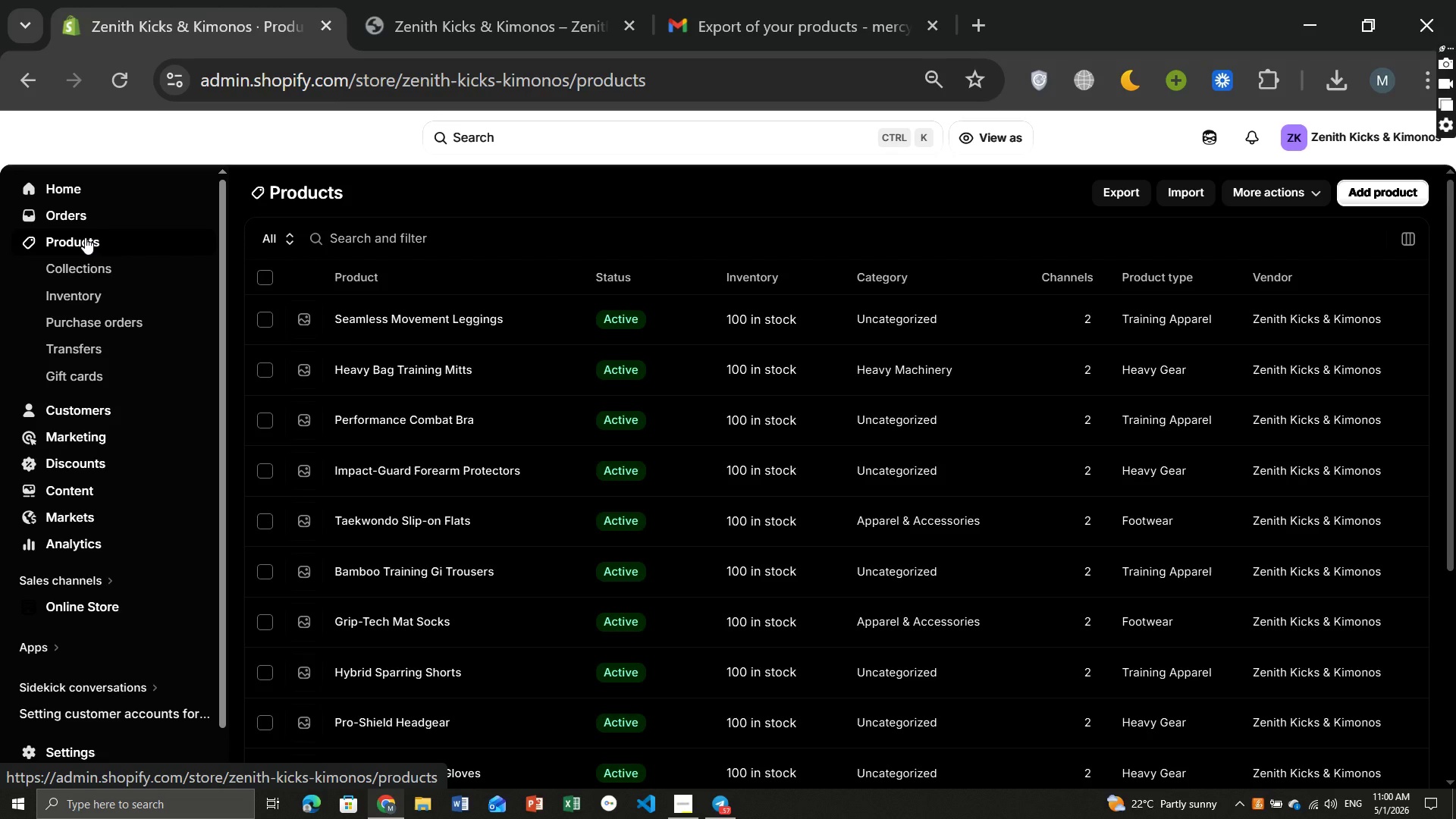 
wait(16.81)
 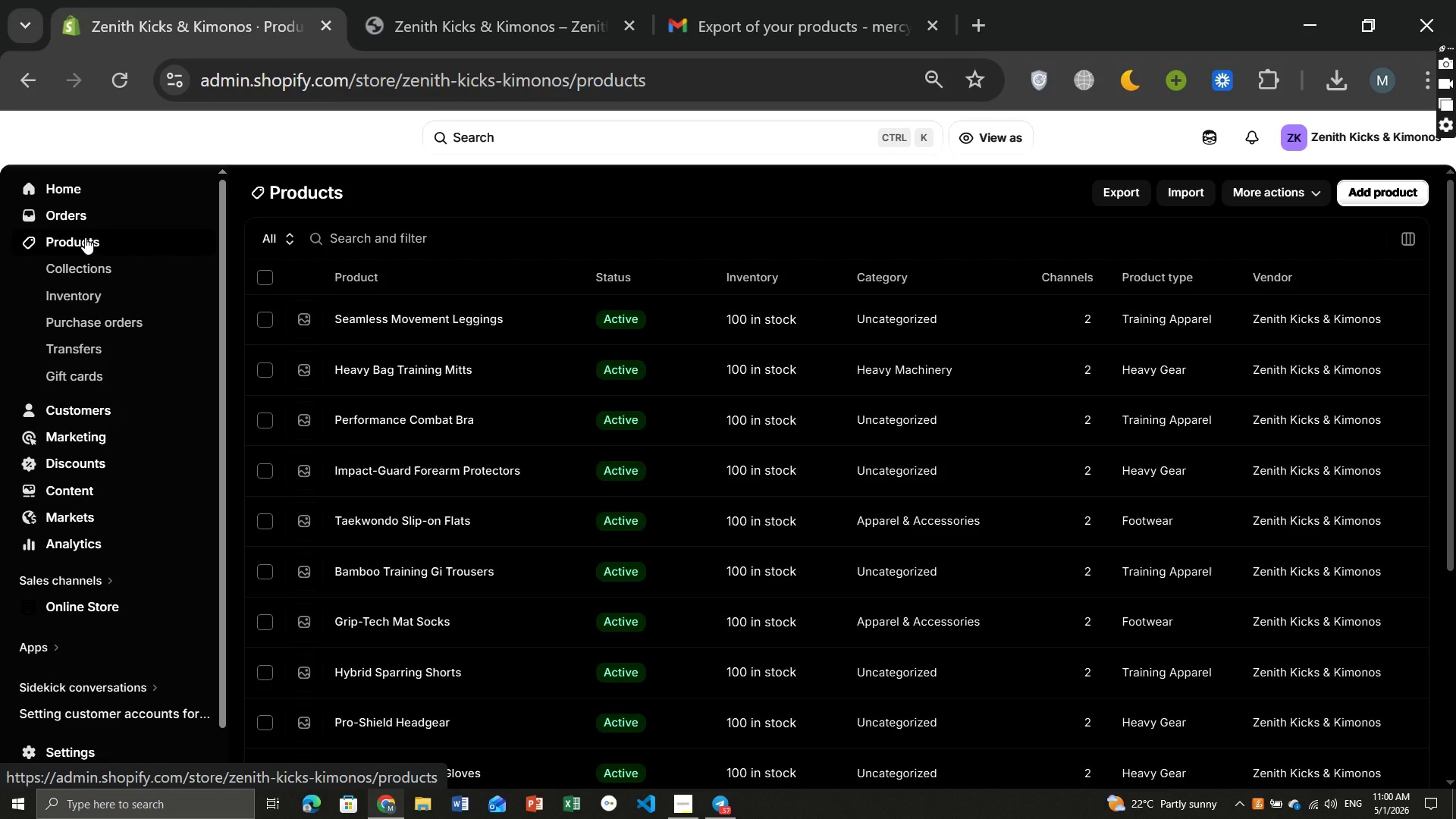 
left_click([403, 419])
 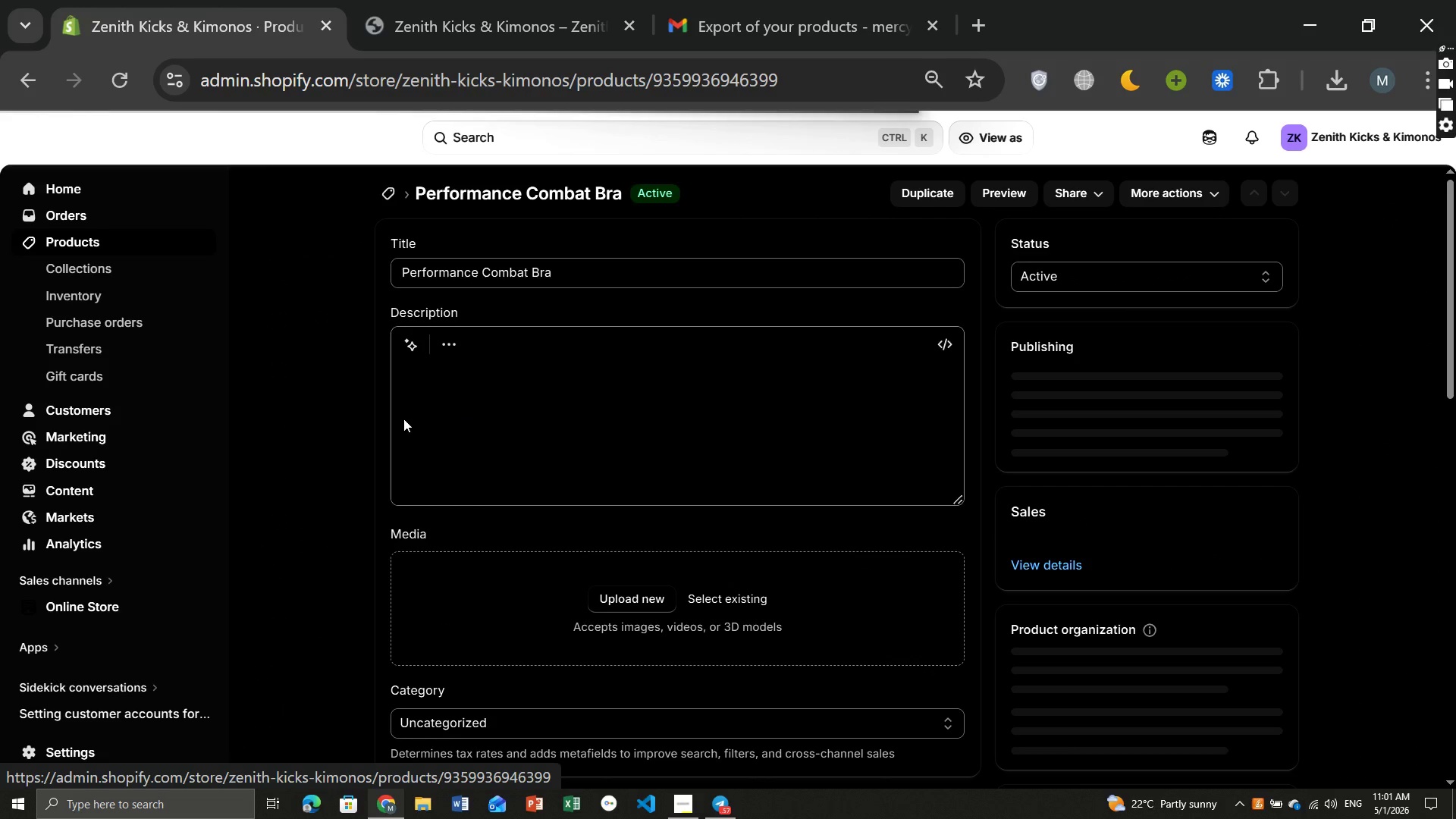 
left_click([491, 410])
 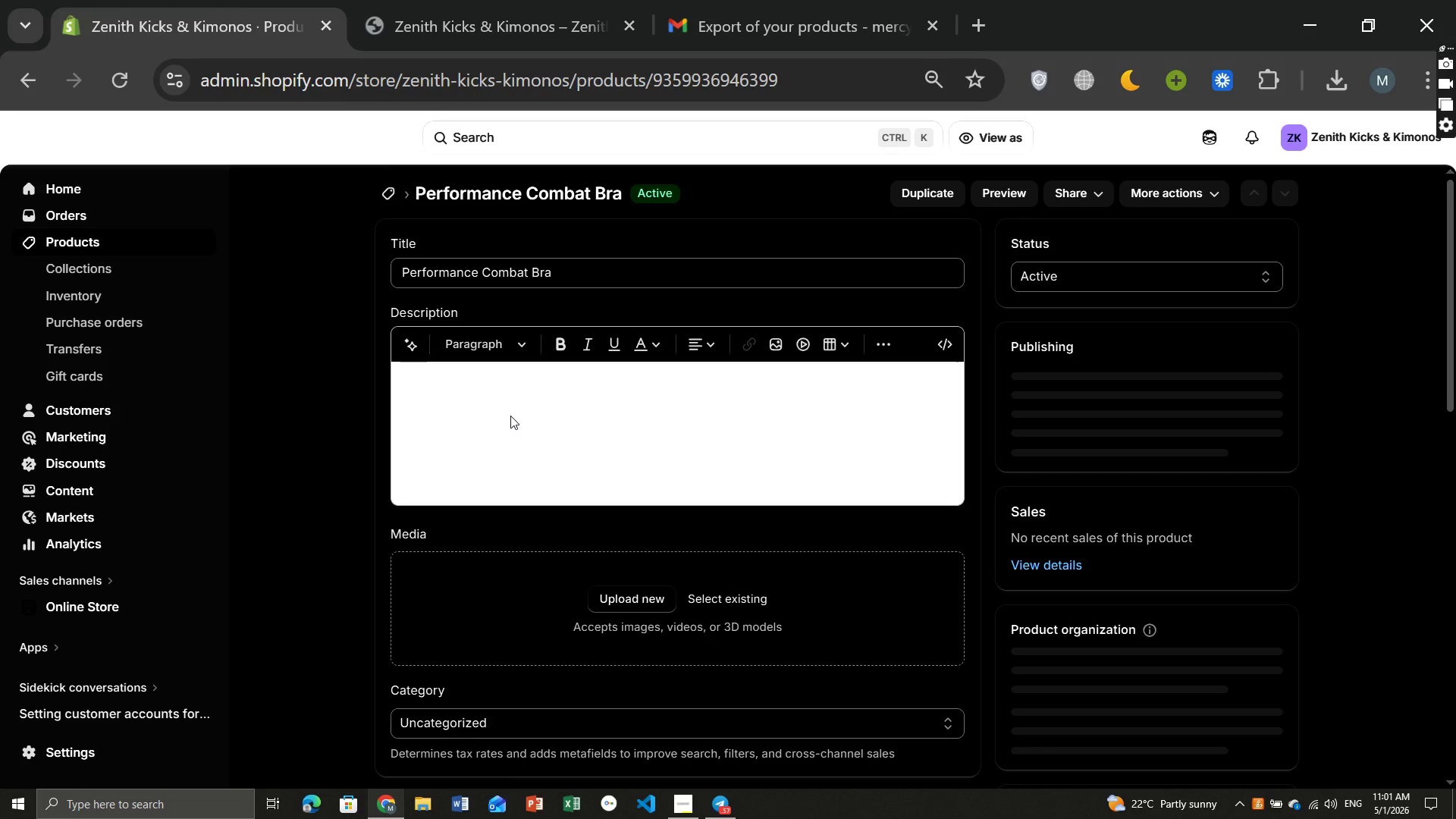 
left_click([510, 416])
 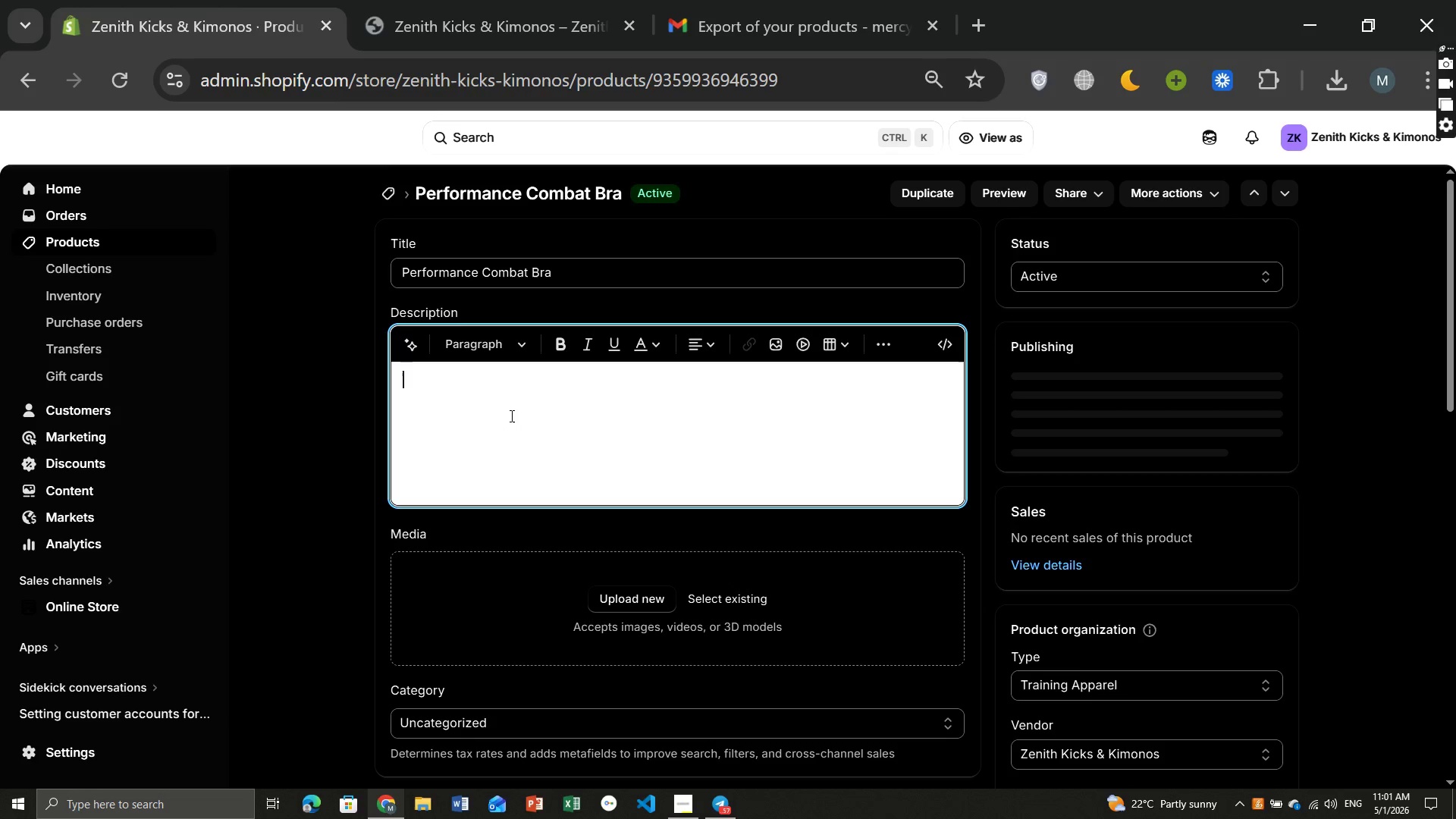 
key(Control+ControlLeft)
 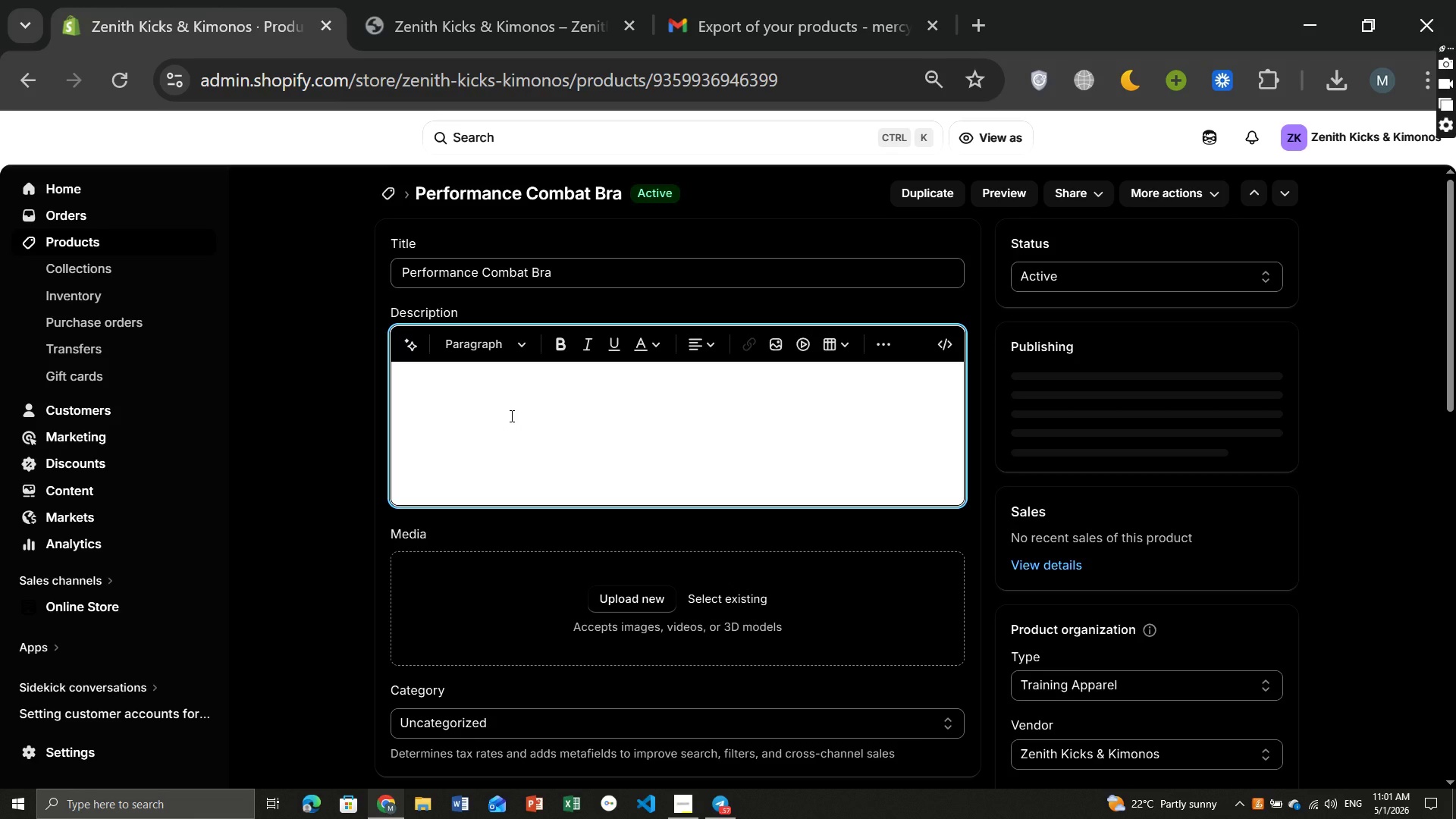 
key(Control+V)
 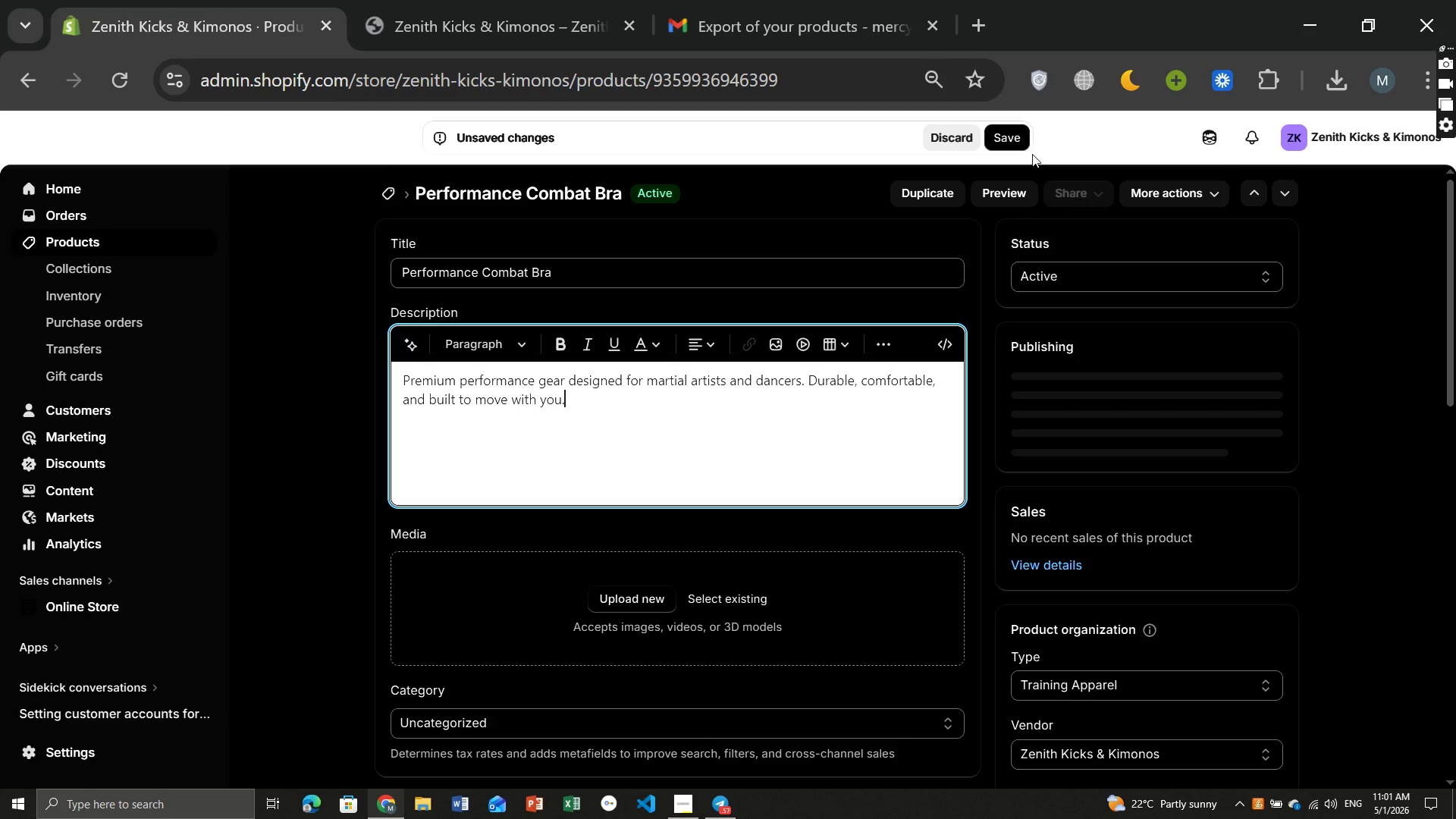 
left_click([1010, 132])
 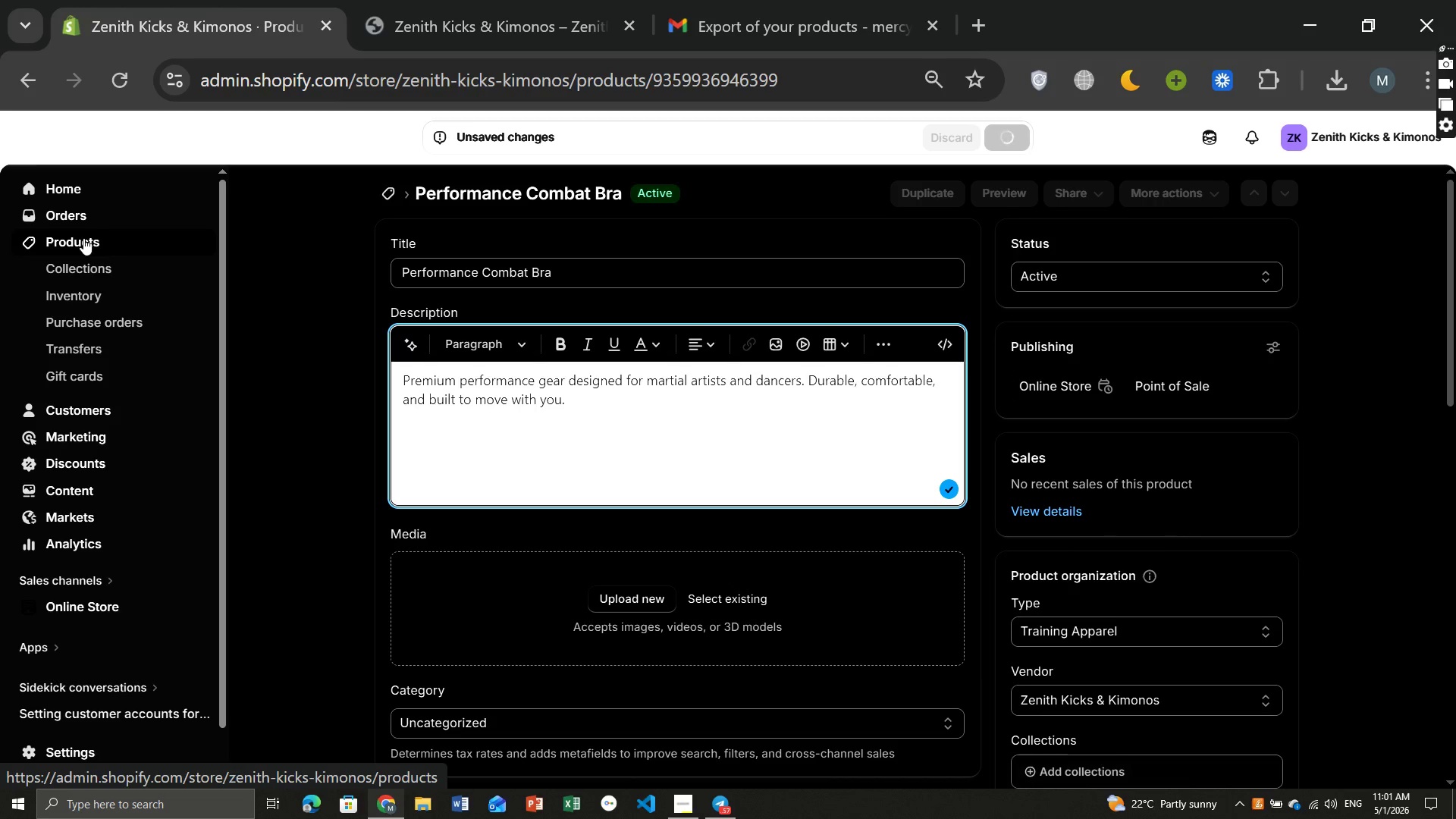 
wait(8.89)
 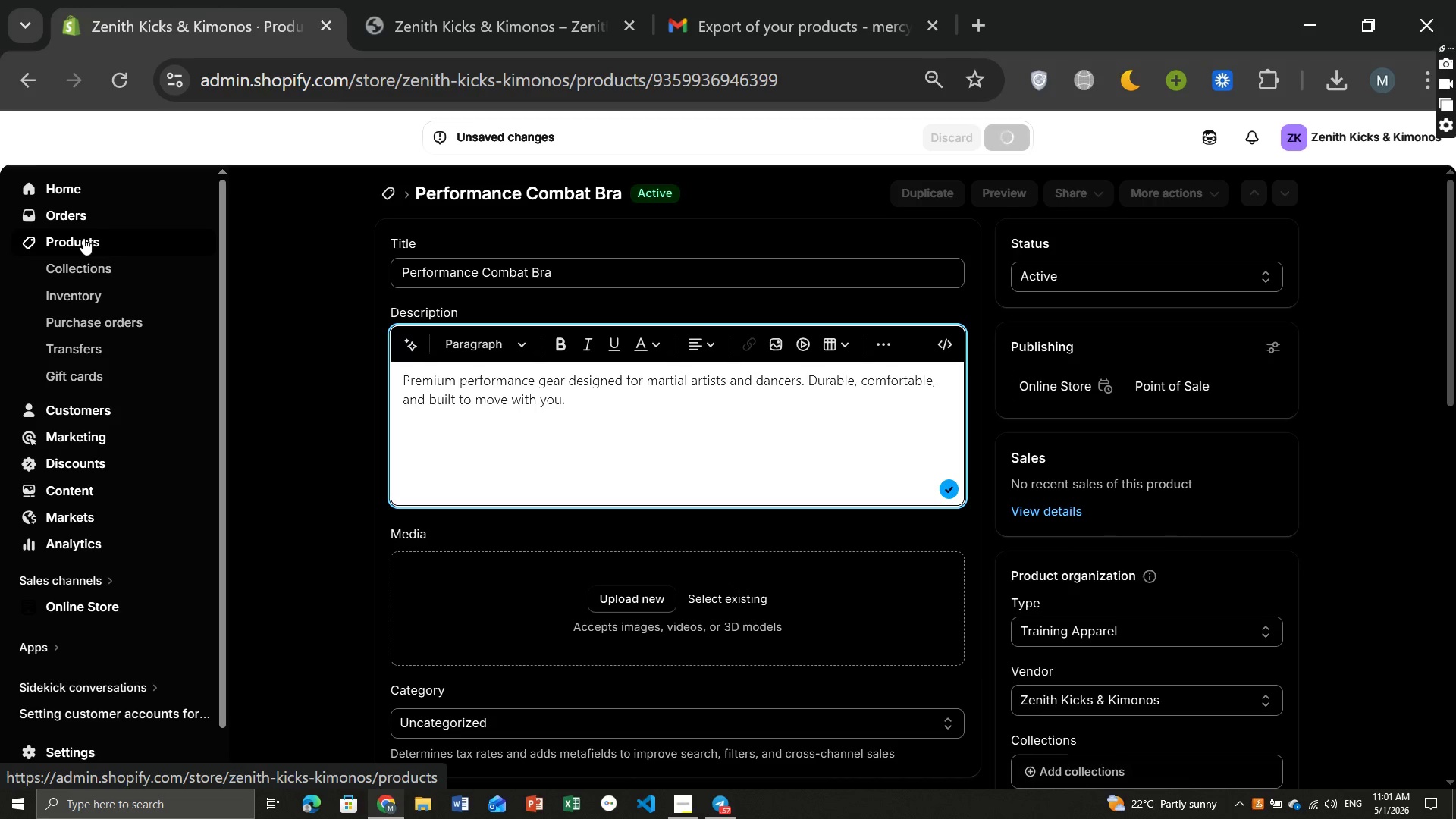 
left_click([83, 238])
 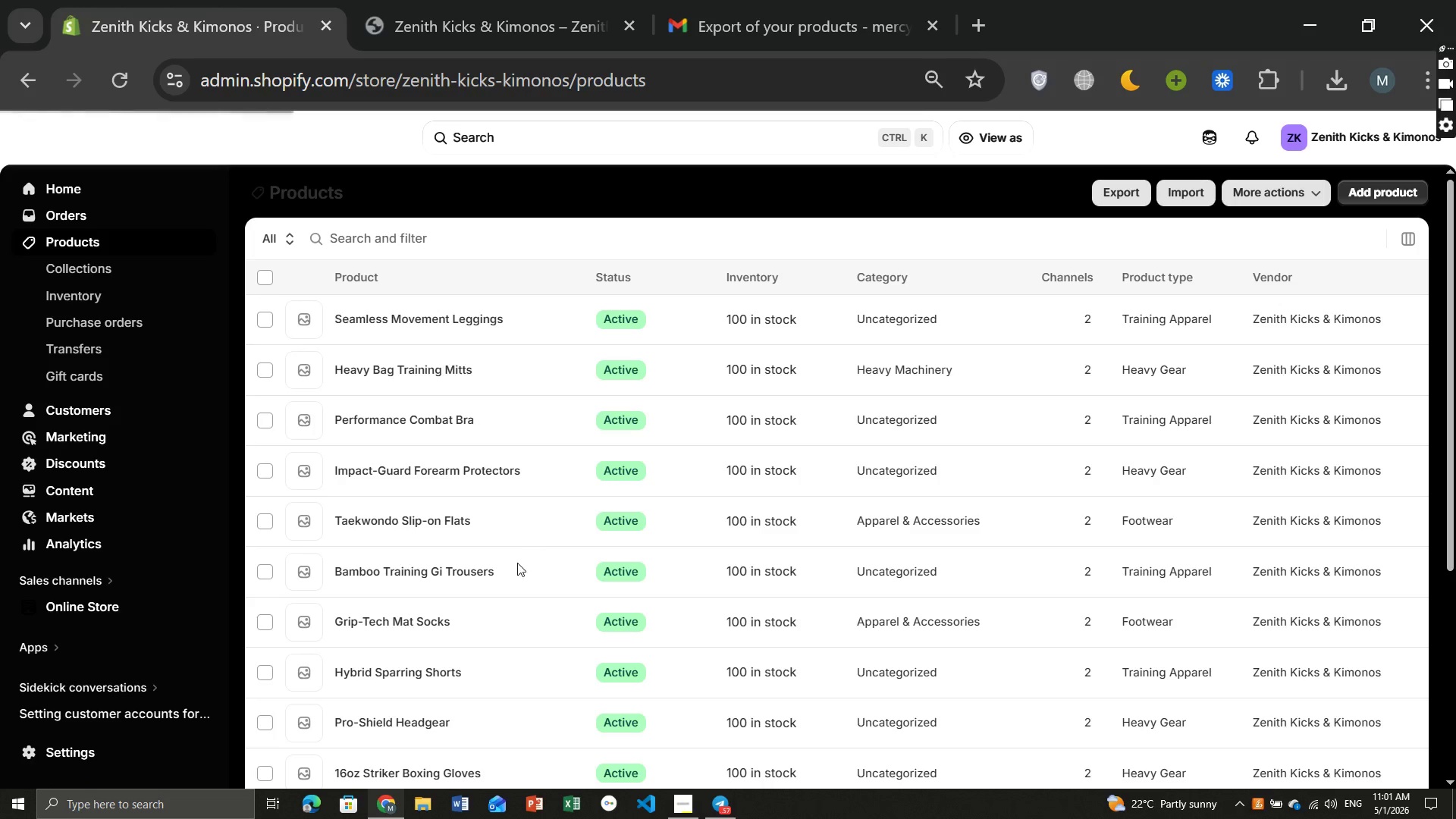 
wait(5.58)
 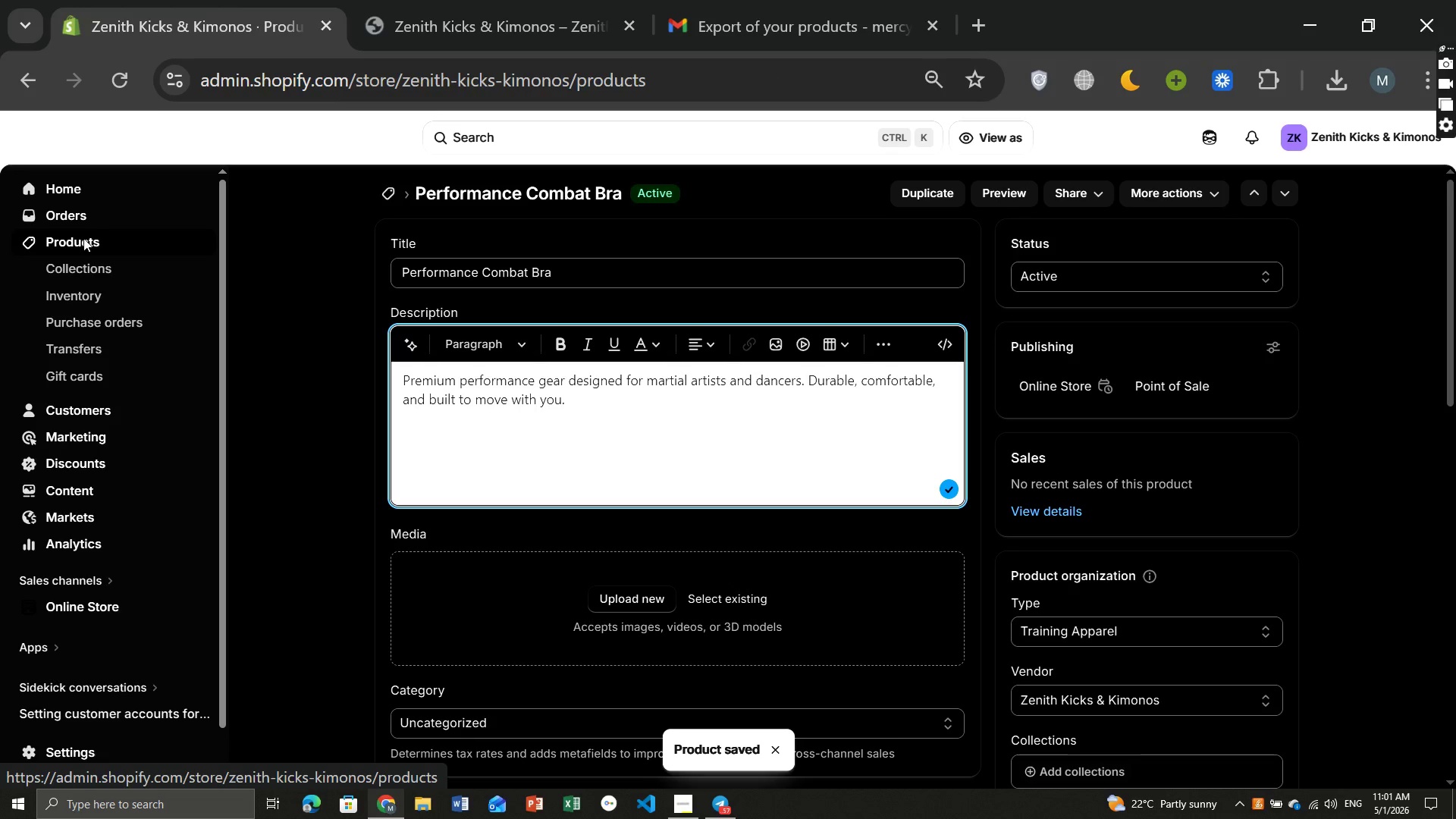 
left_click([406, 472])
 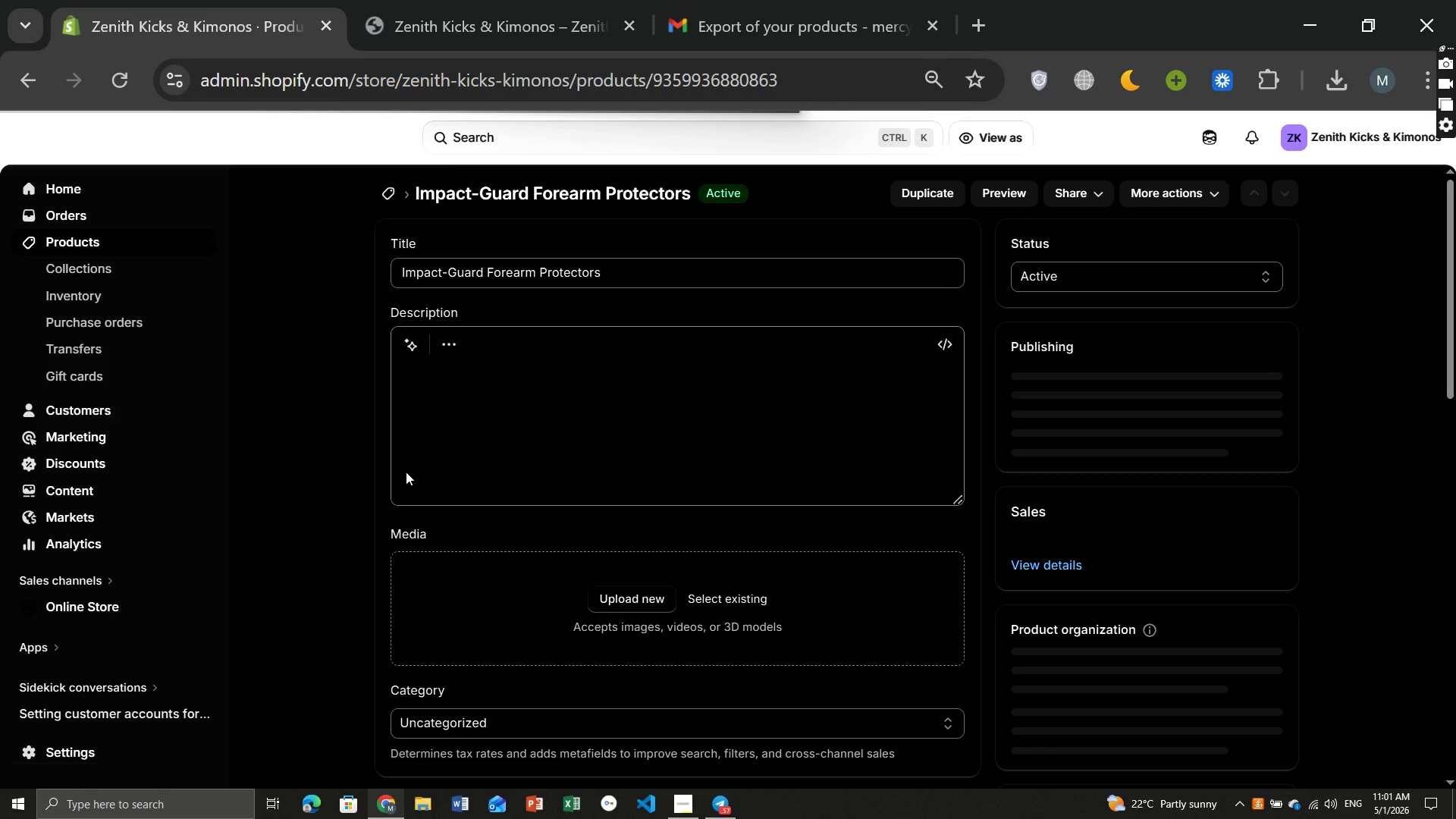 
wait(6.44)
 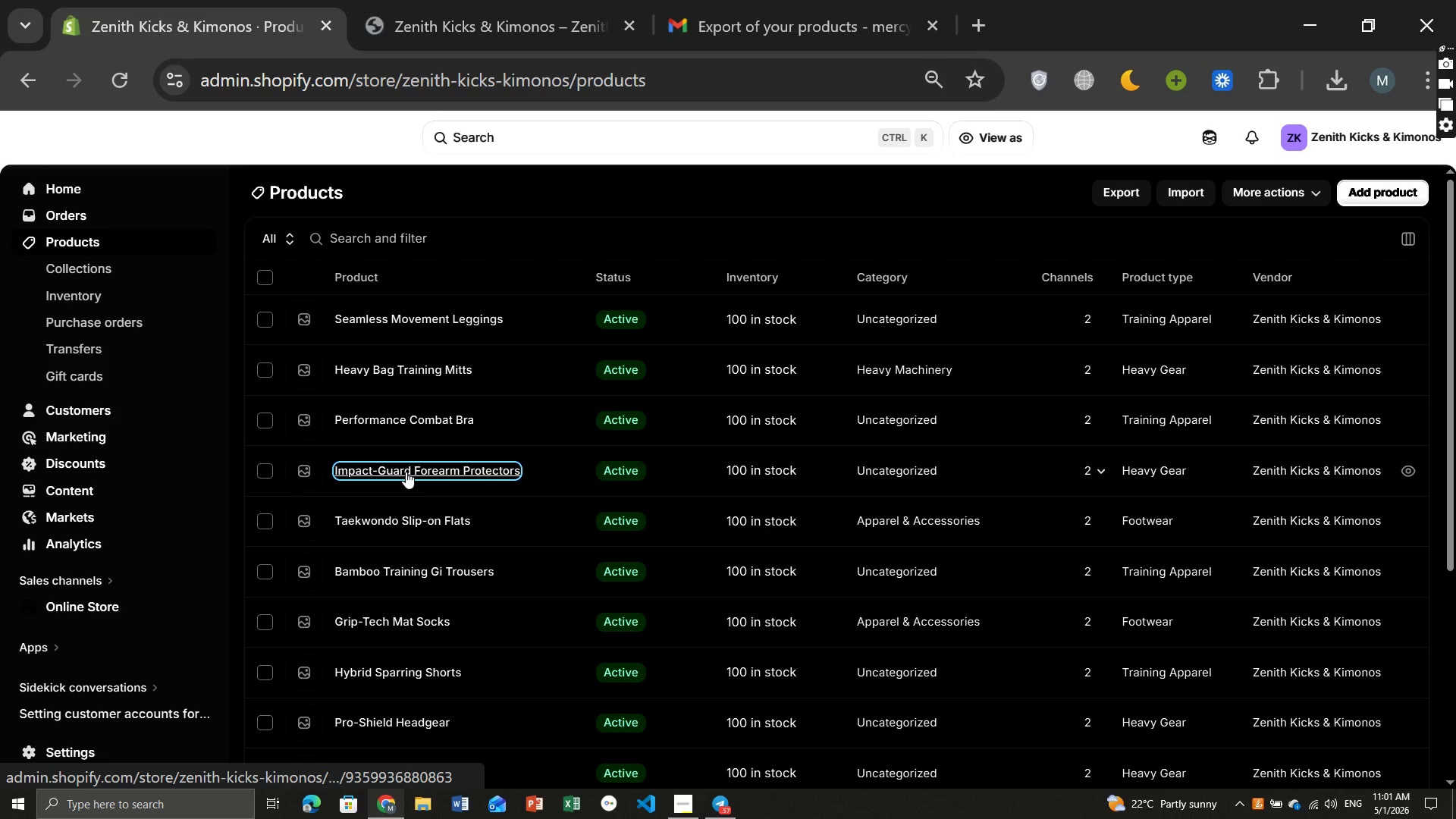 
left_click([492, 421])
 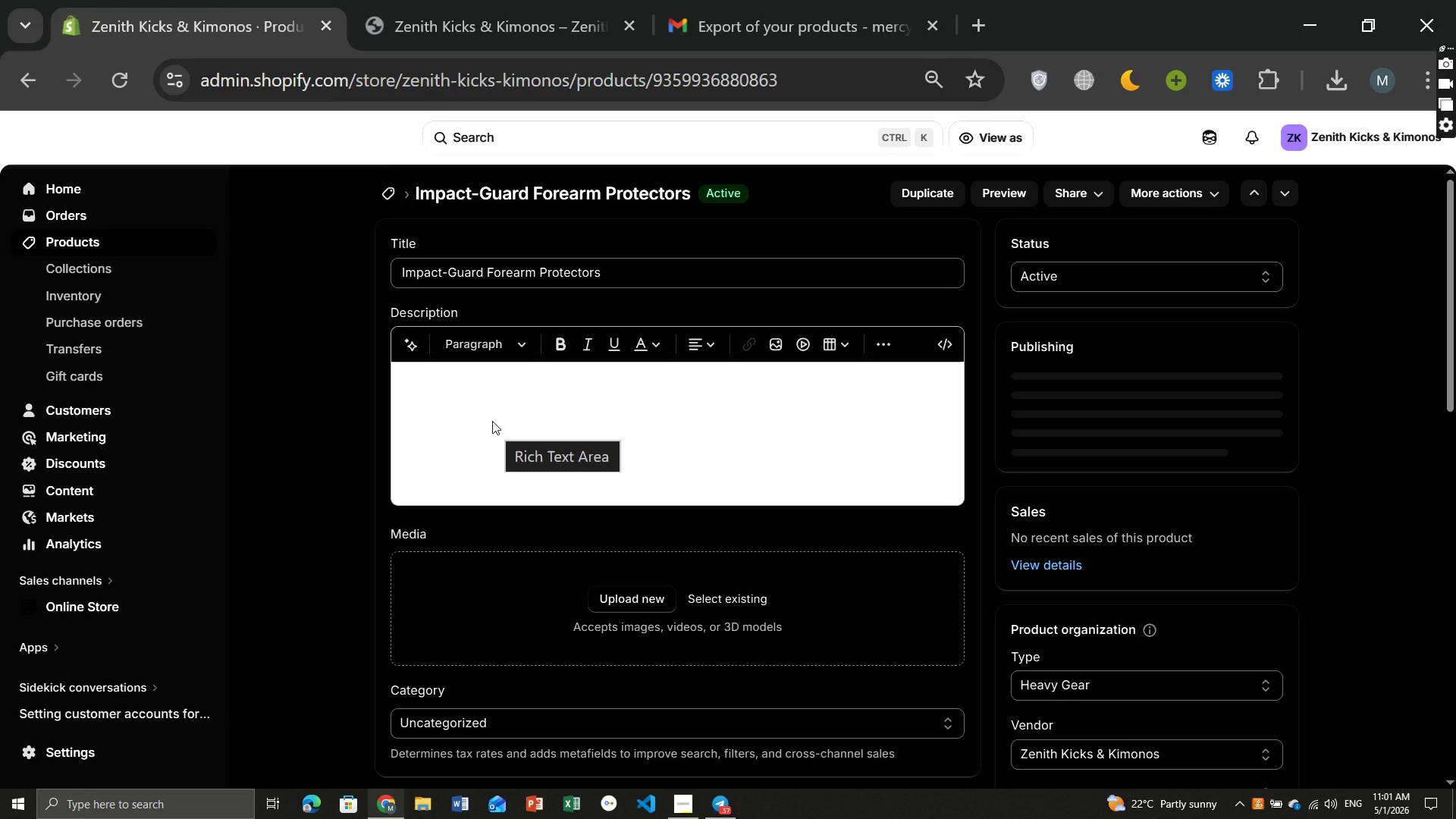 
key(Control+ControlLeft)
 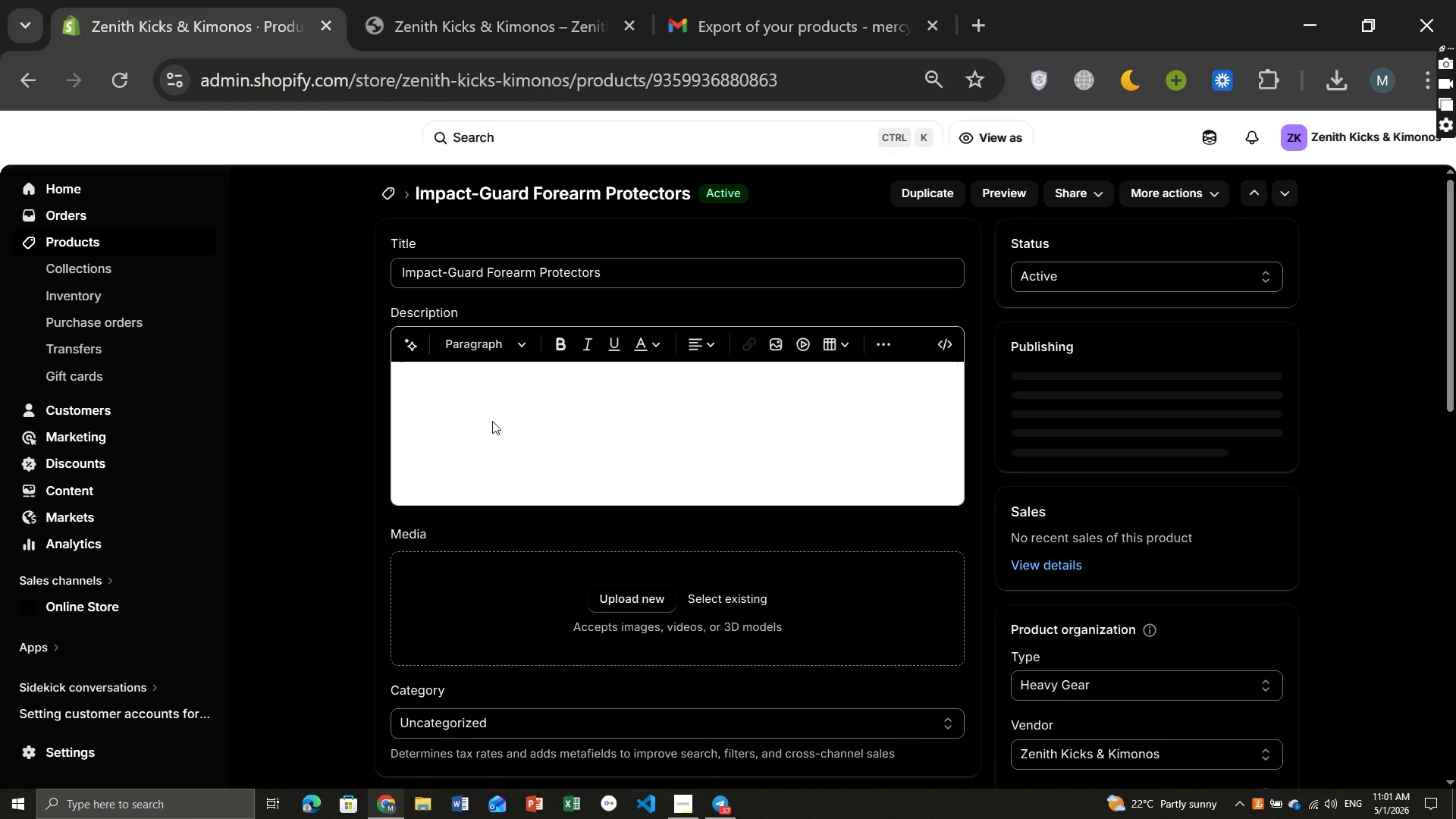 
key(Control+V)
 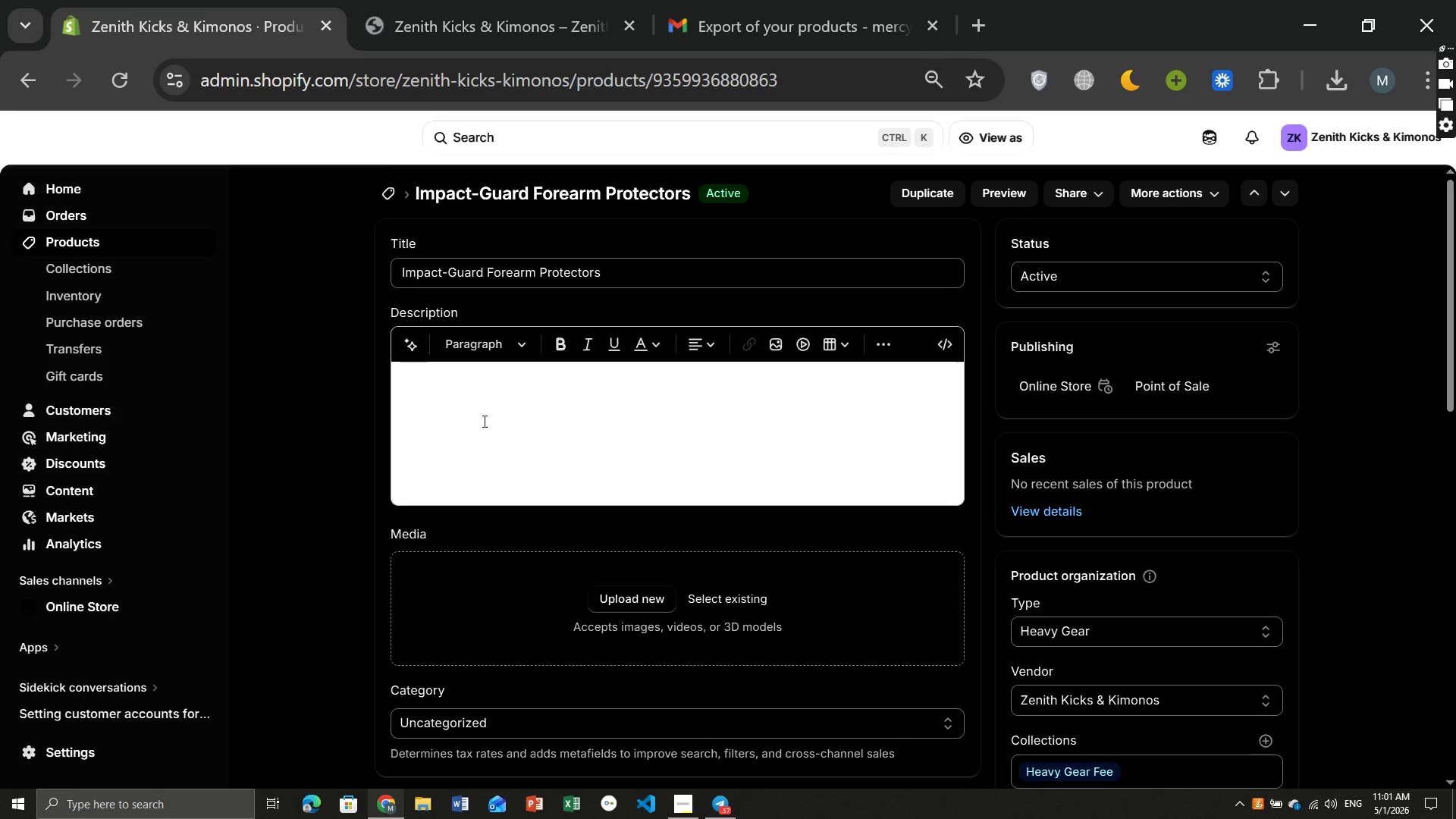 
wait(5.98)
 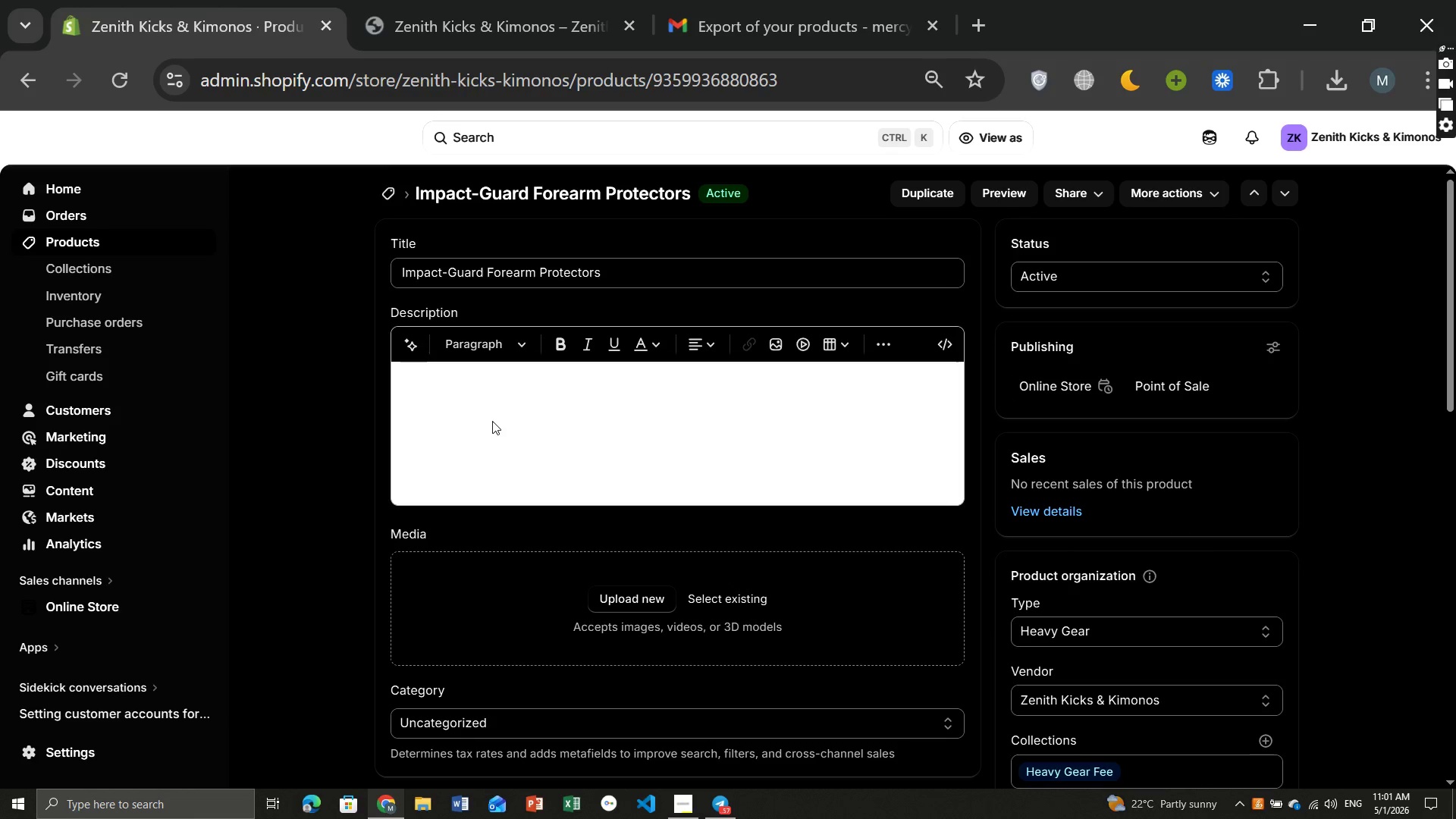 
left_click([532, 428])
 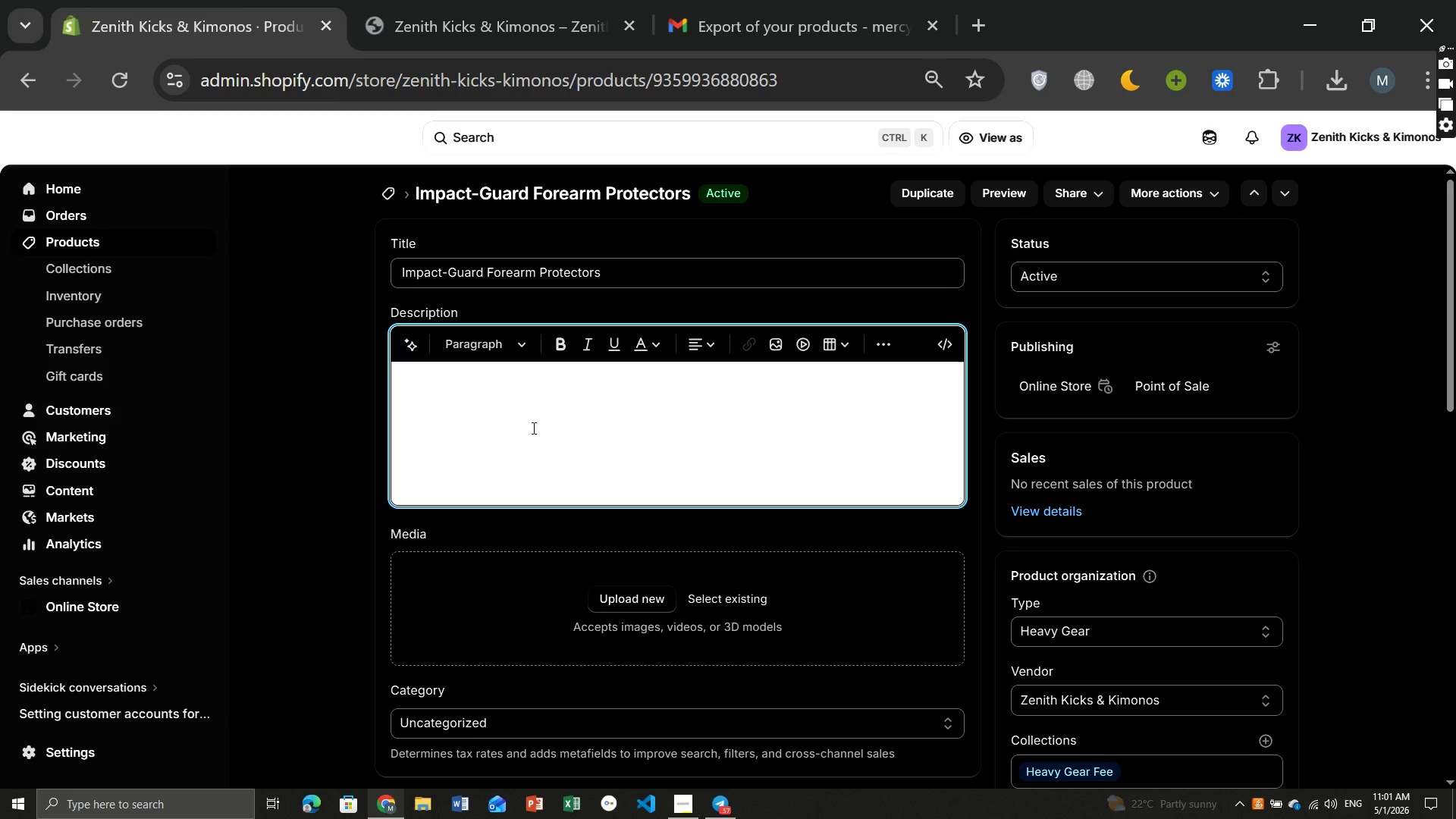 
key(Control+ControlLeft)
 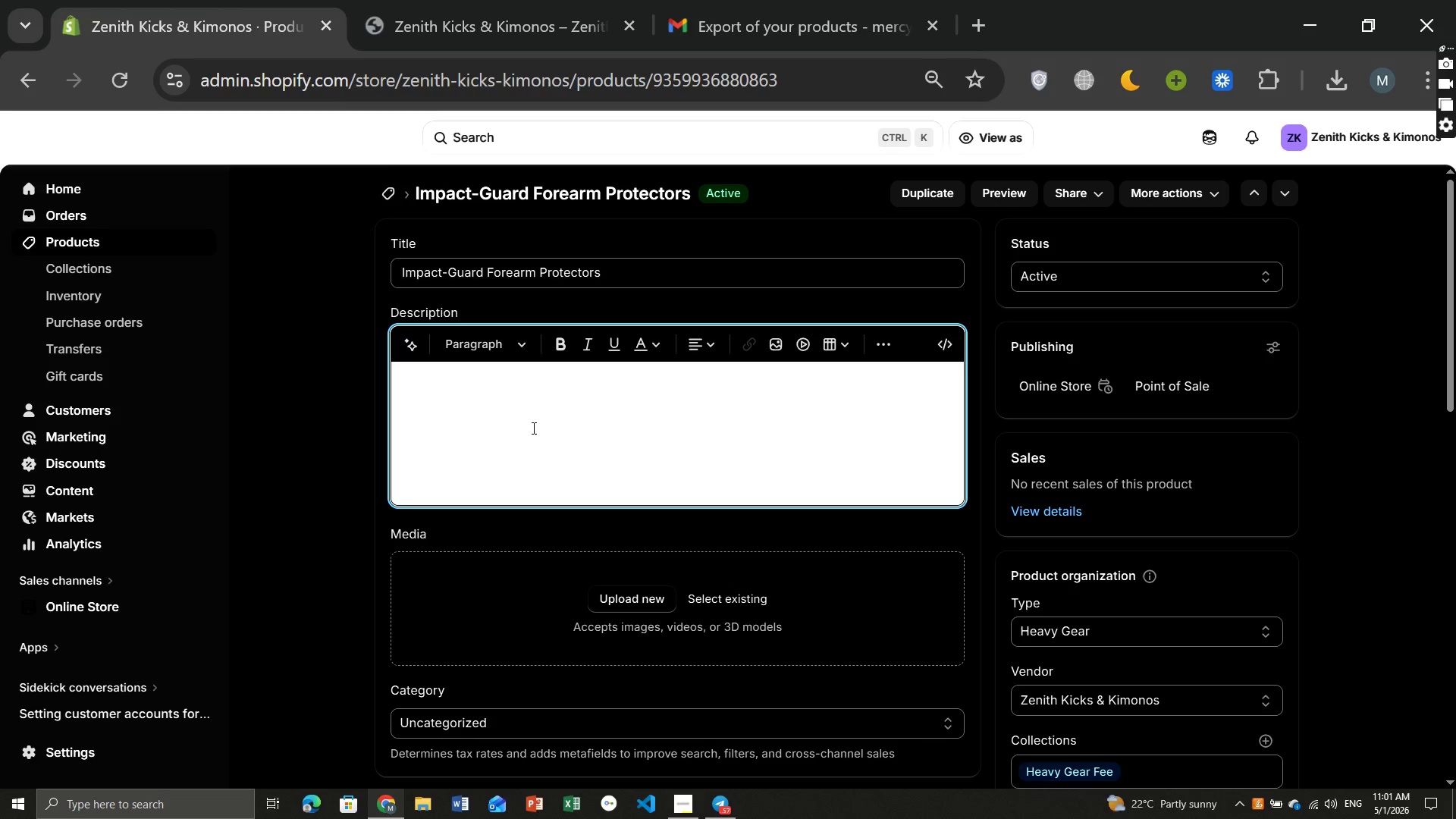 
key(Control+V)
 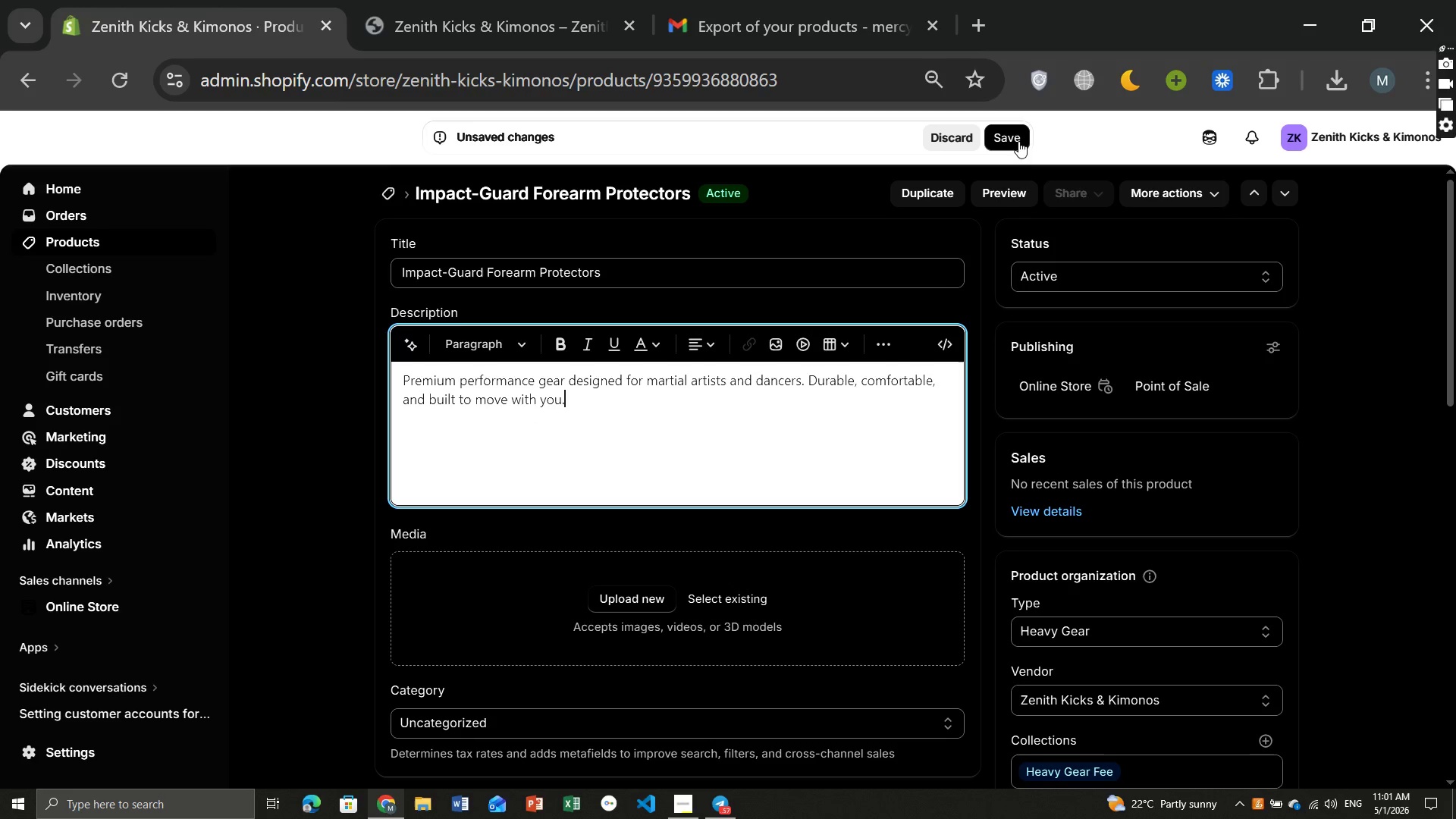 
left_click([1015, 137])
 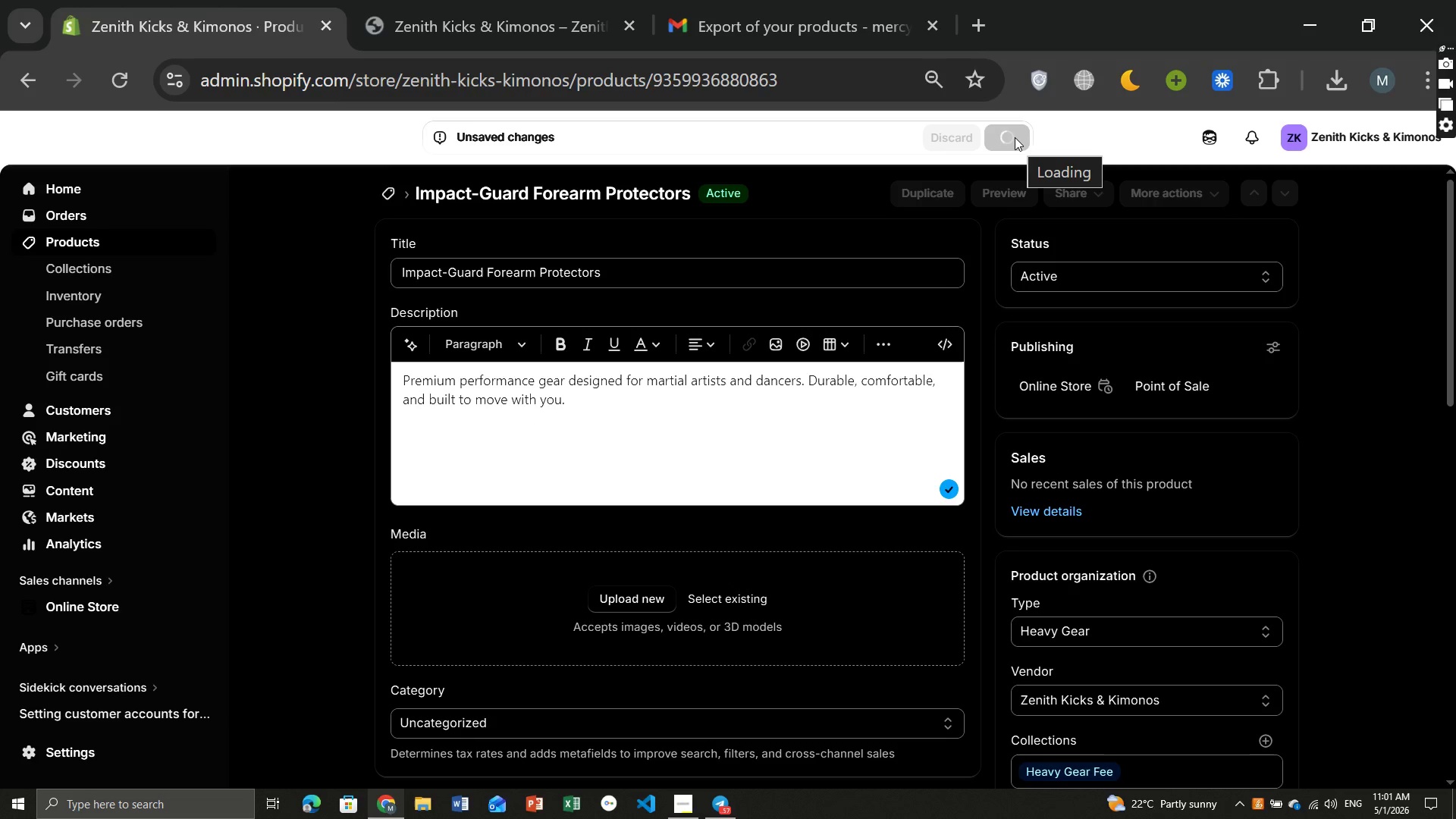 
wait(8.03)
 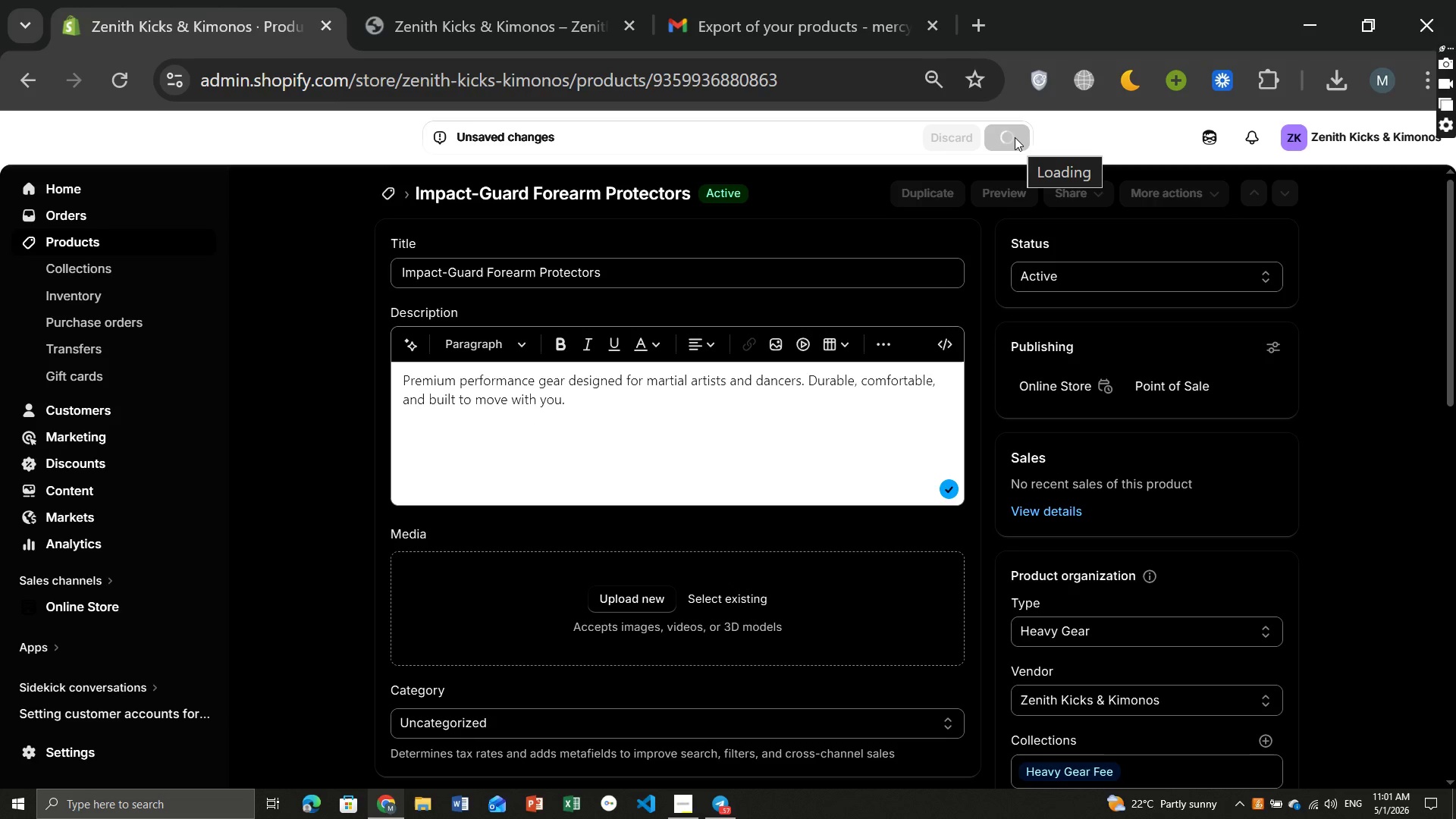 
left_click([69, 239])
 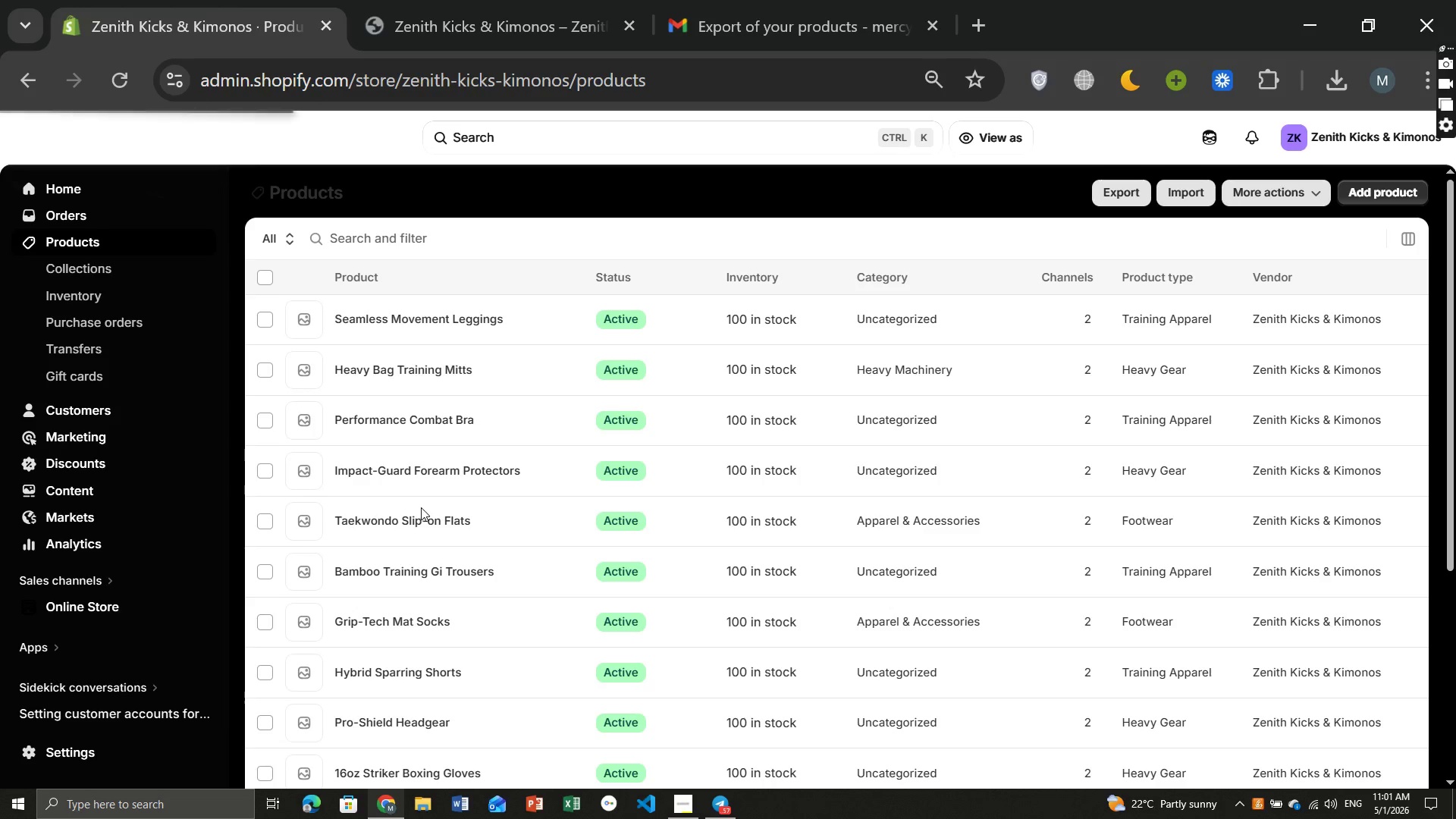 
wait(6.34)
 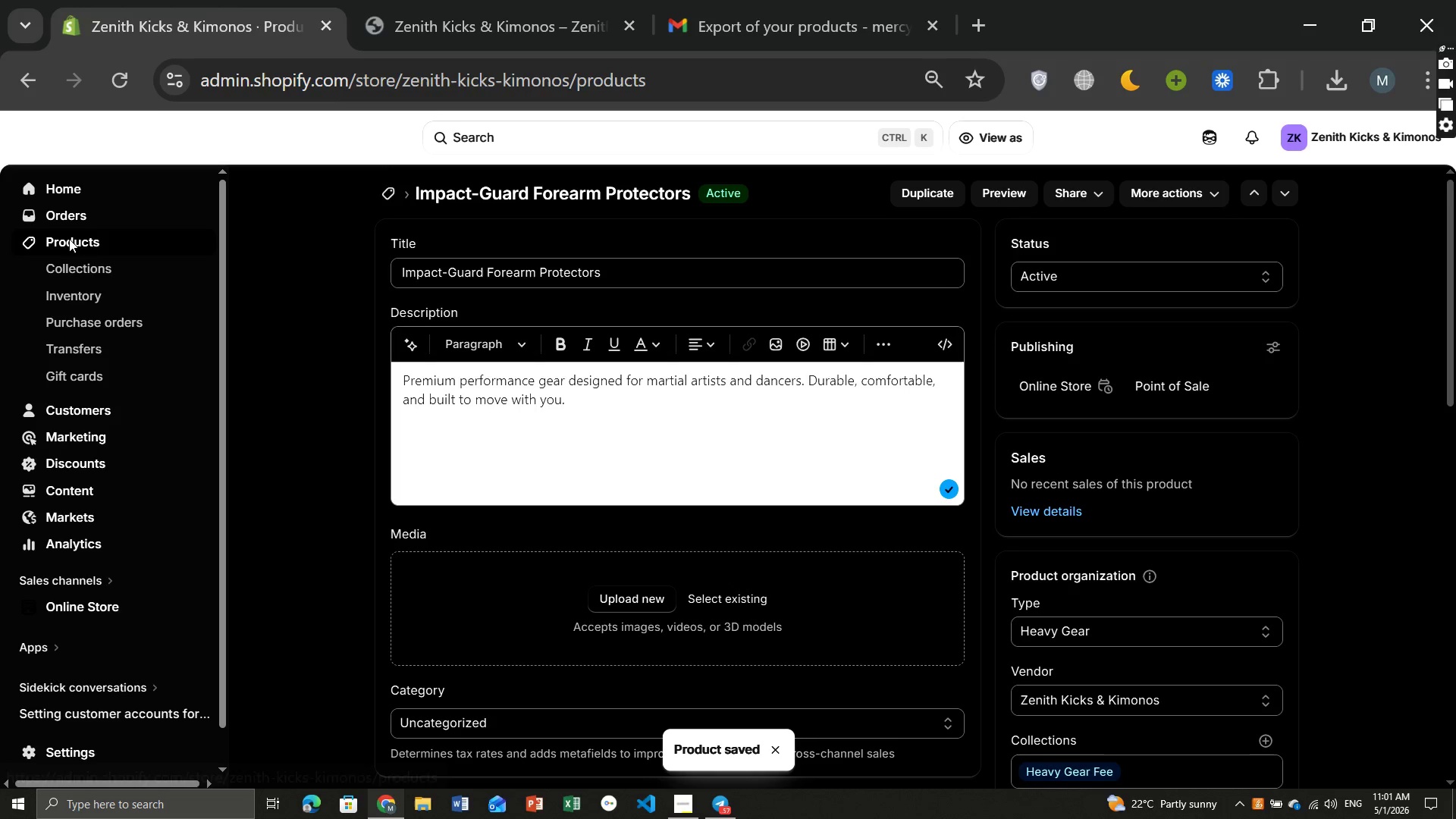 
left_click([391, 521])
 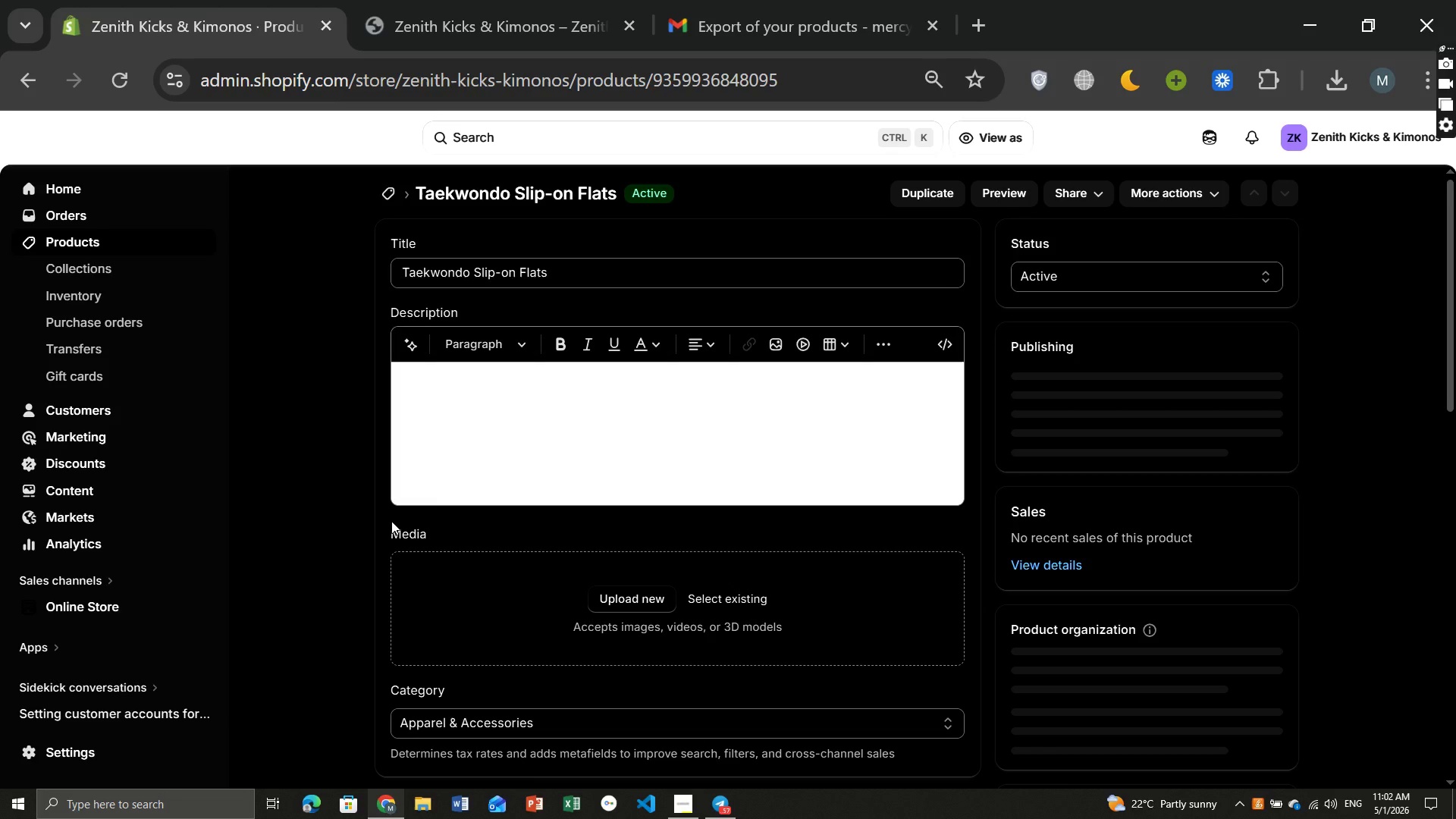 
wait(11.88)
 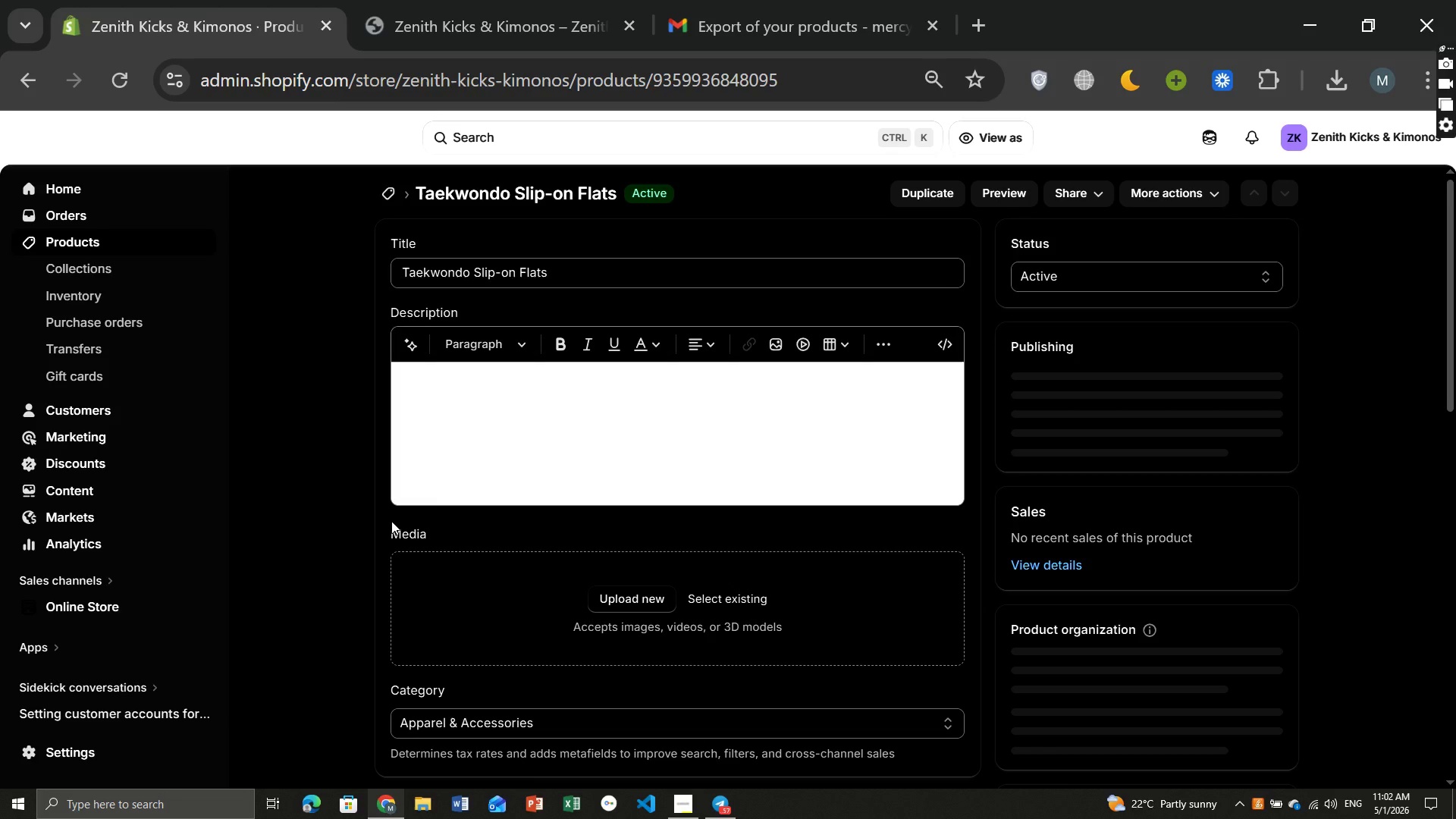 
left_click([484, 290])
 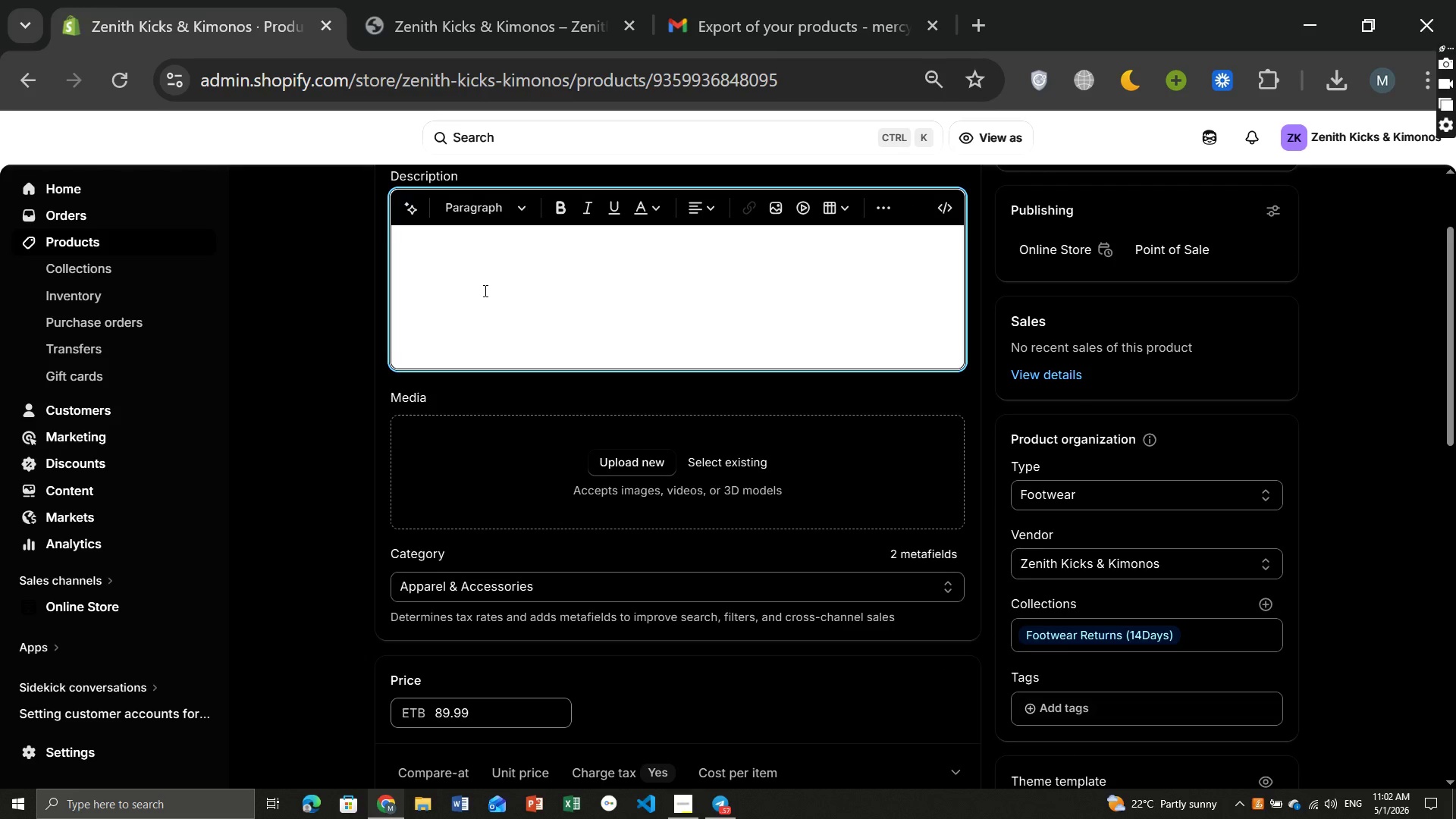 
key(Control+ControlLeft)
 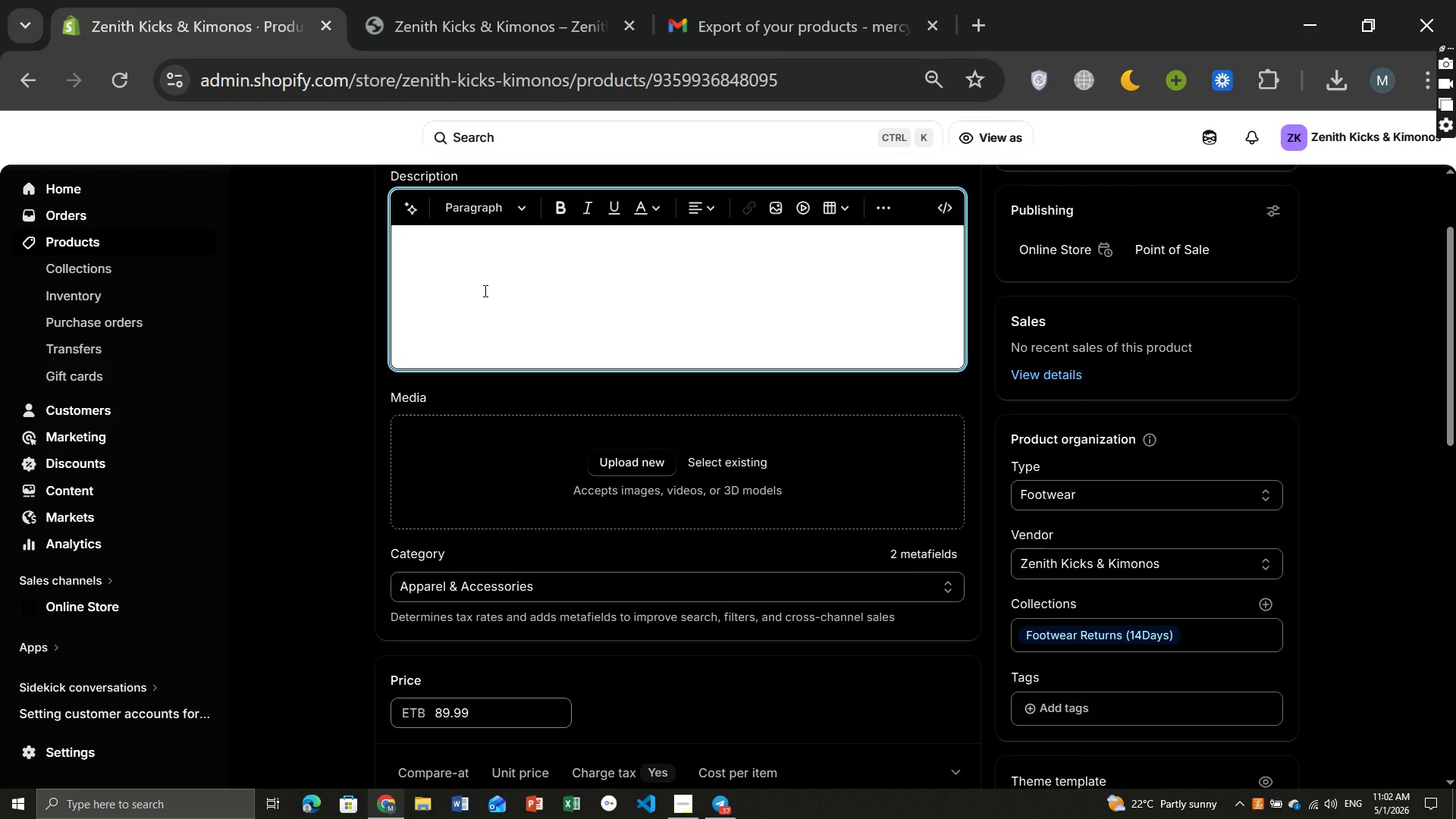 
key(Control+V)
 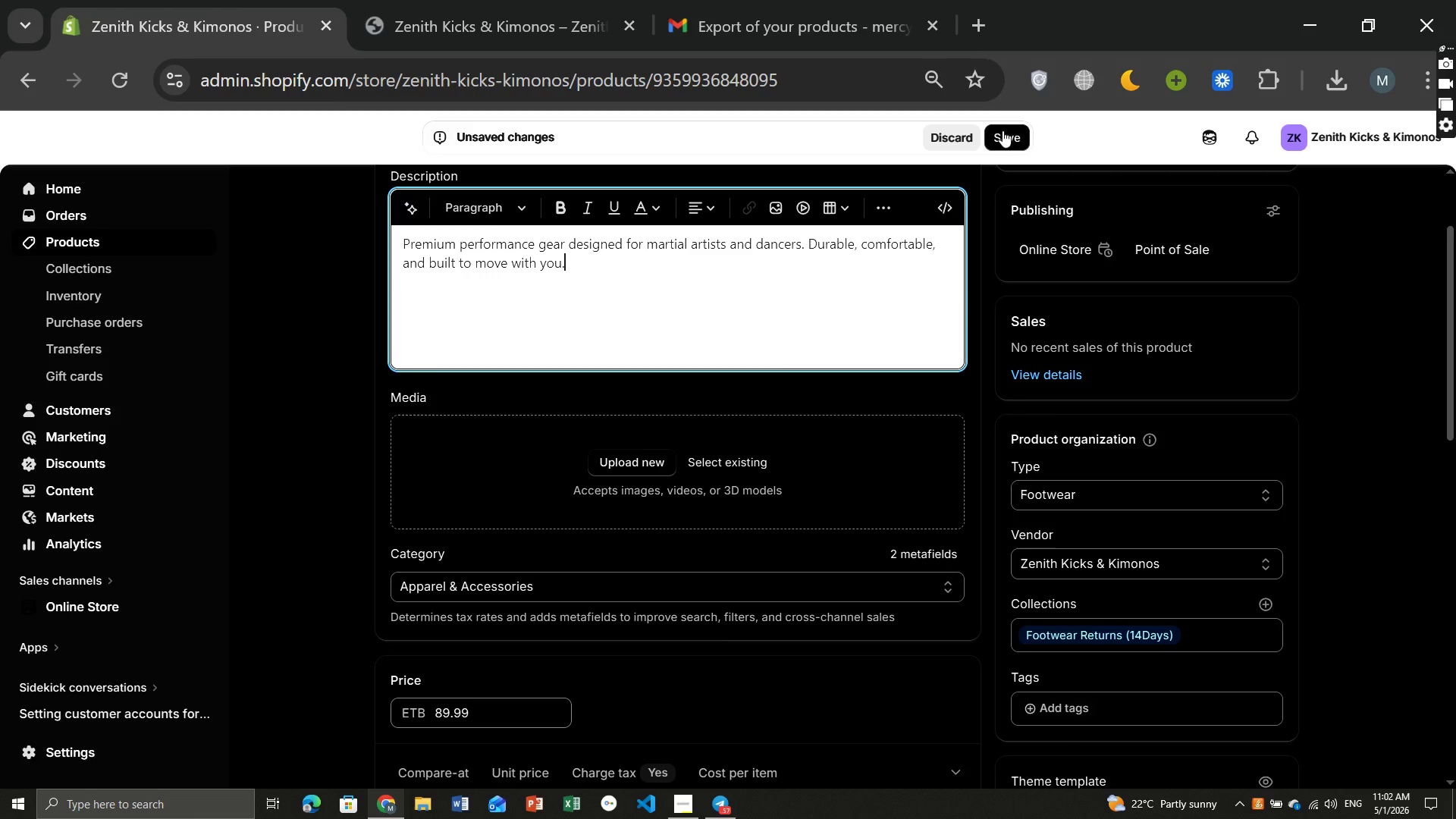 
left_click([1006, 140])
 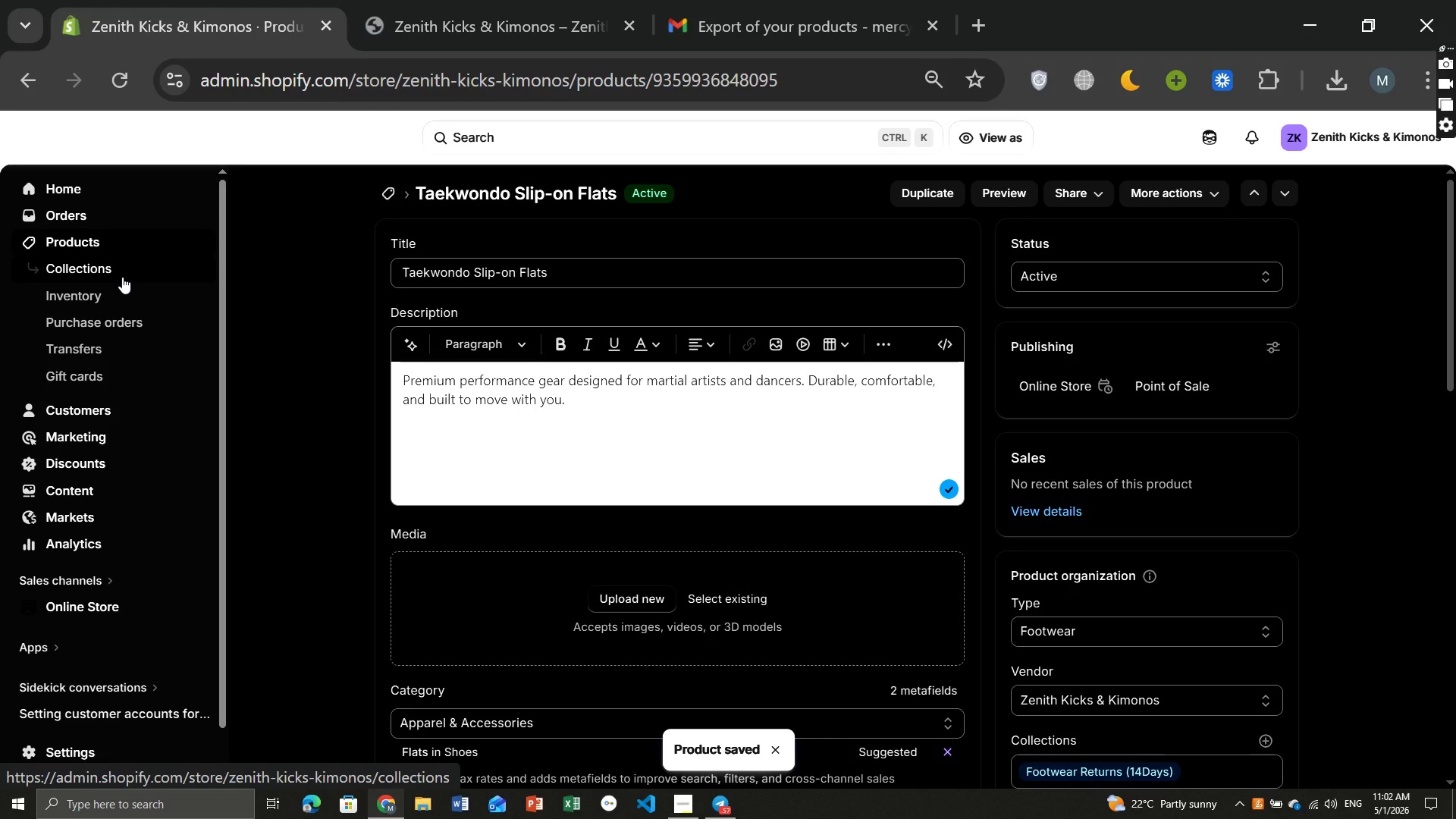 
wait(14.95)
 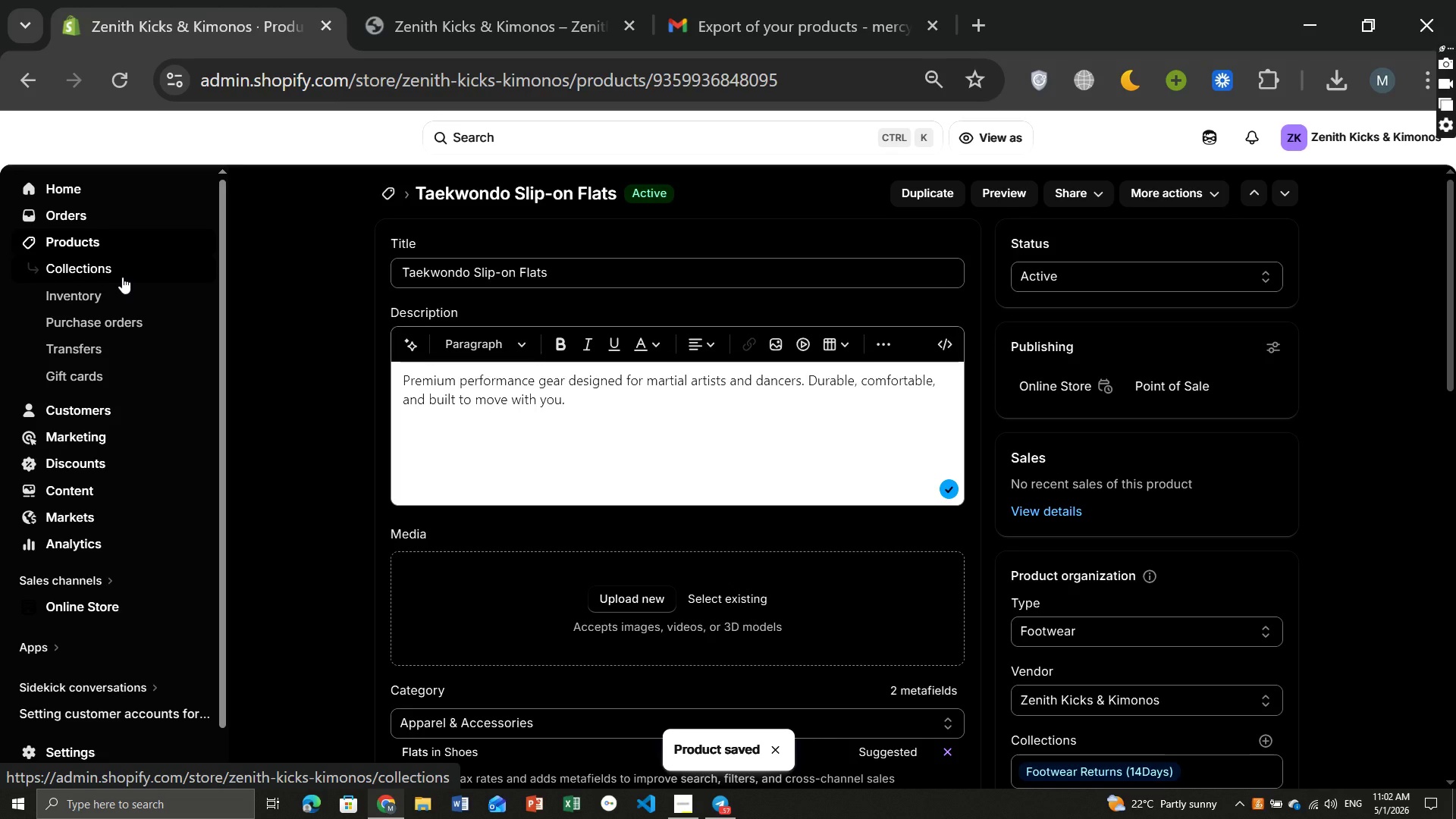 
left_click([79, 236])
 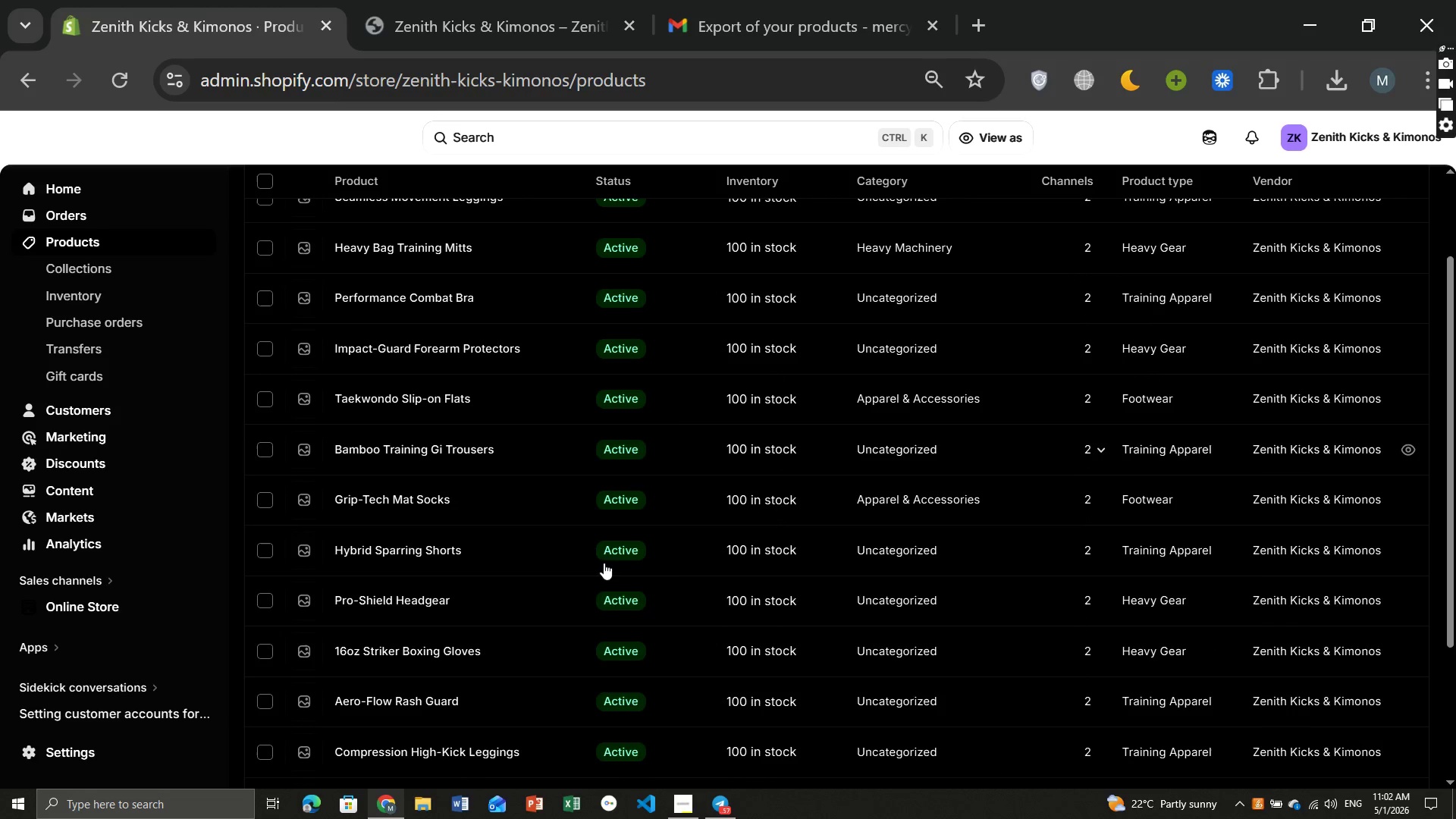 
wait(7.66)
 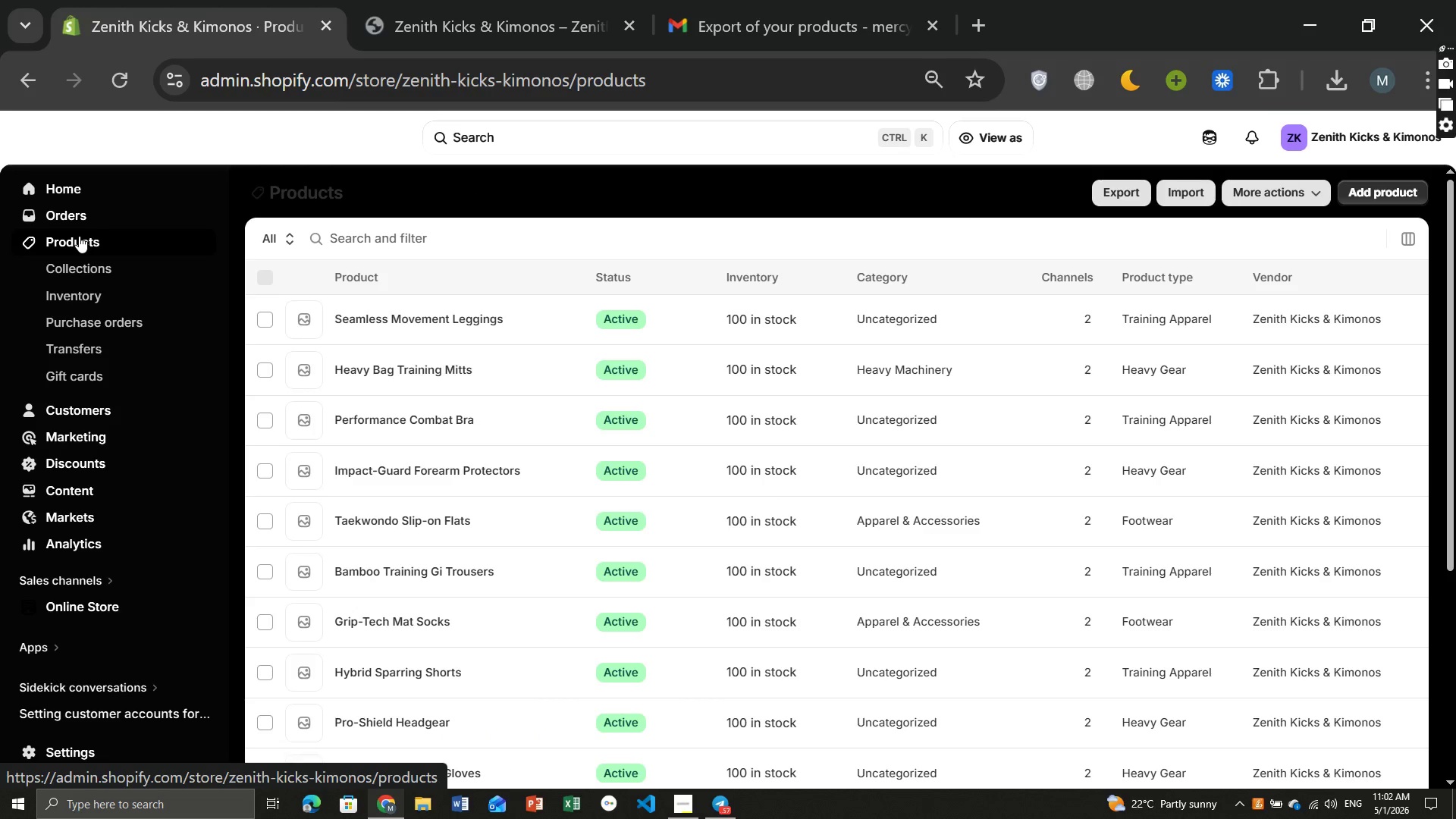 
left_click([386, 453])
 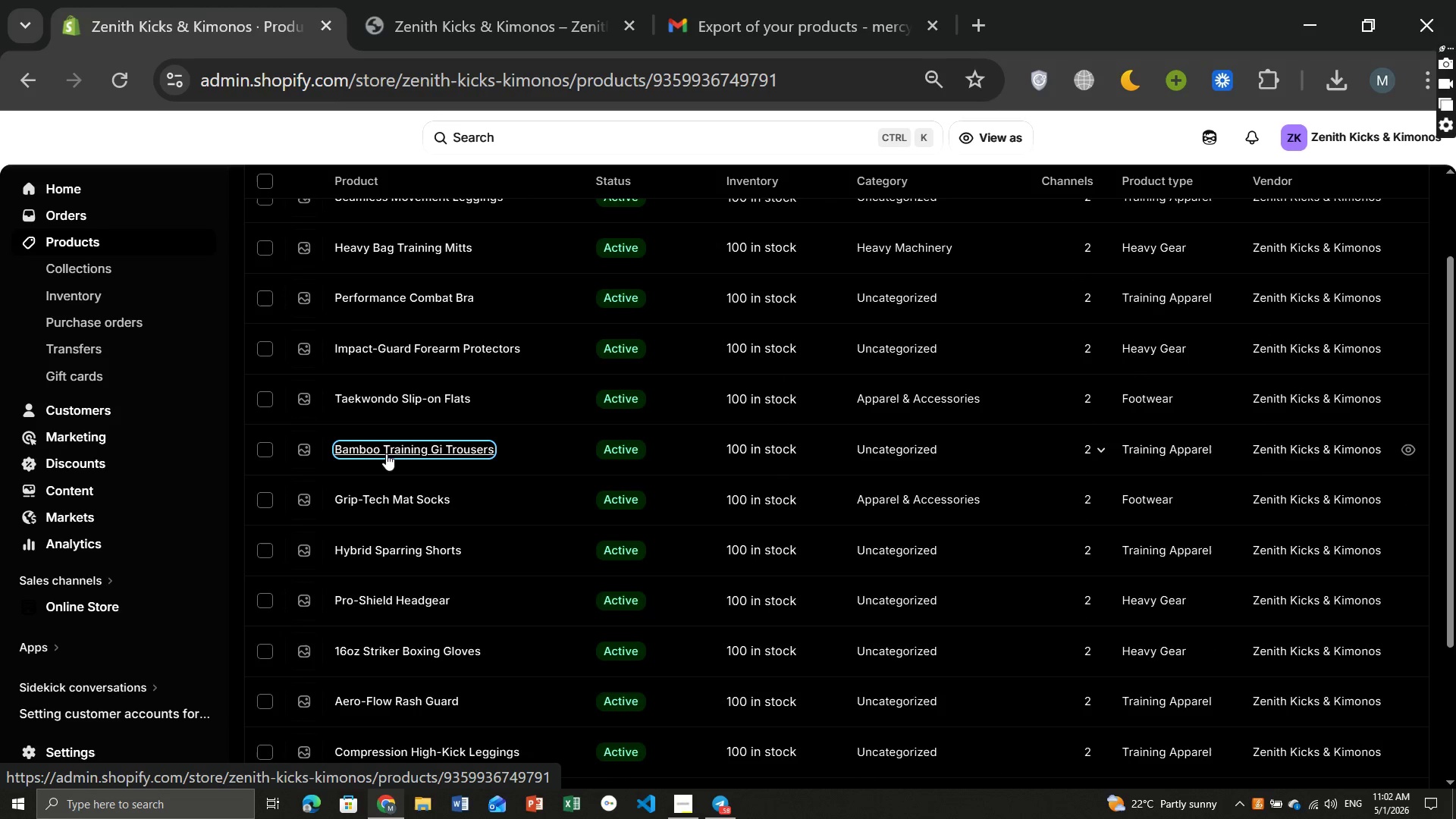 
mouse_move([570, 507])
 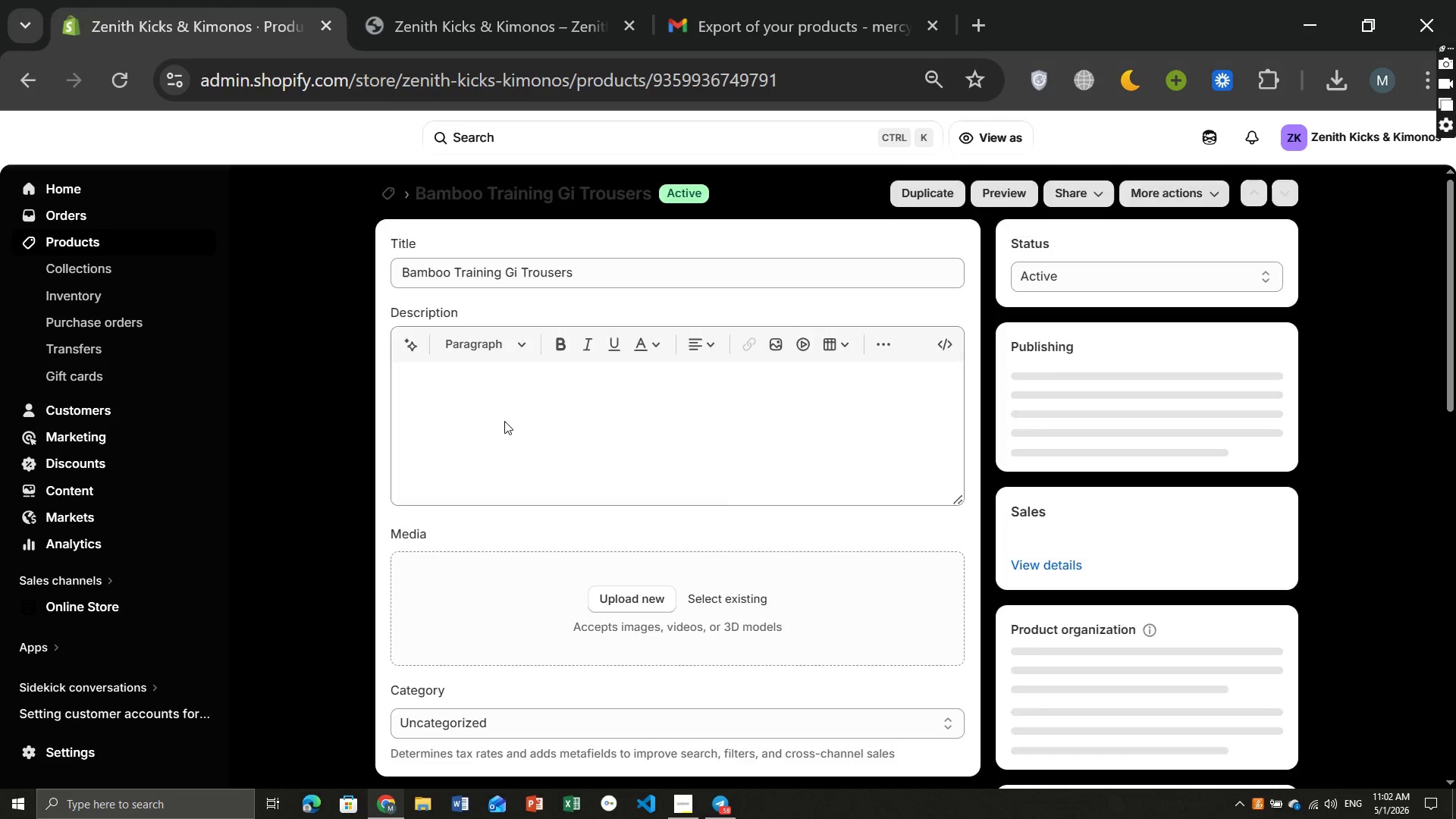 
left_click([504, 421])
 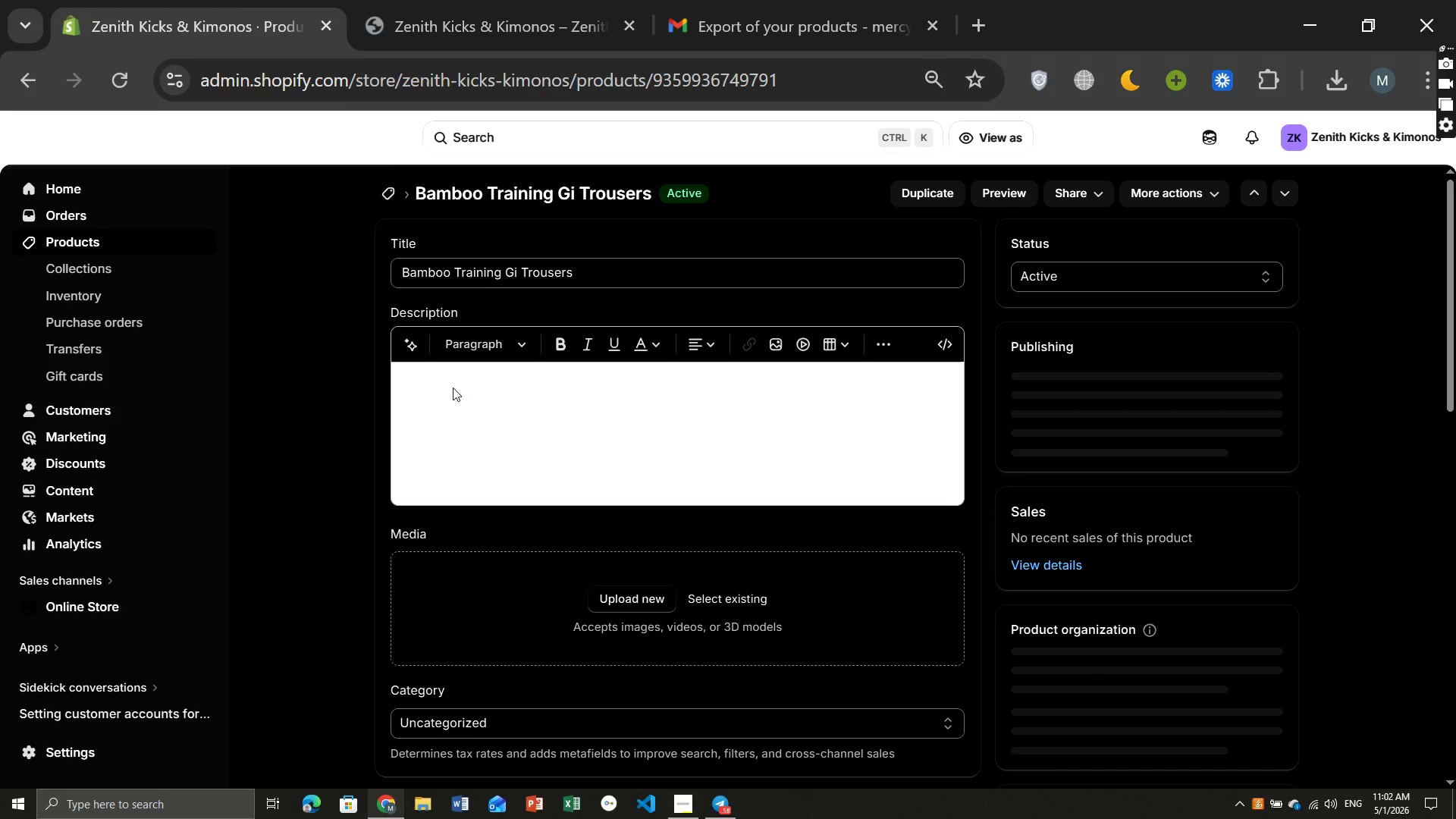 
left_click([453, 388])
 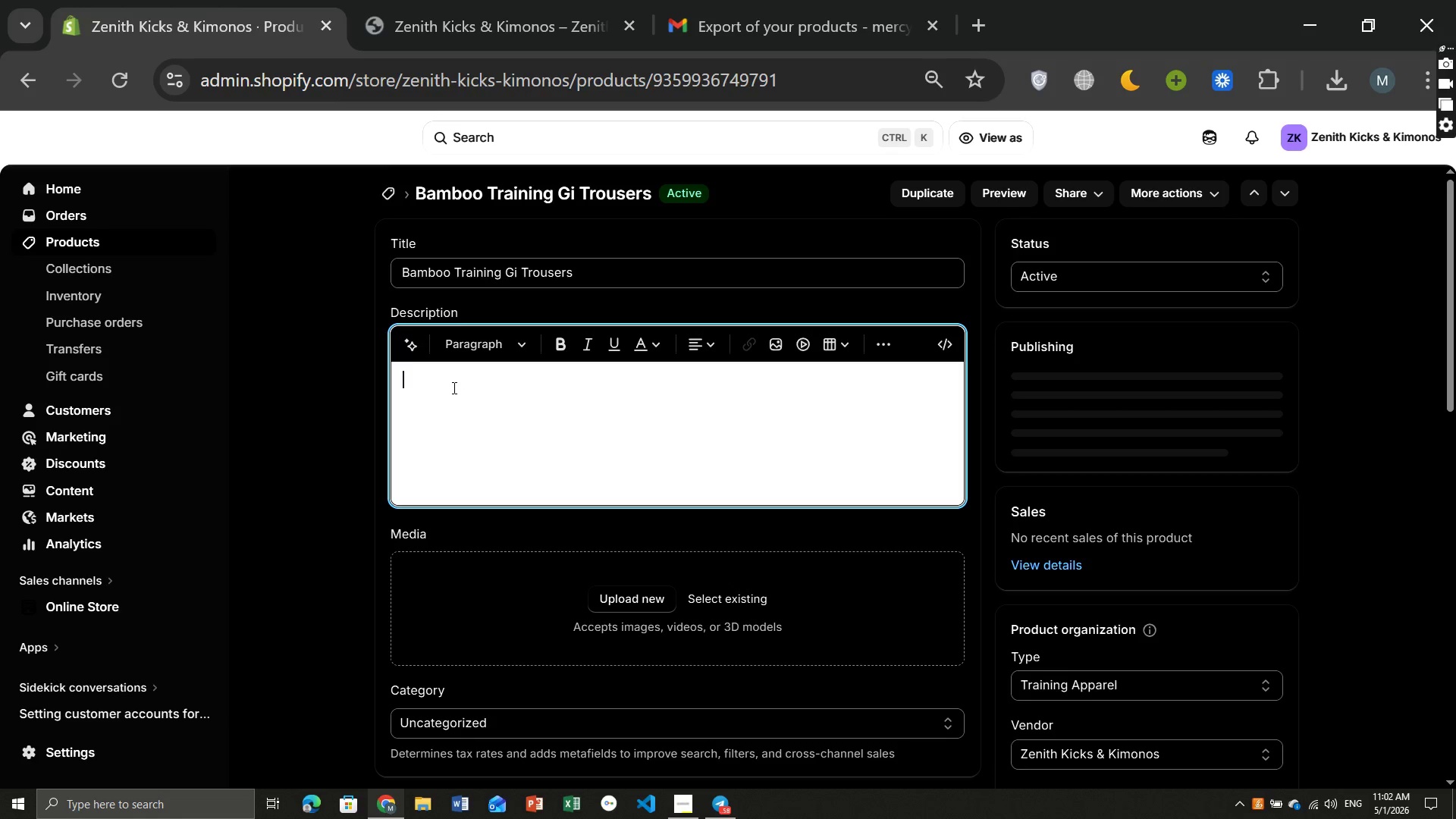 
key(Control+ControlLeft)
 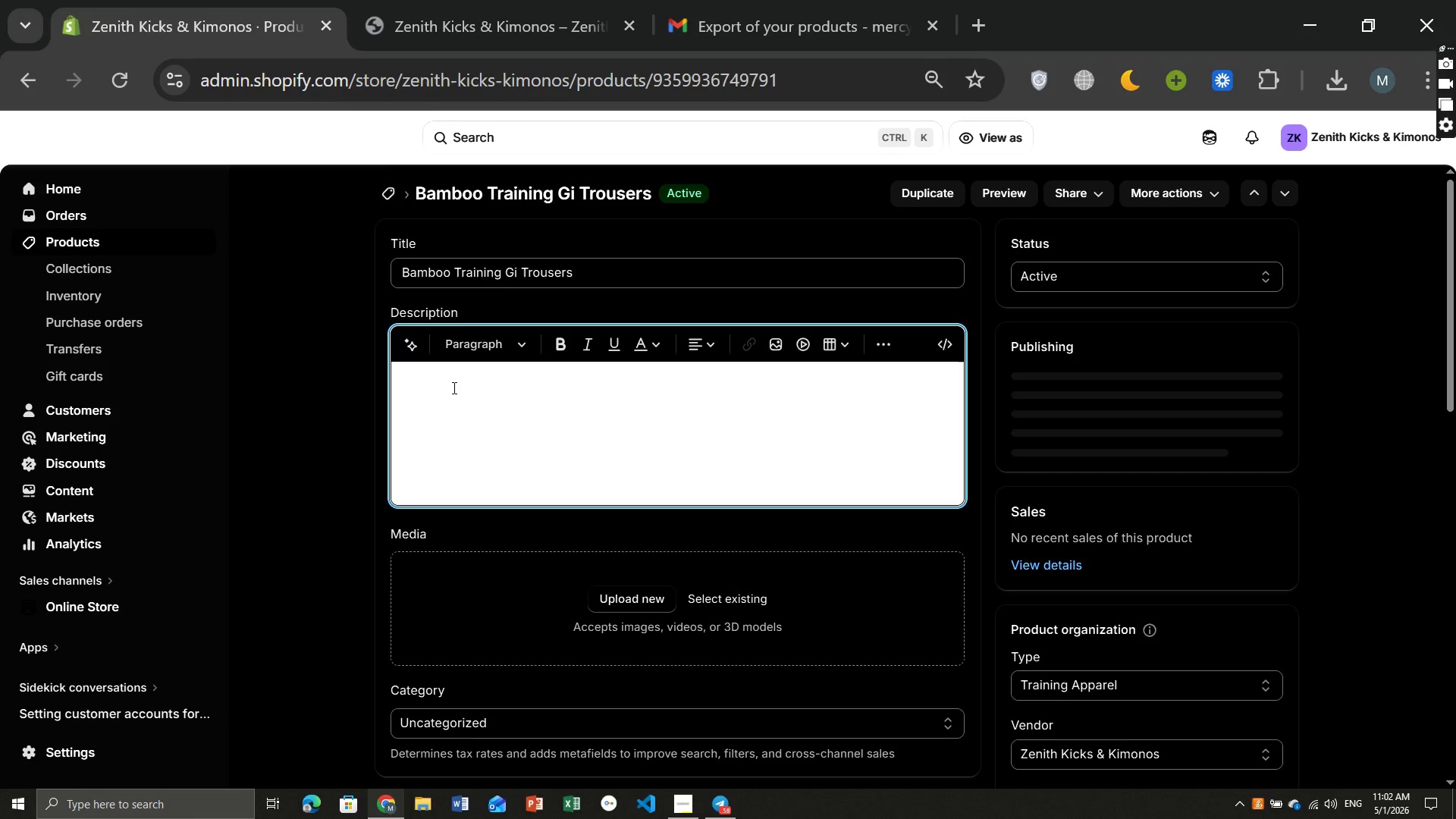 
key(Control+V)
 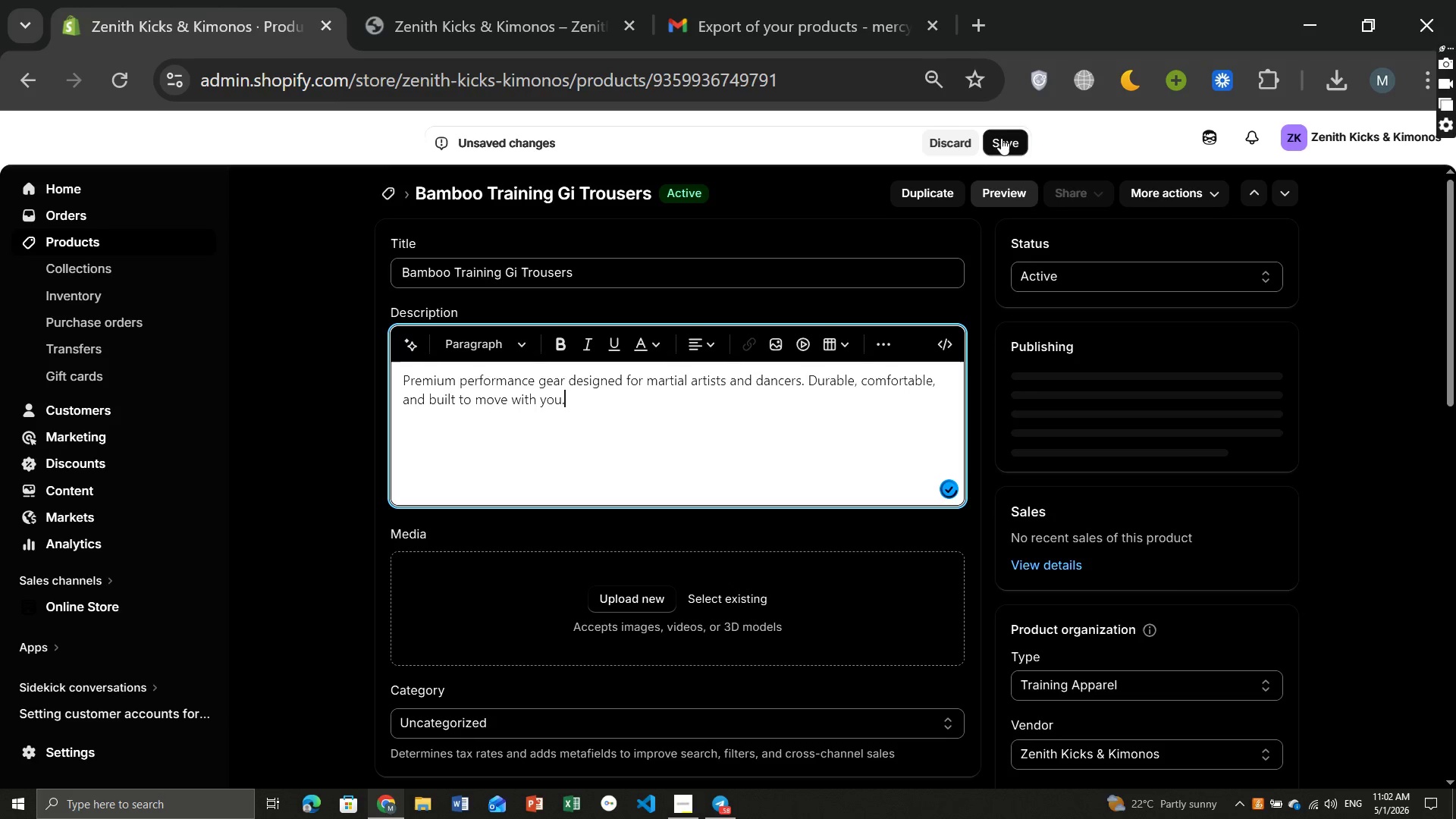 
left_click([1001, 138])
 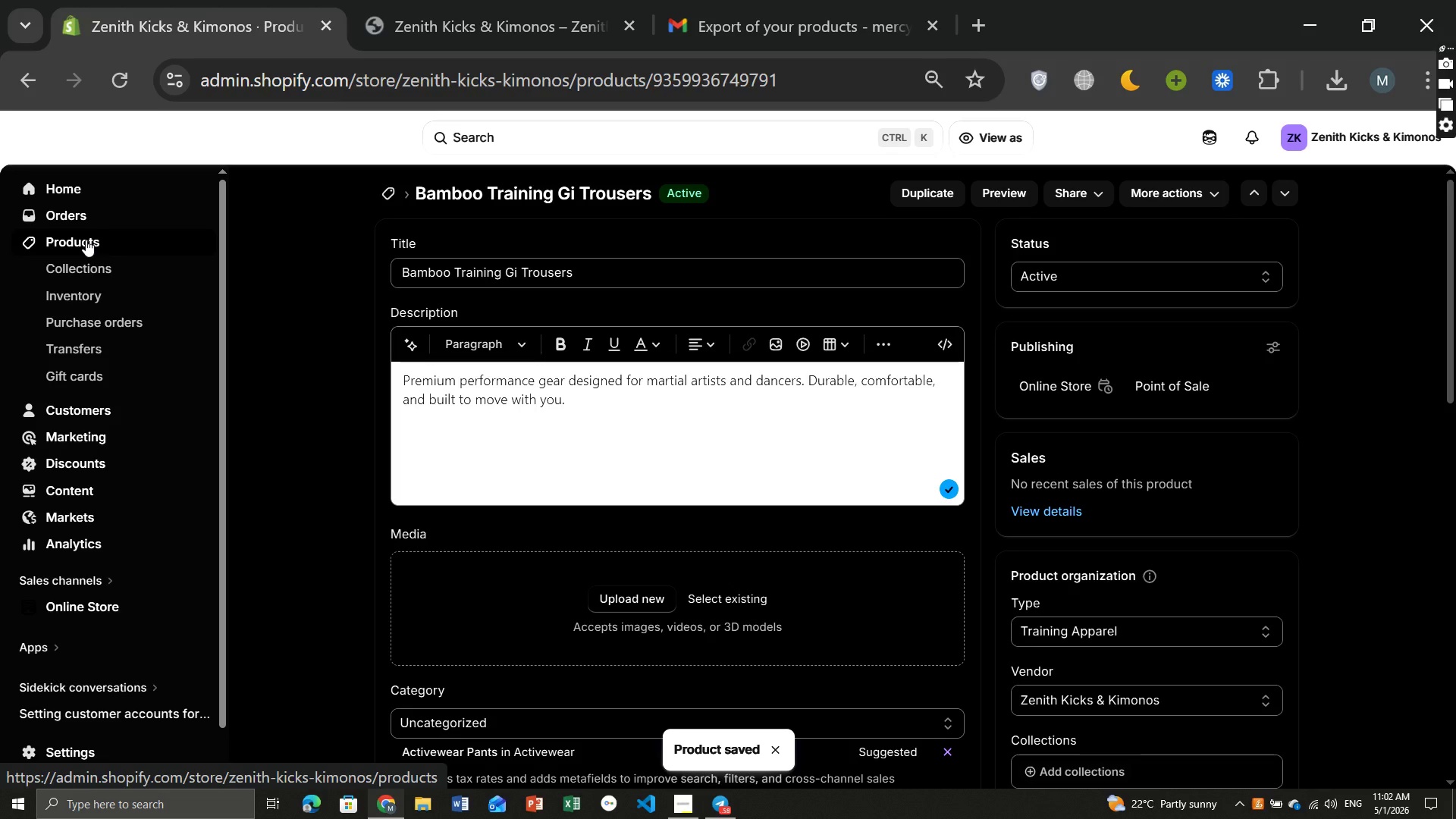 
wait(15.3)
 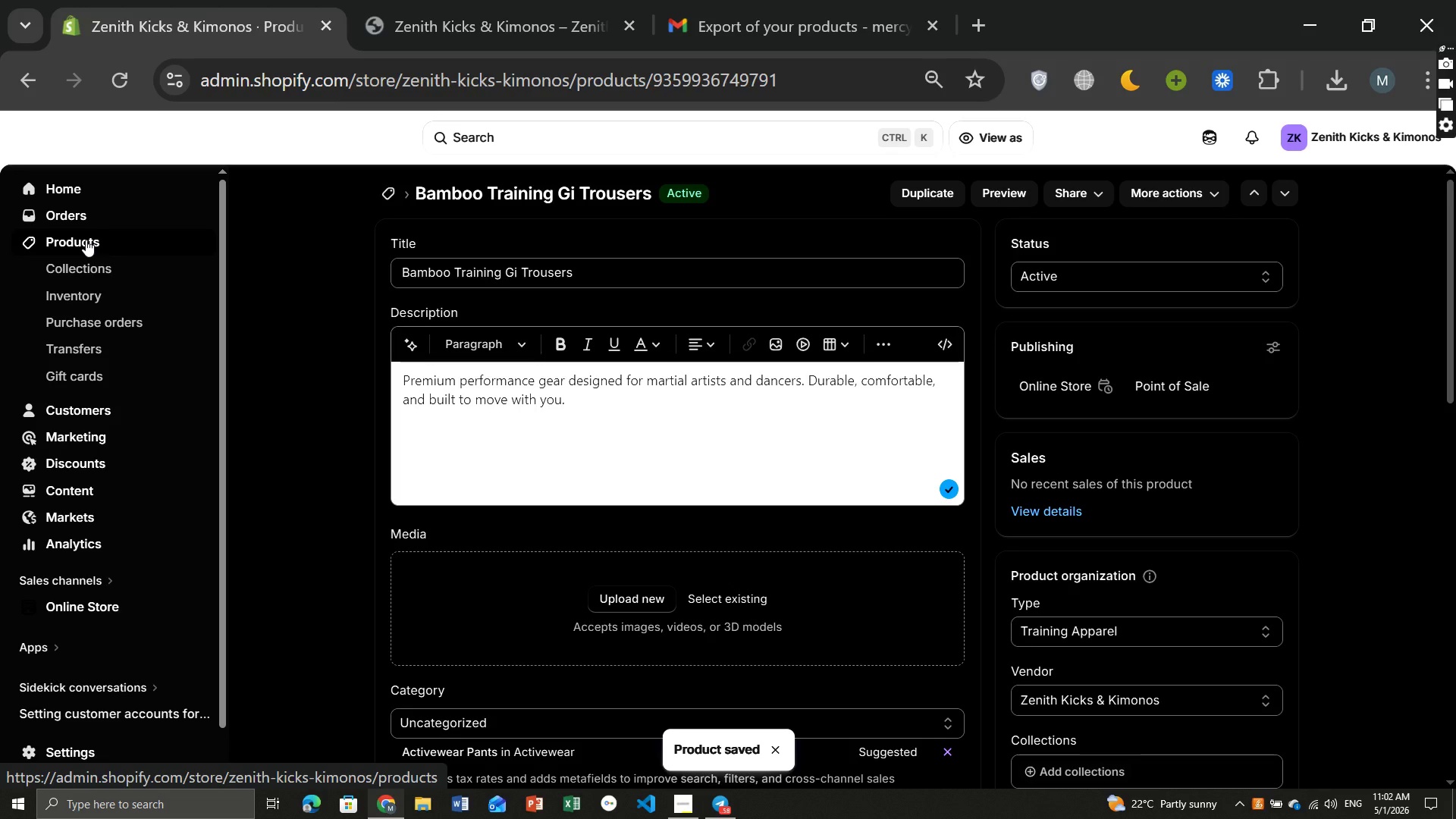 
left_click([86, 240])
 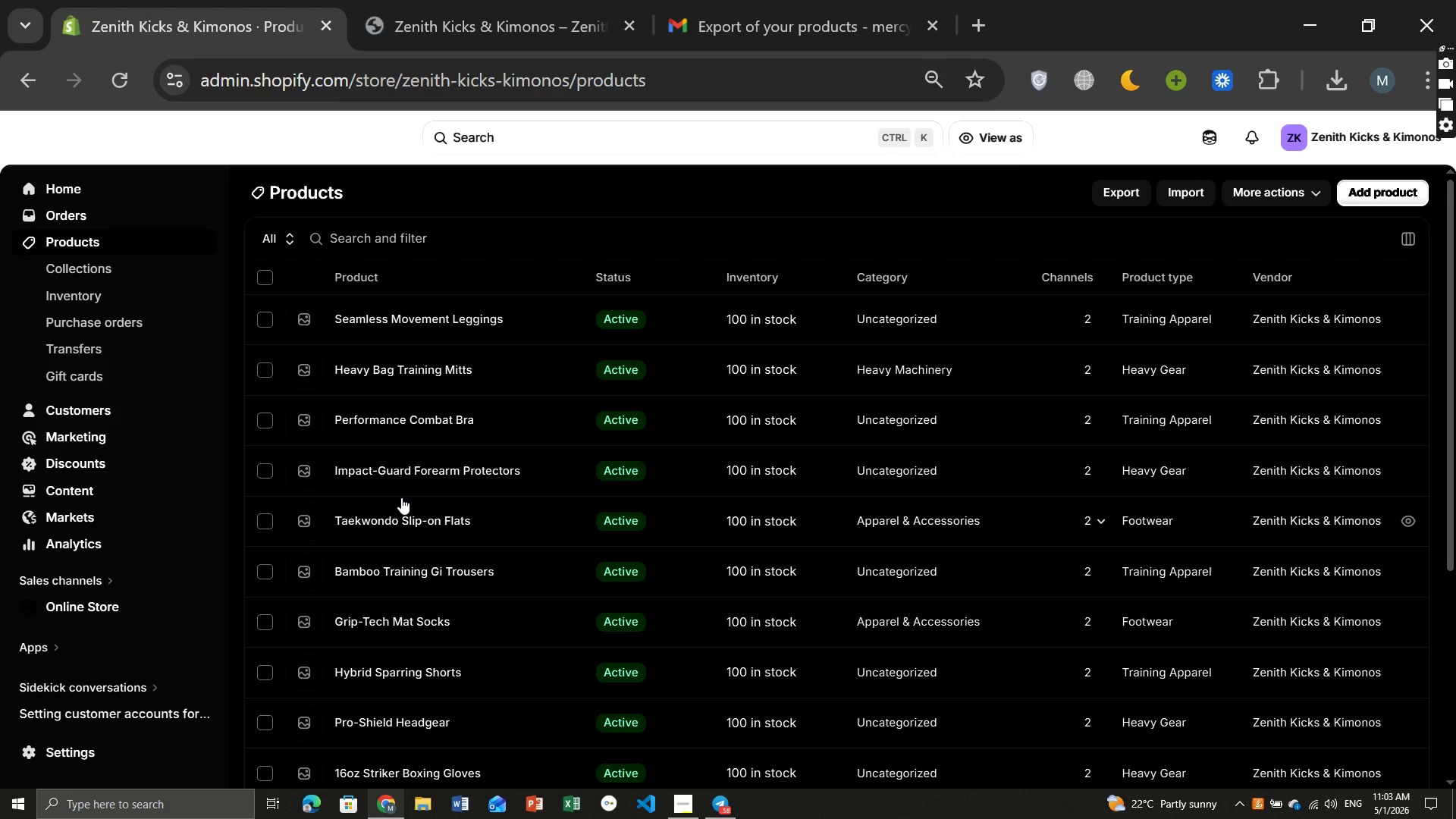 
wait(6.11)
 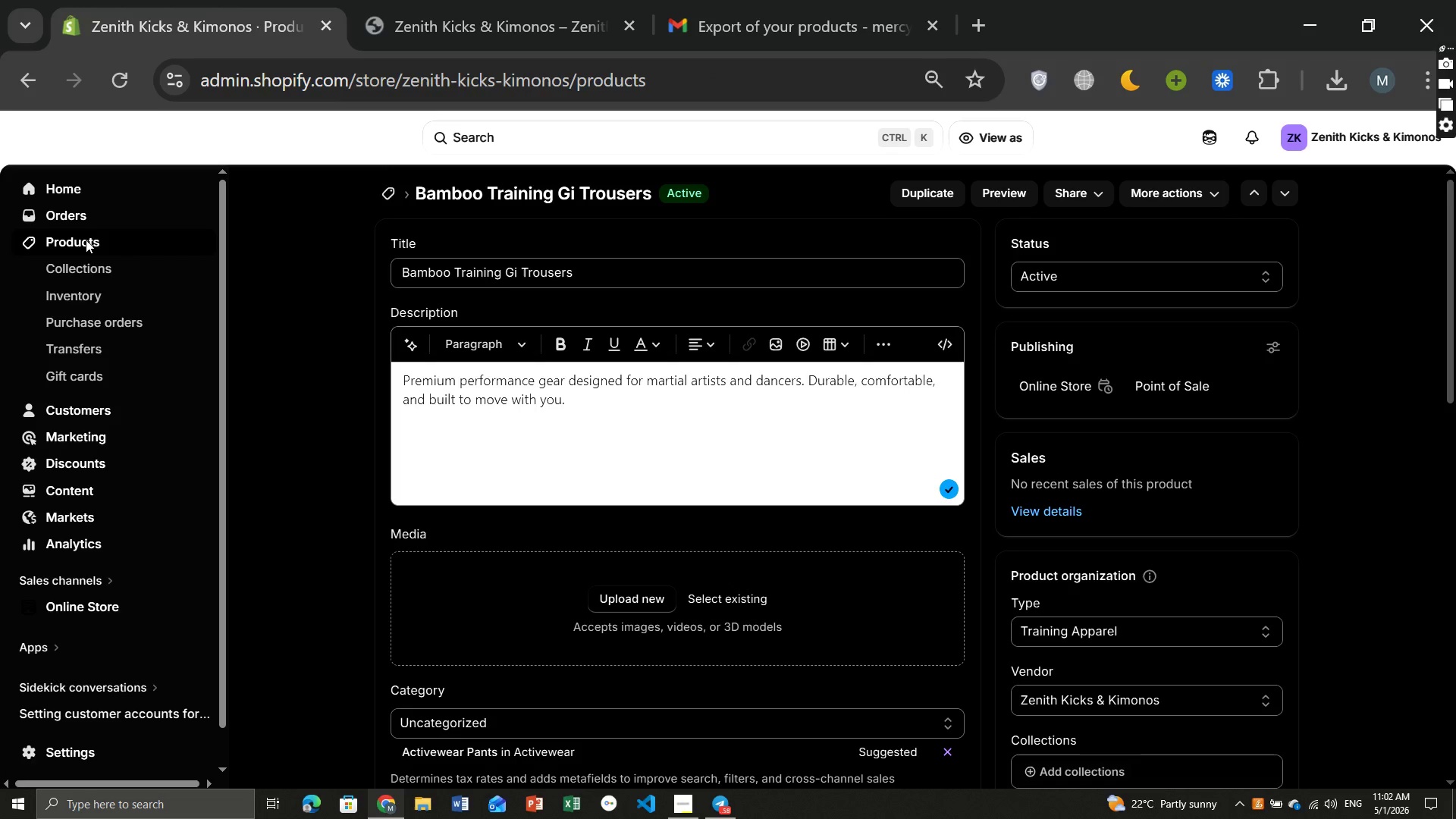 
left_click([390, 618])
 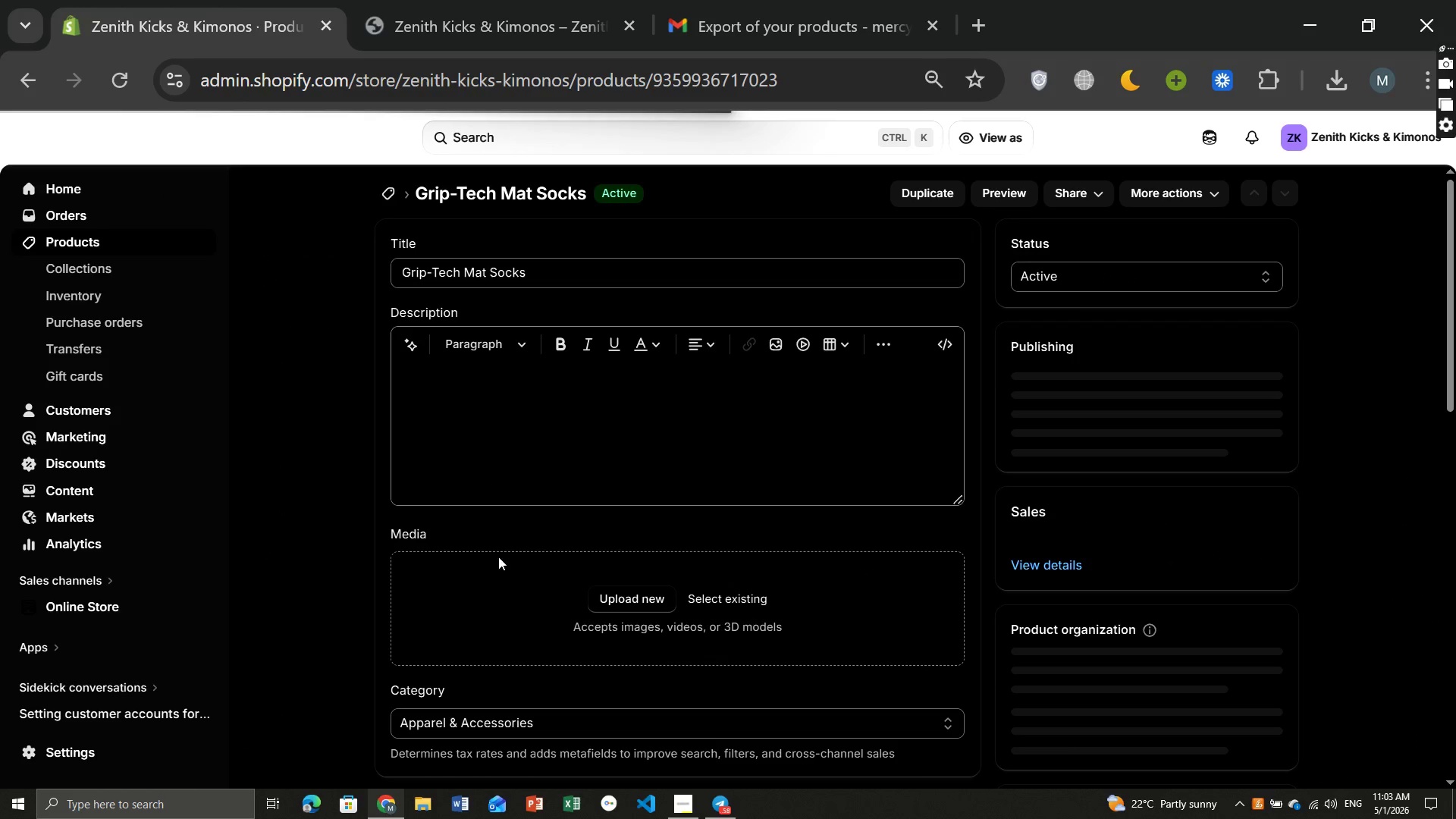 
wait(5.69)
 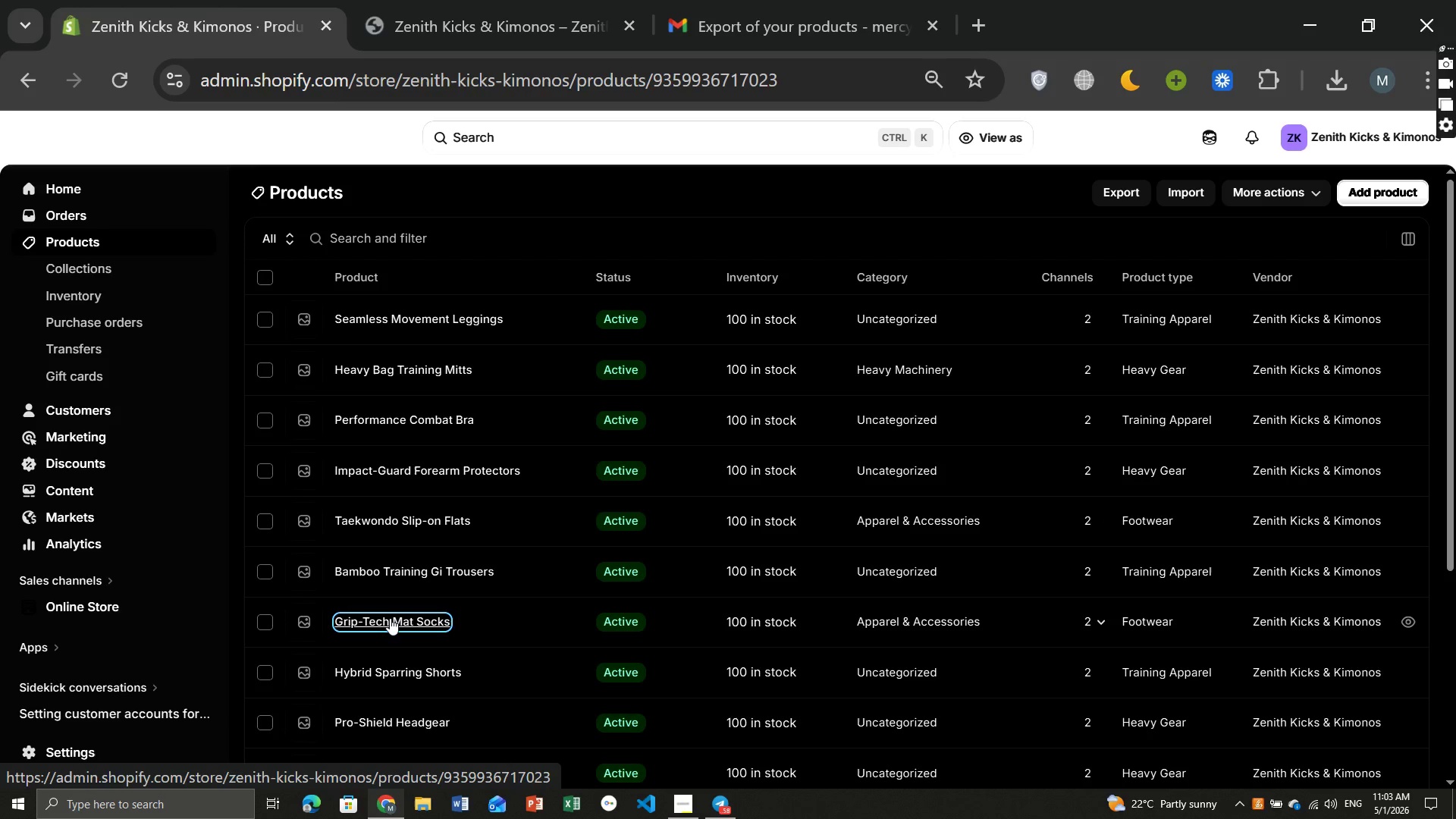 
left_click([550, 403])
 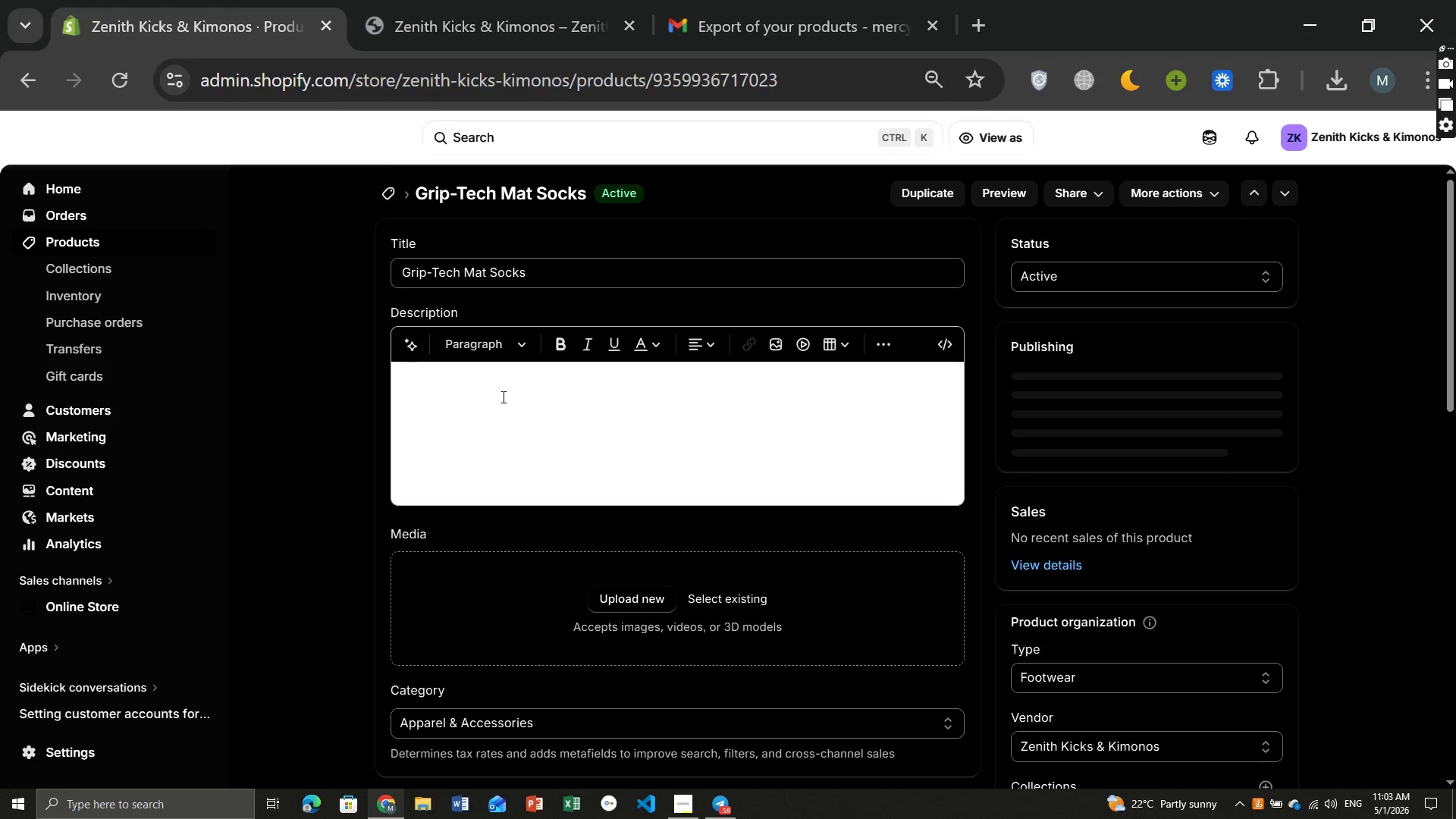 
left_click([502, 397])
 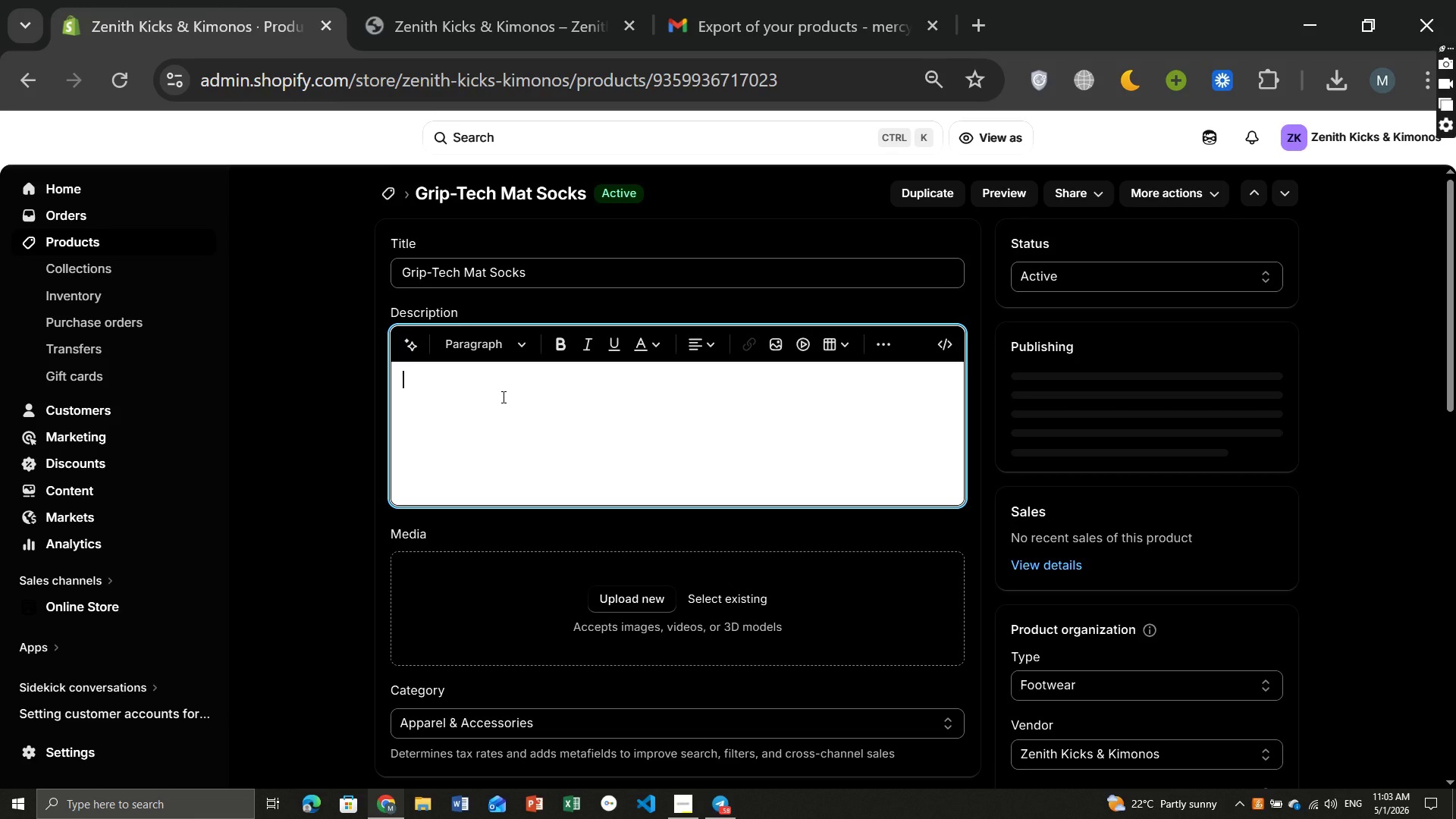 
key(Control+ControlLeft)
 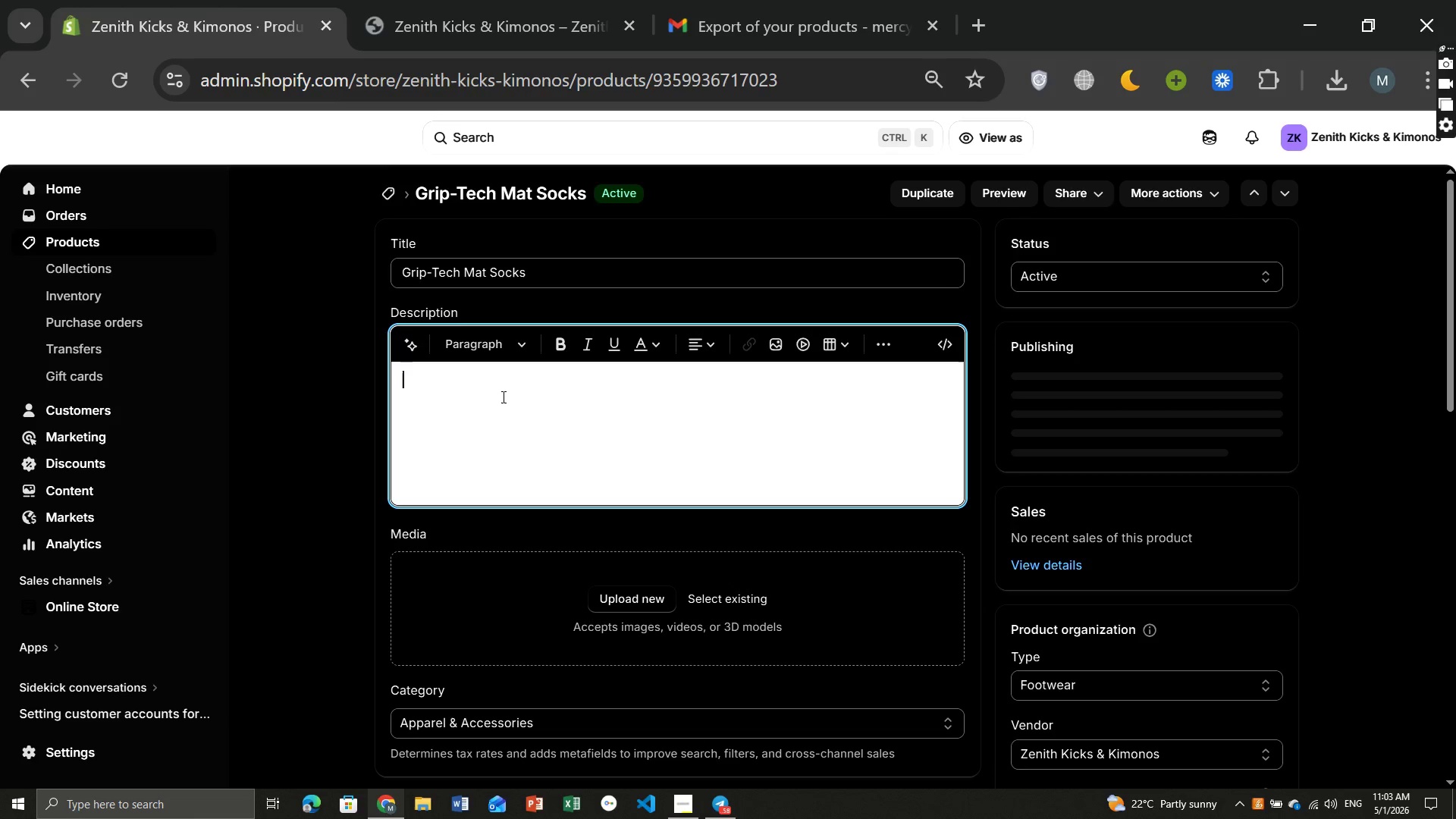 
key(Control+V)
 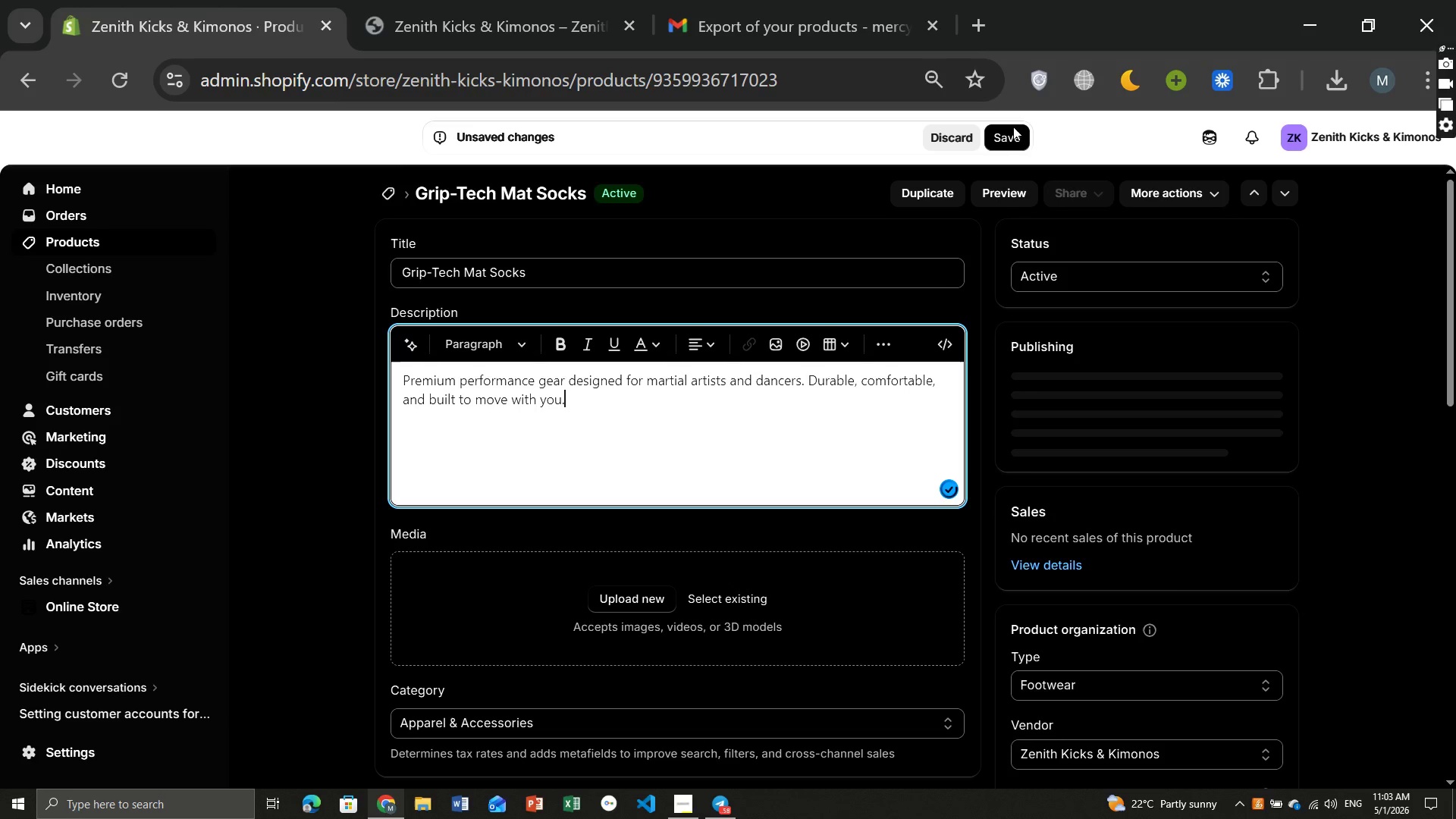 
left_click([1005, 130])
 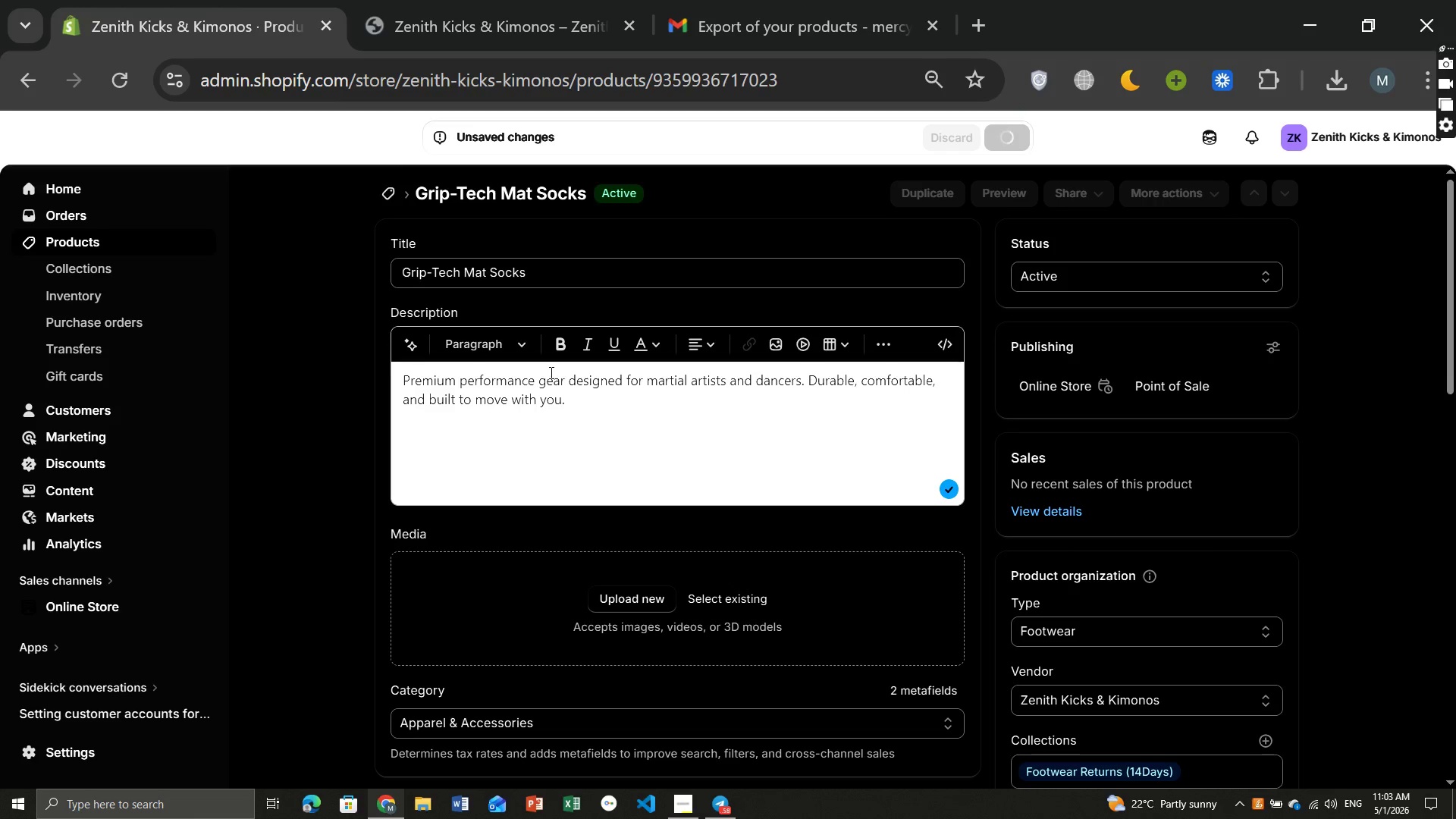 
wait(8.92)
 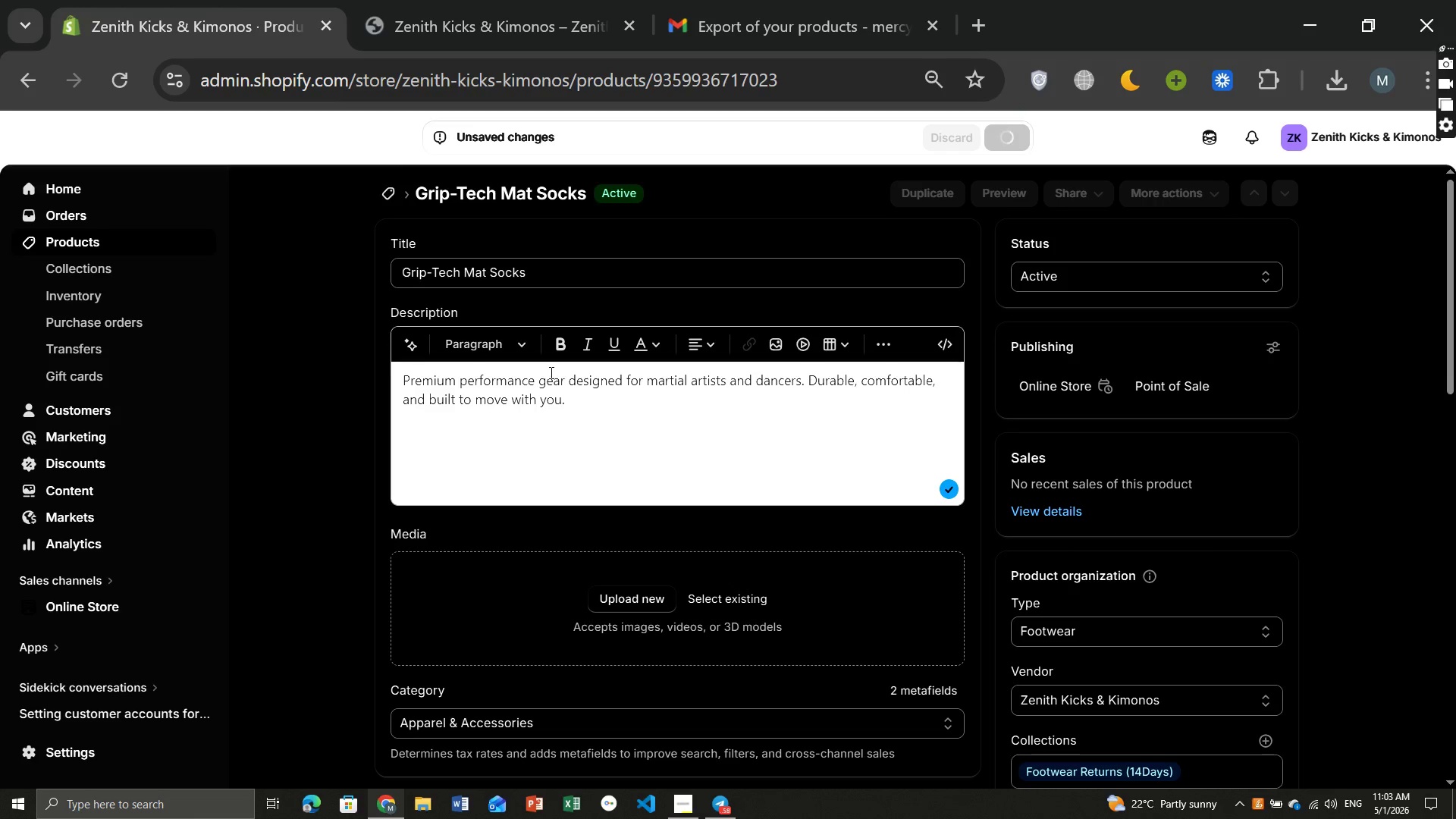 
left_click([81, 245])
 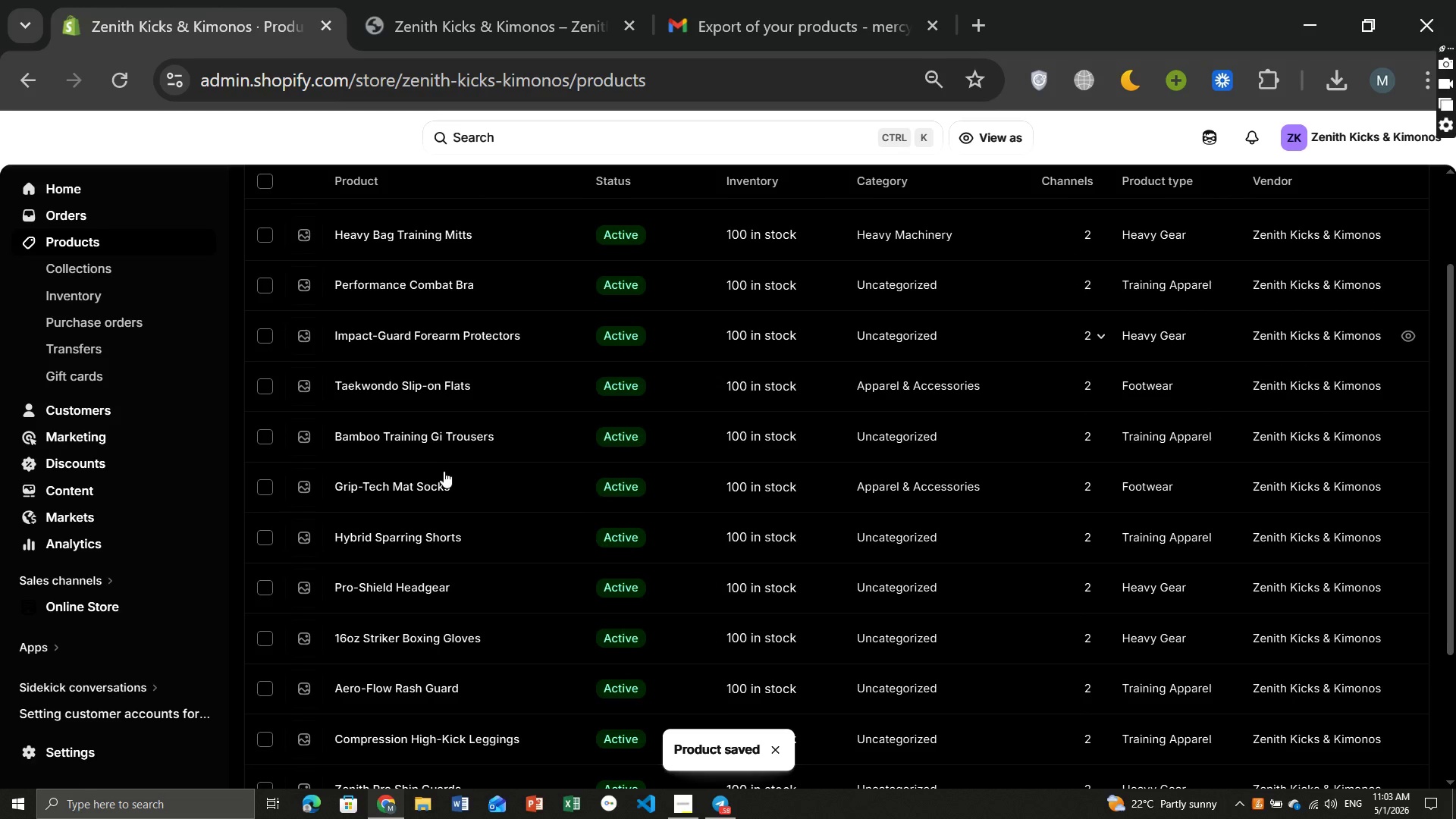 
wait(5.8)
 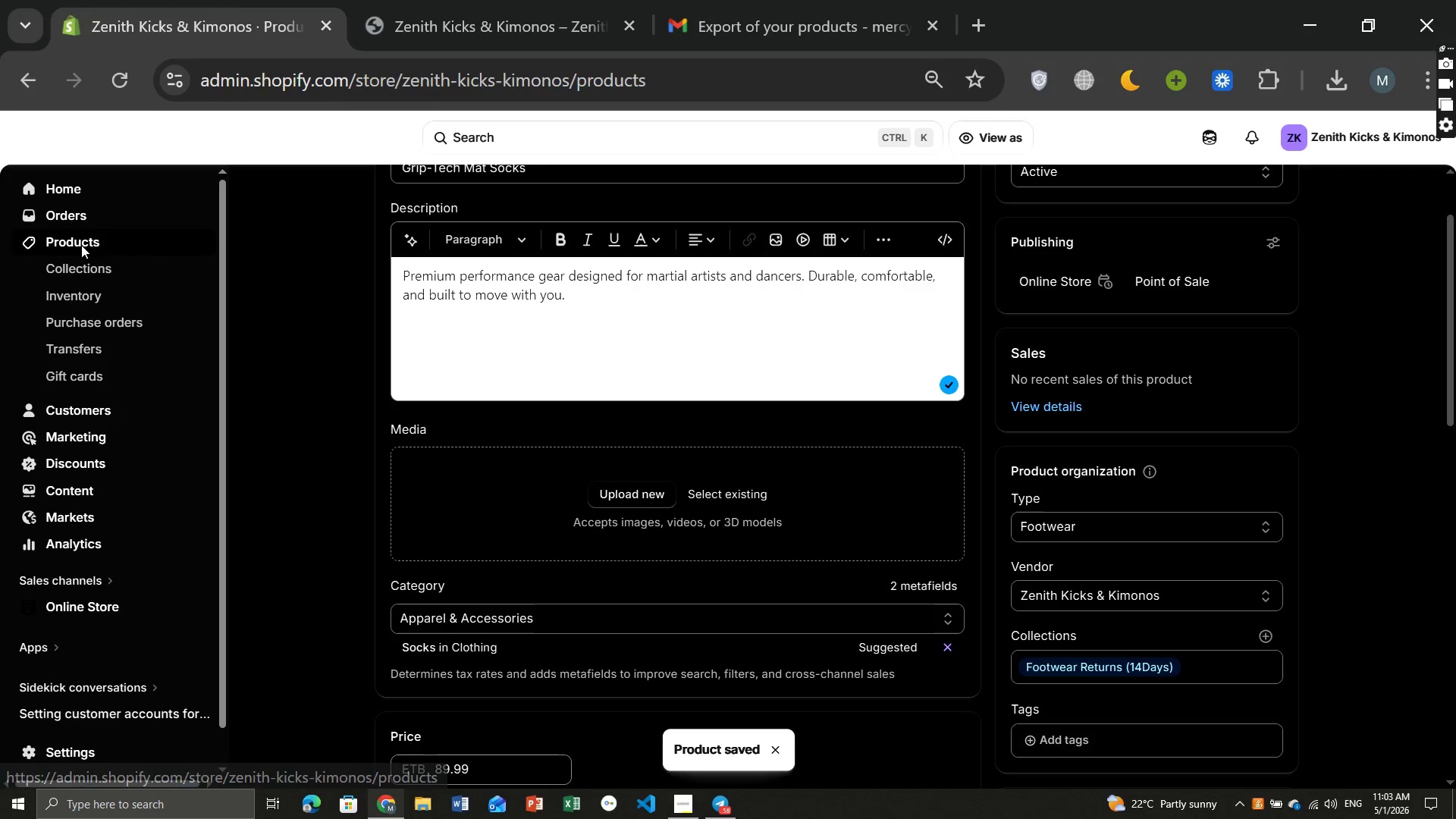 
left_click([370, 535])
 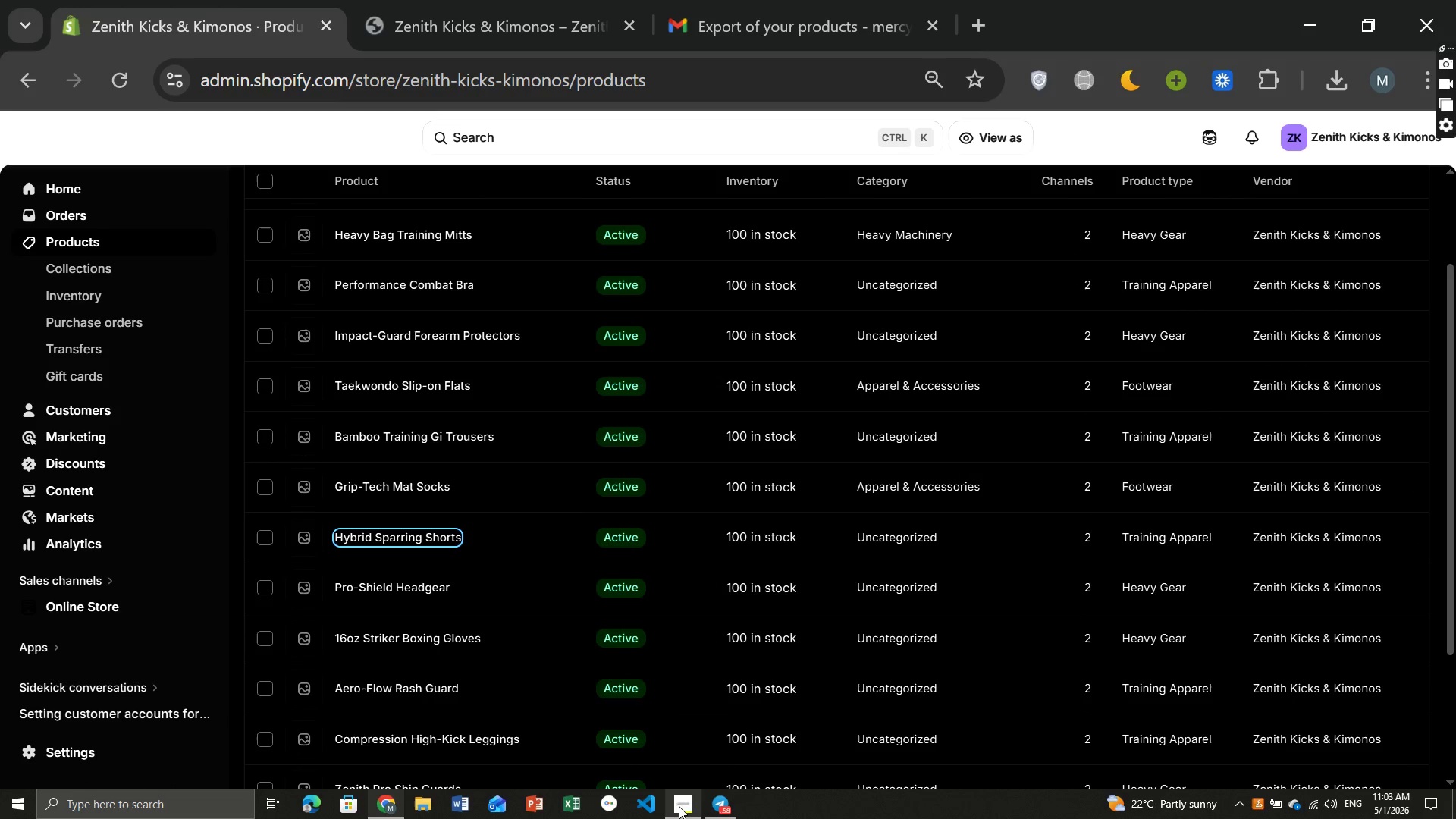 
left_click([679, 811])